 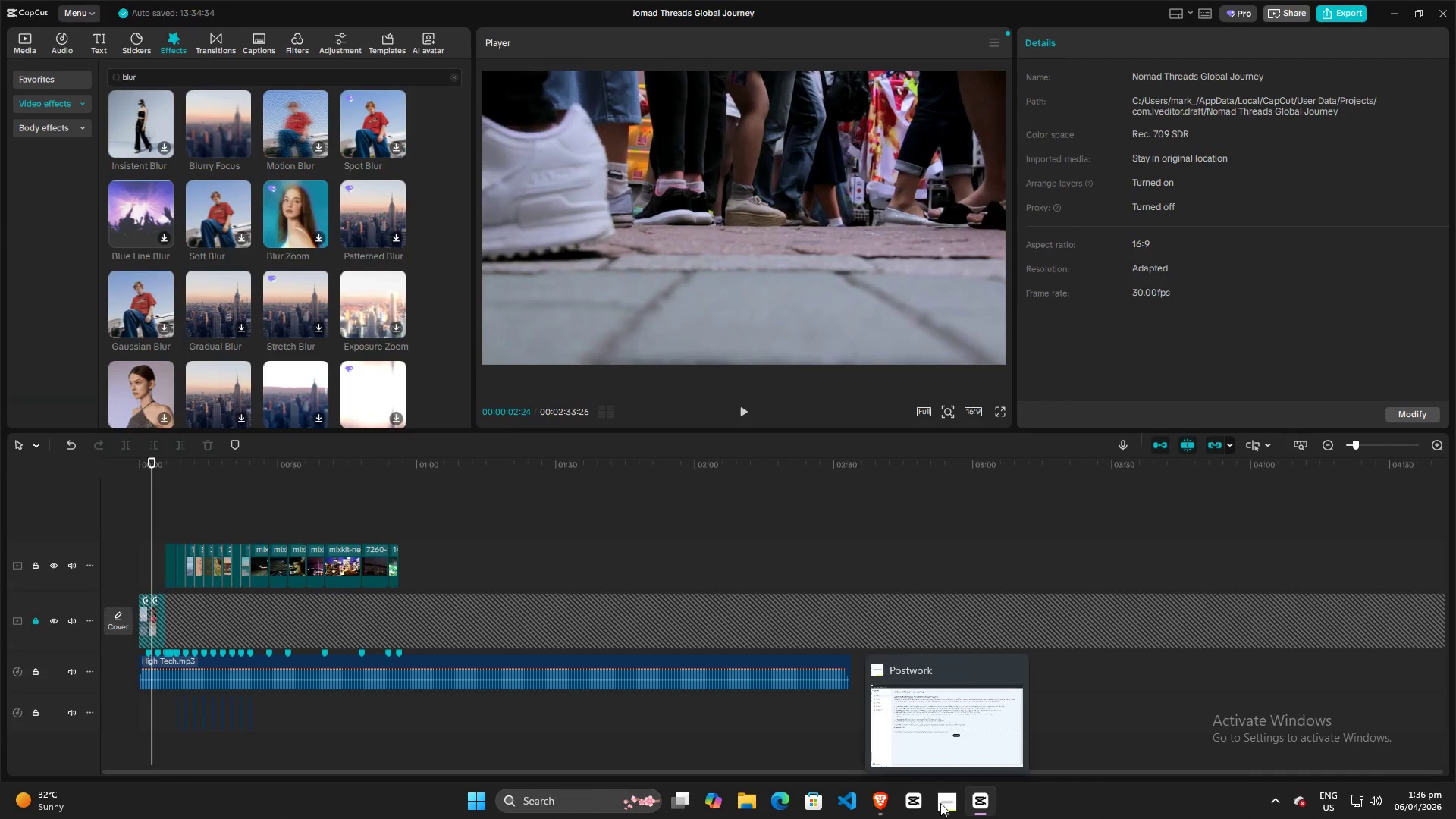 
scroll: coordinate [202, 508], scroll_direction: up, amount: 12.0
 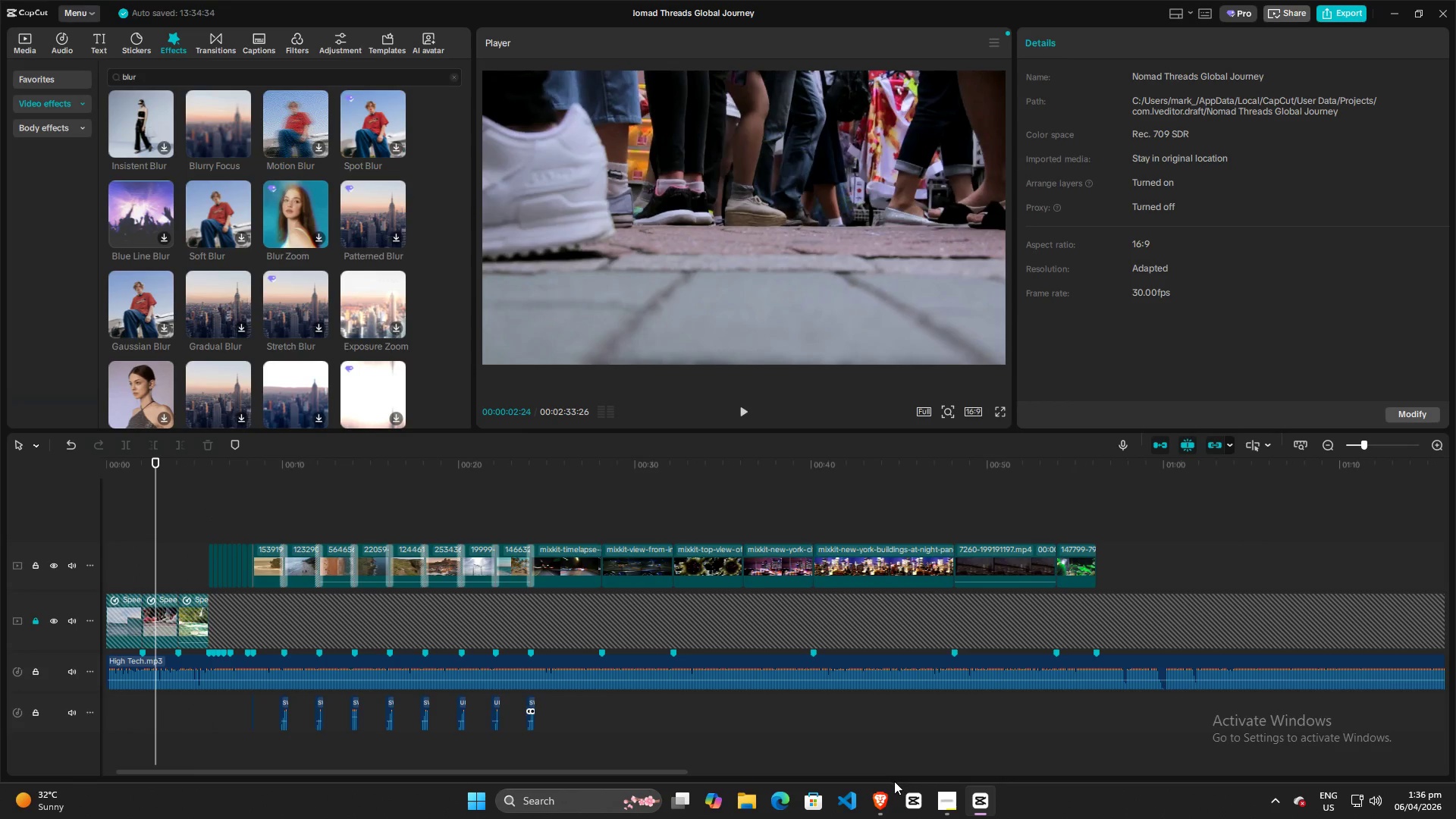 
left_click([884, 799])
 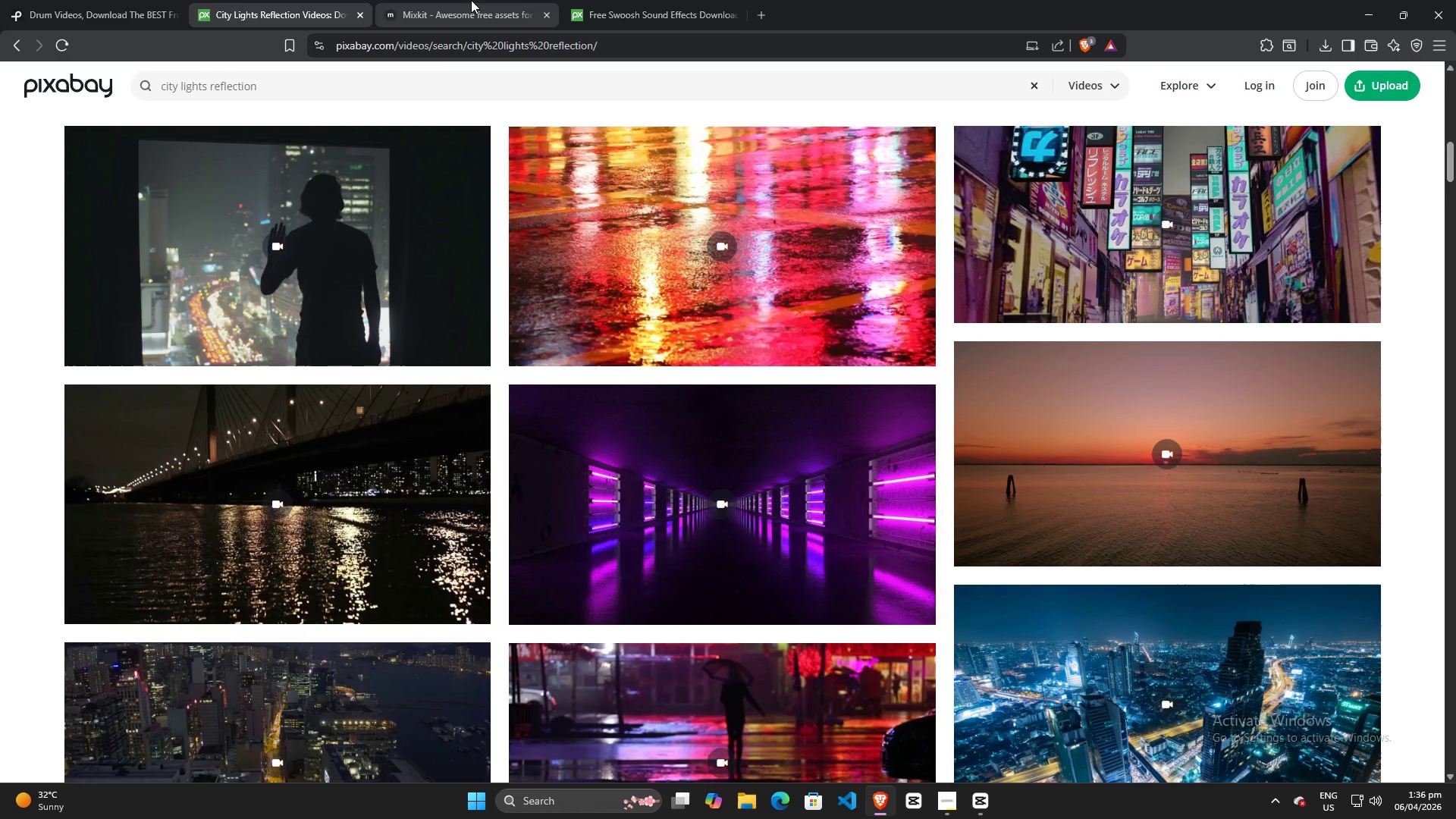 
left_click([659, 0])
 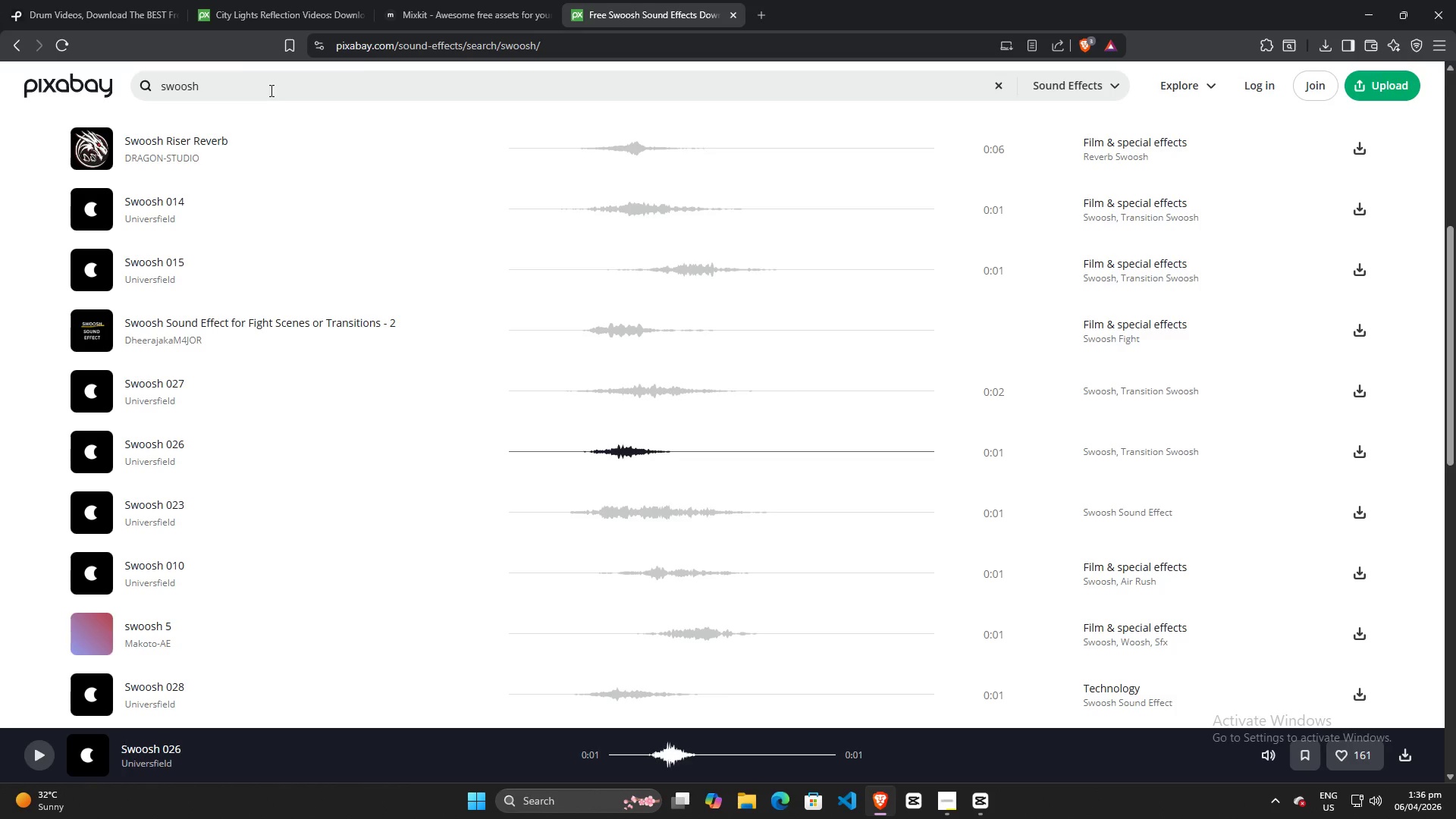 
left_click_drag(start_coordinate=[267, 89], to_coordinate=[58, 89])
 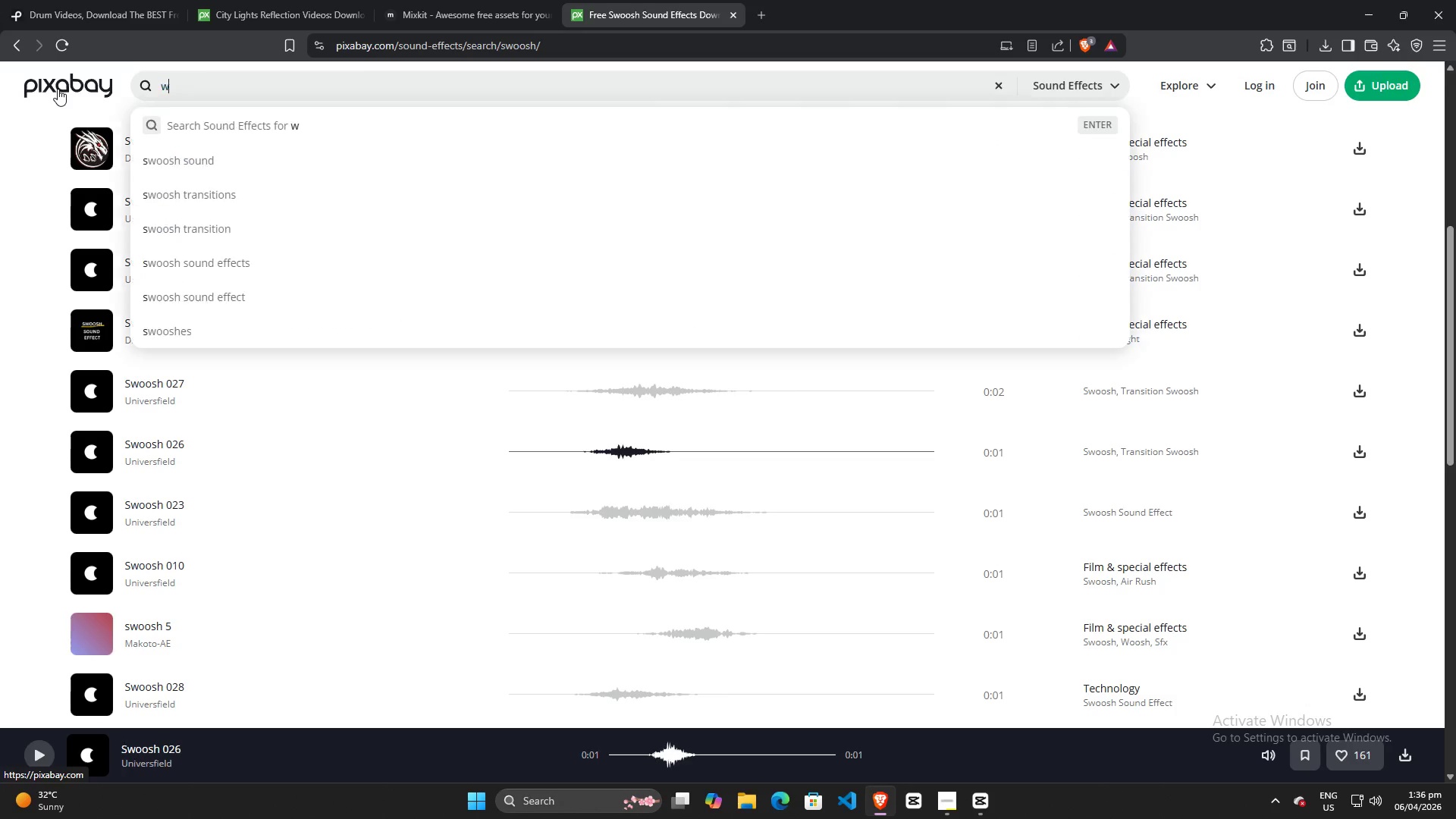 
type(wave)
 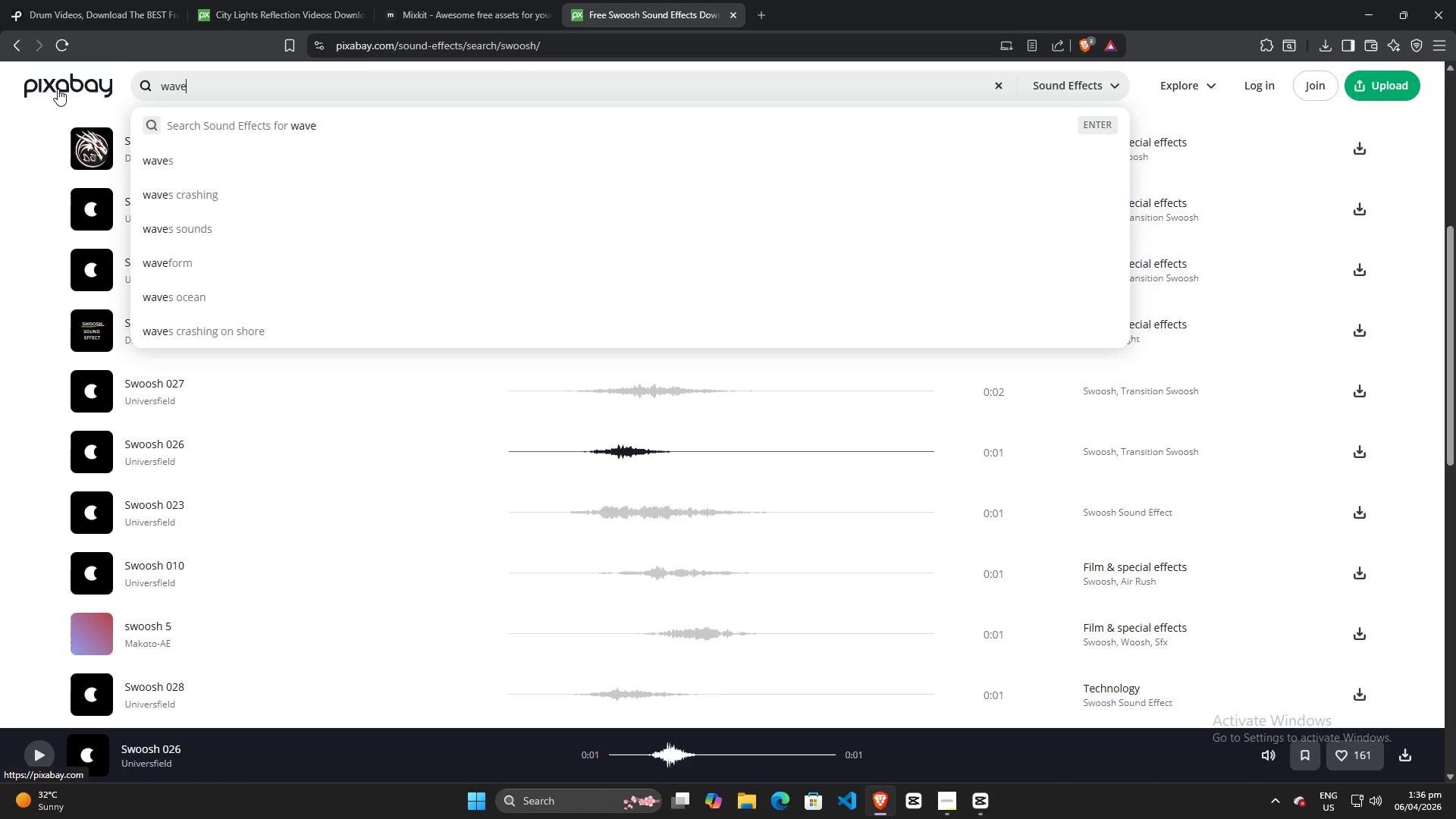 
key(Enter)
 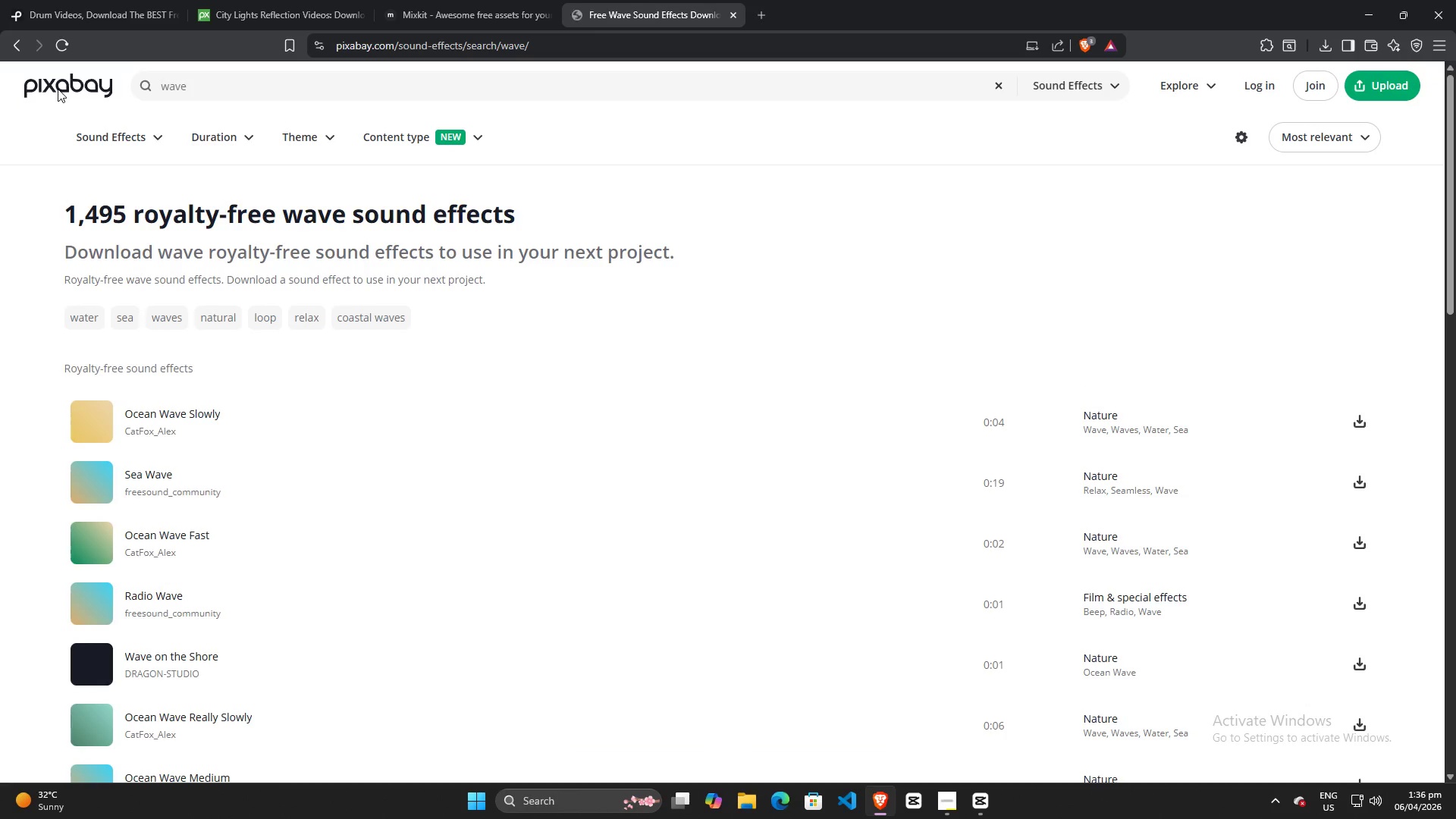 
key(0)
 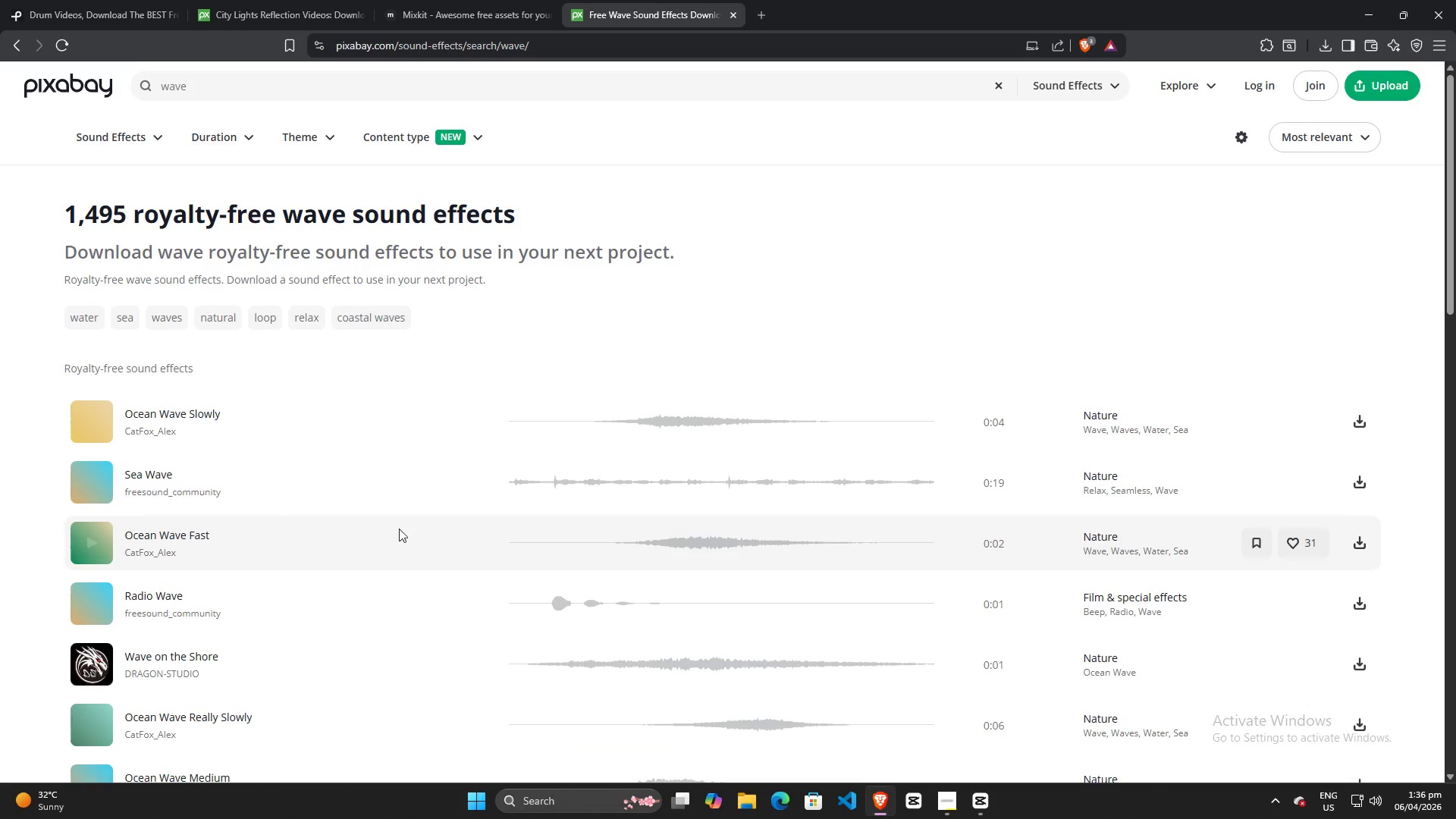 
left_click([93, 422])
 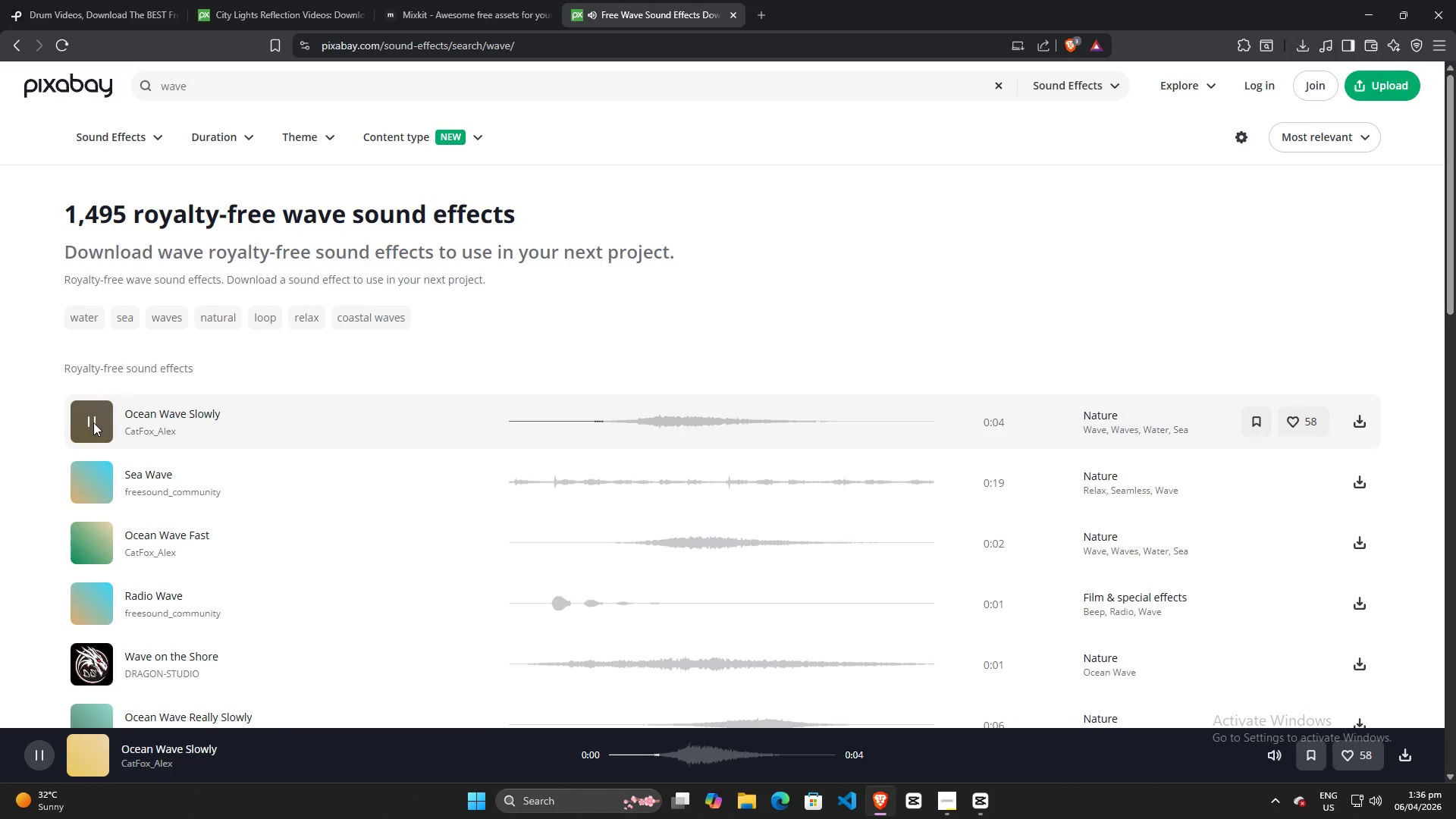 
key(Space)
 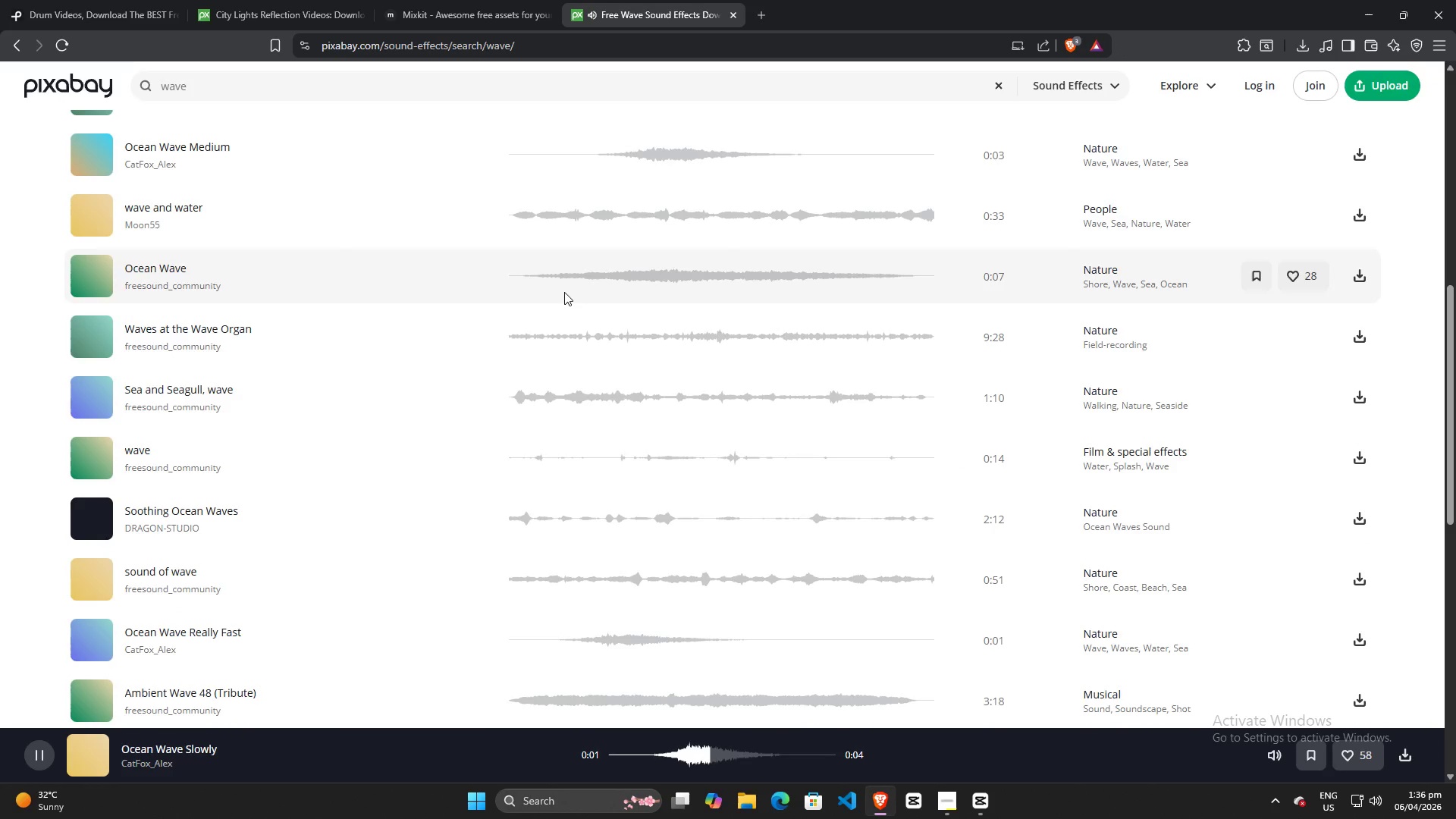 
scroll: coordinate [497, 394], scroll_direction: up, amount: 10.0
 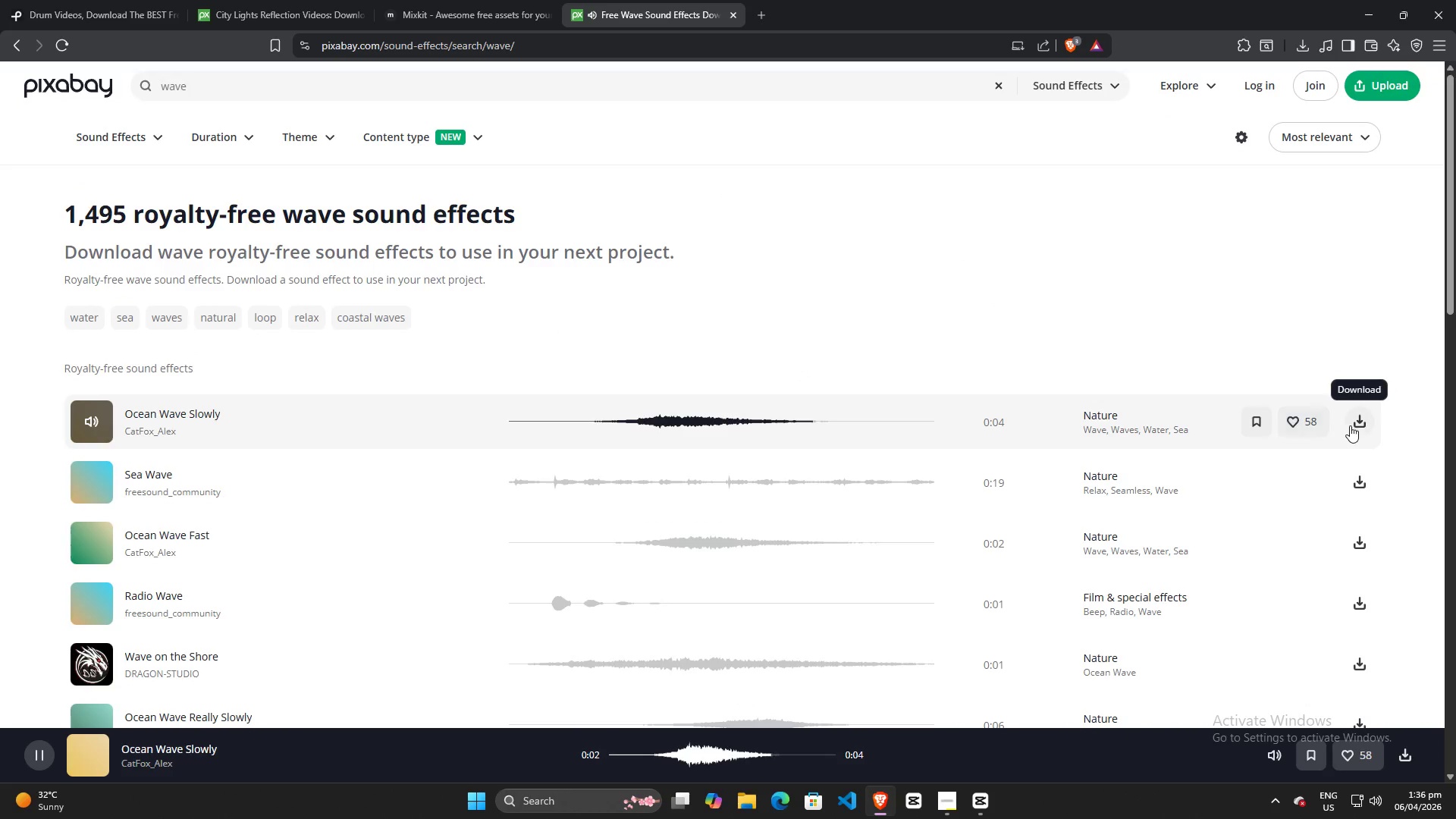 
left_click([1360, 425])
 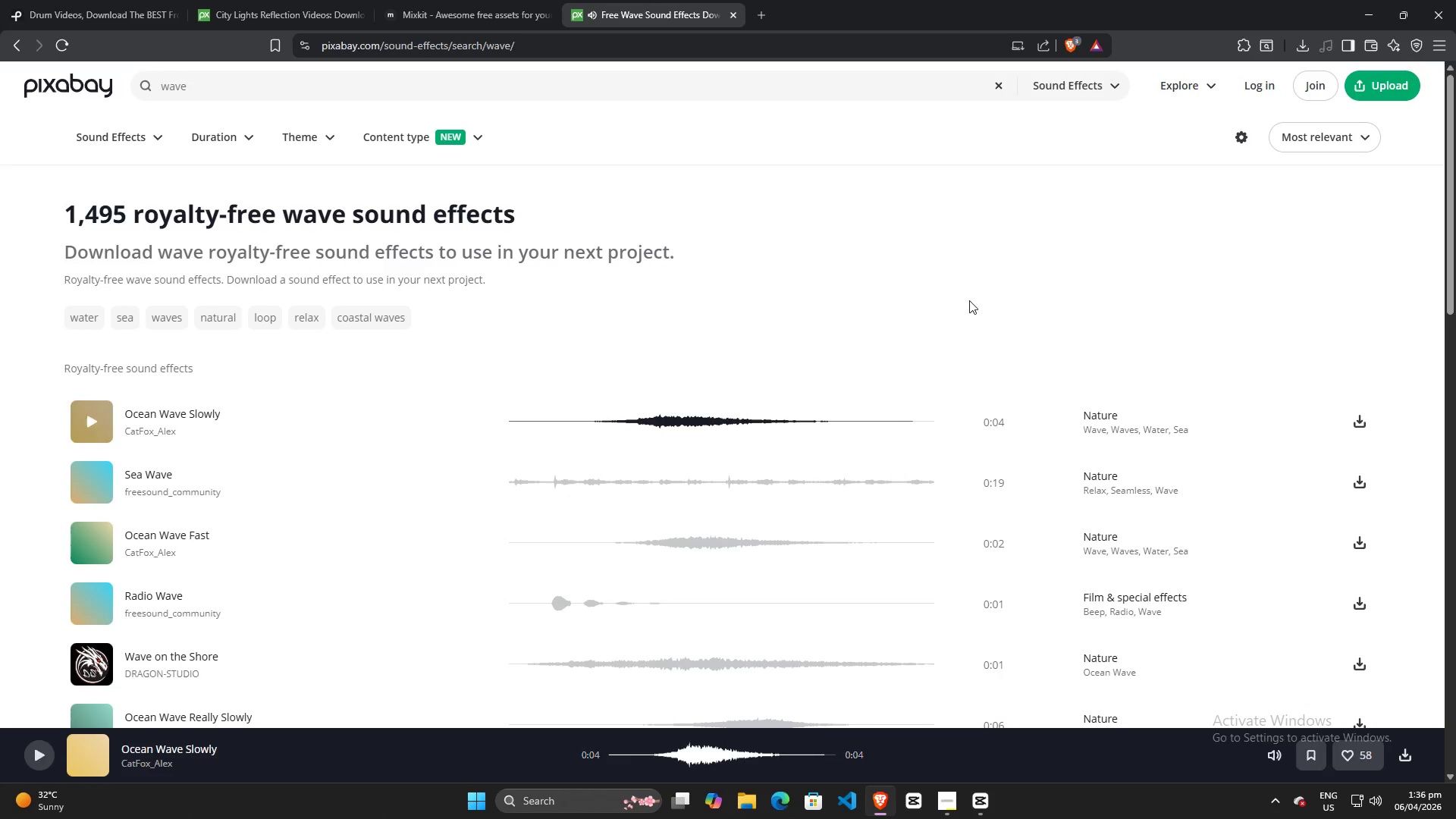 
mouse_move([709, 374])
 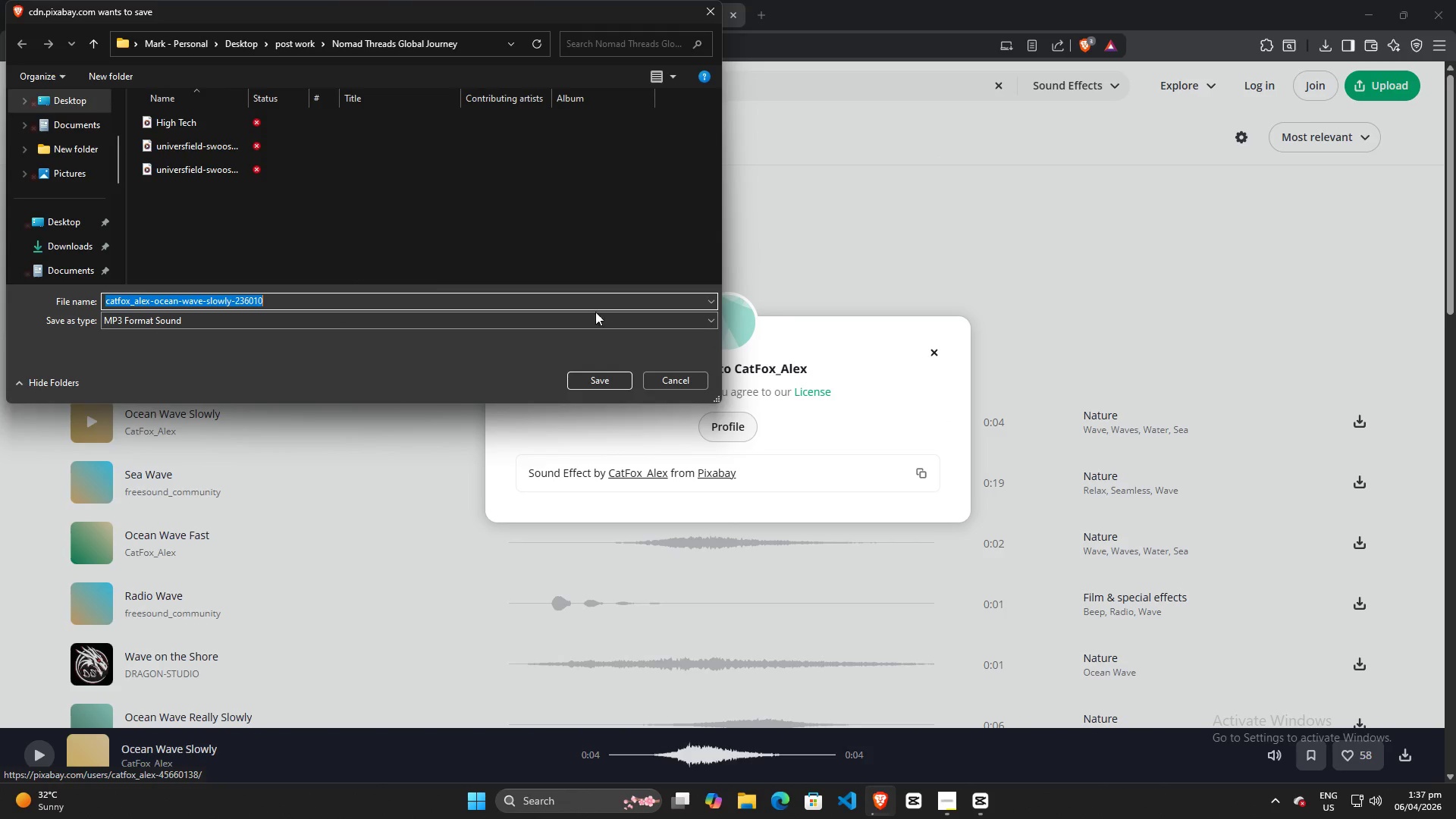 
left_click([601, 385])
 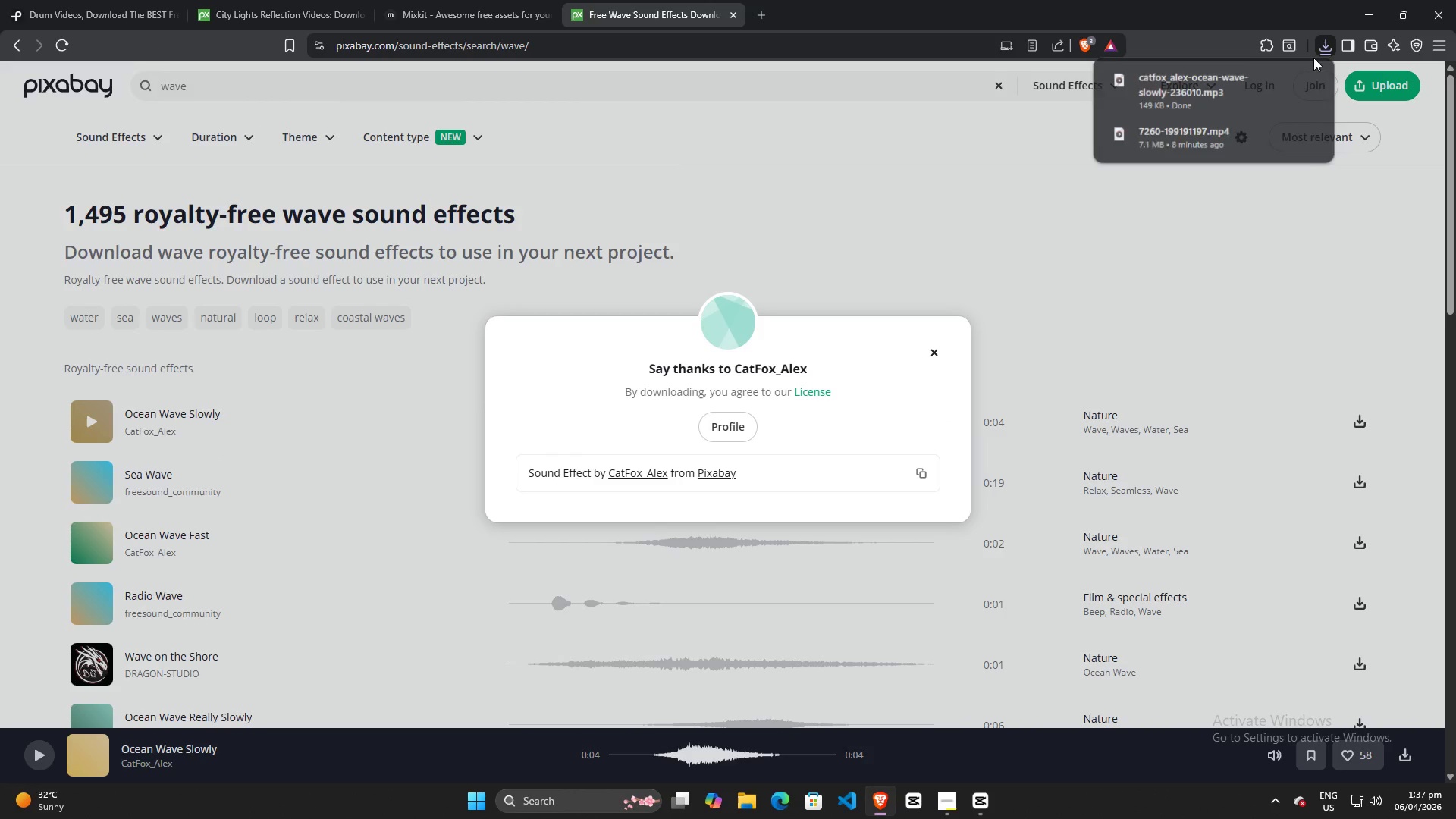 
left_click_drag(start_coordinate=[1184, 81], to_coordinate=[447, 355])
 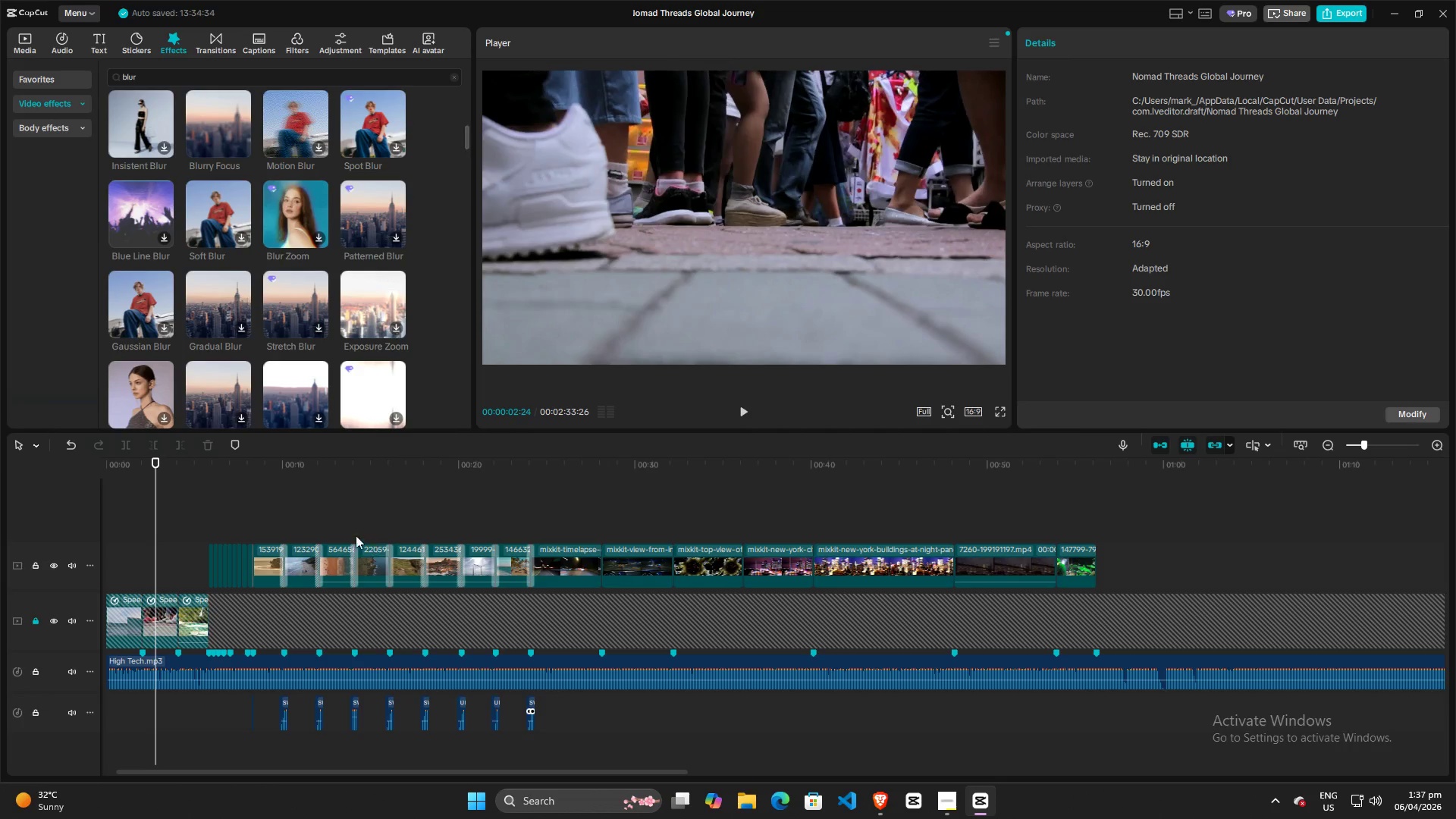 
left_click([240, 497])
 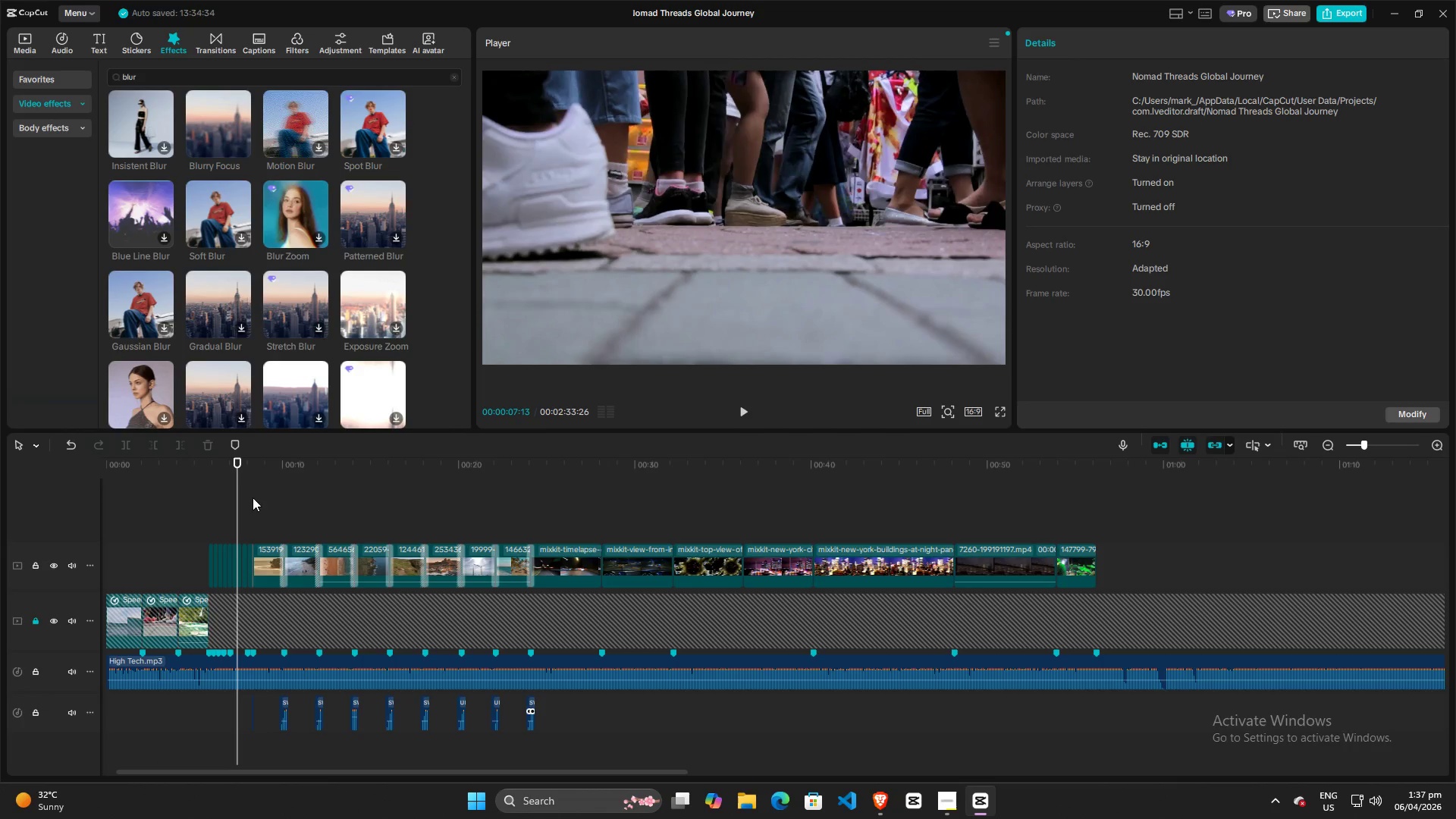 
left_click([257, 498])
 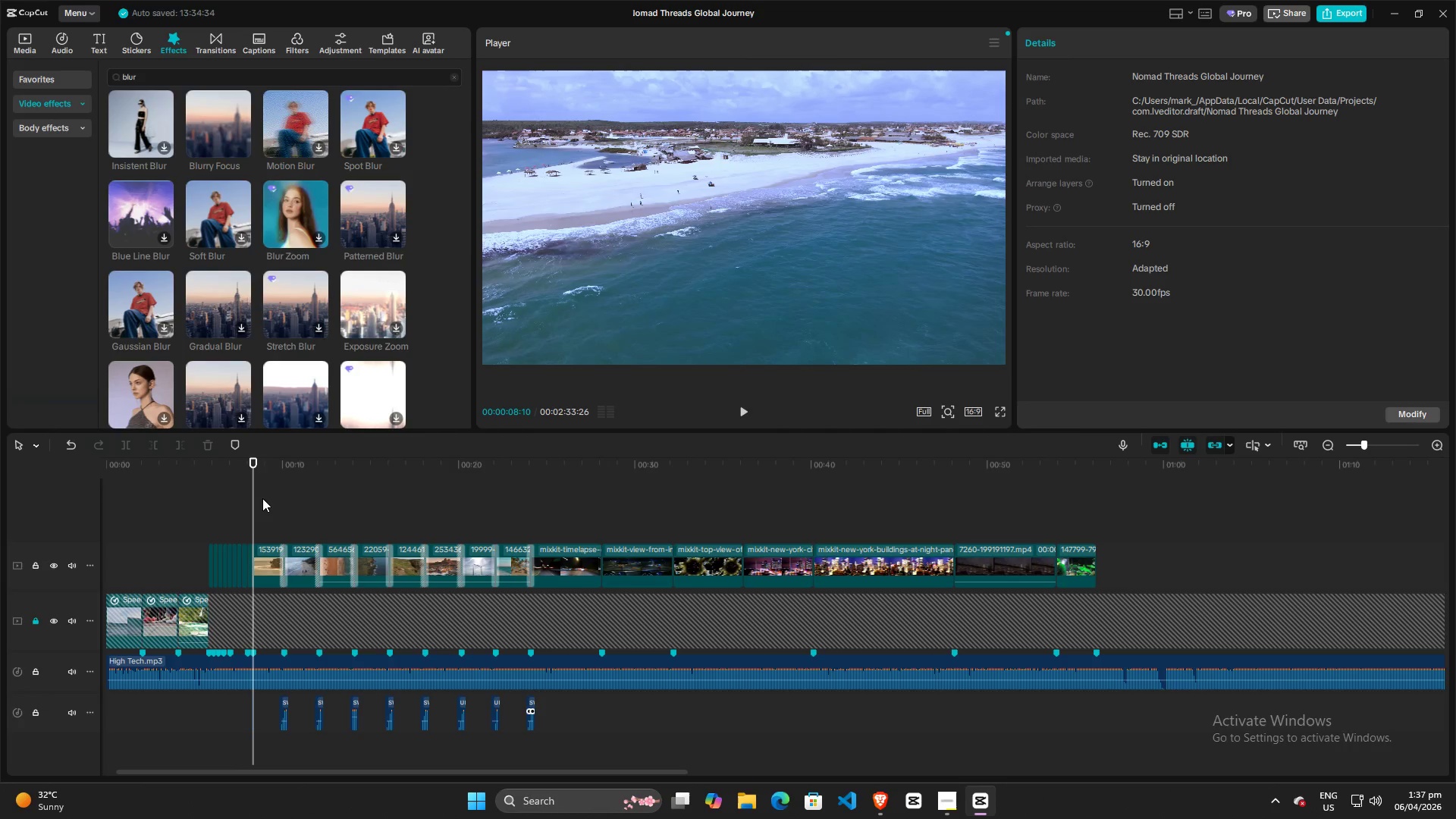 
key(Space)
 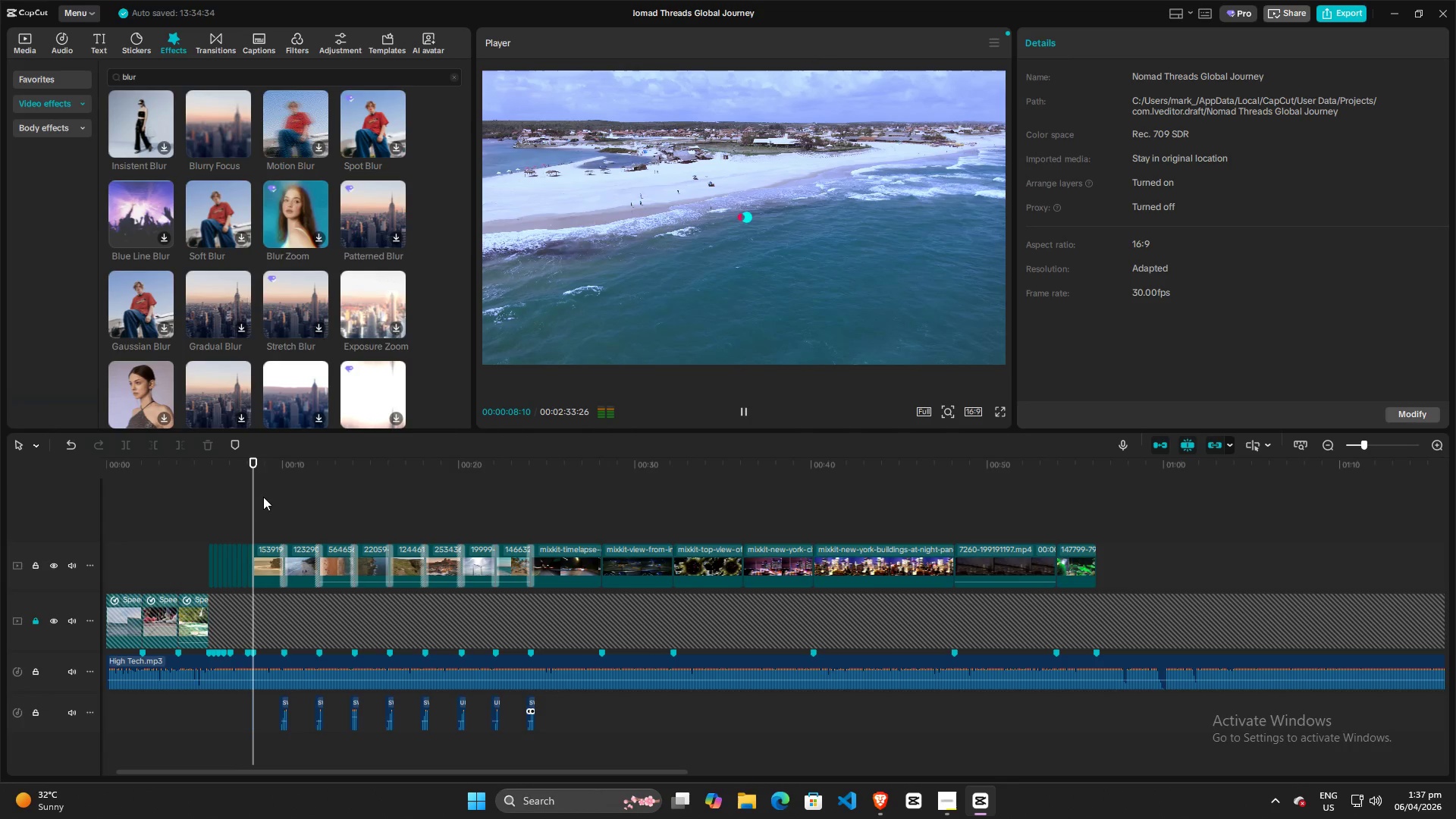 
key(Space)
 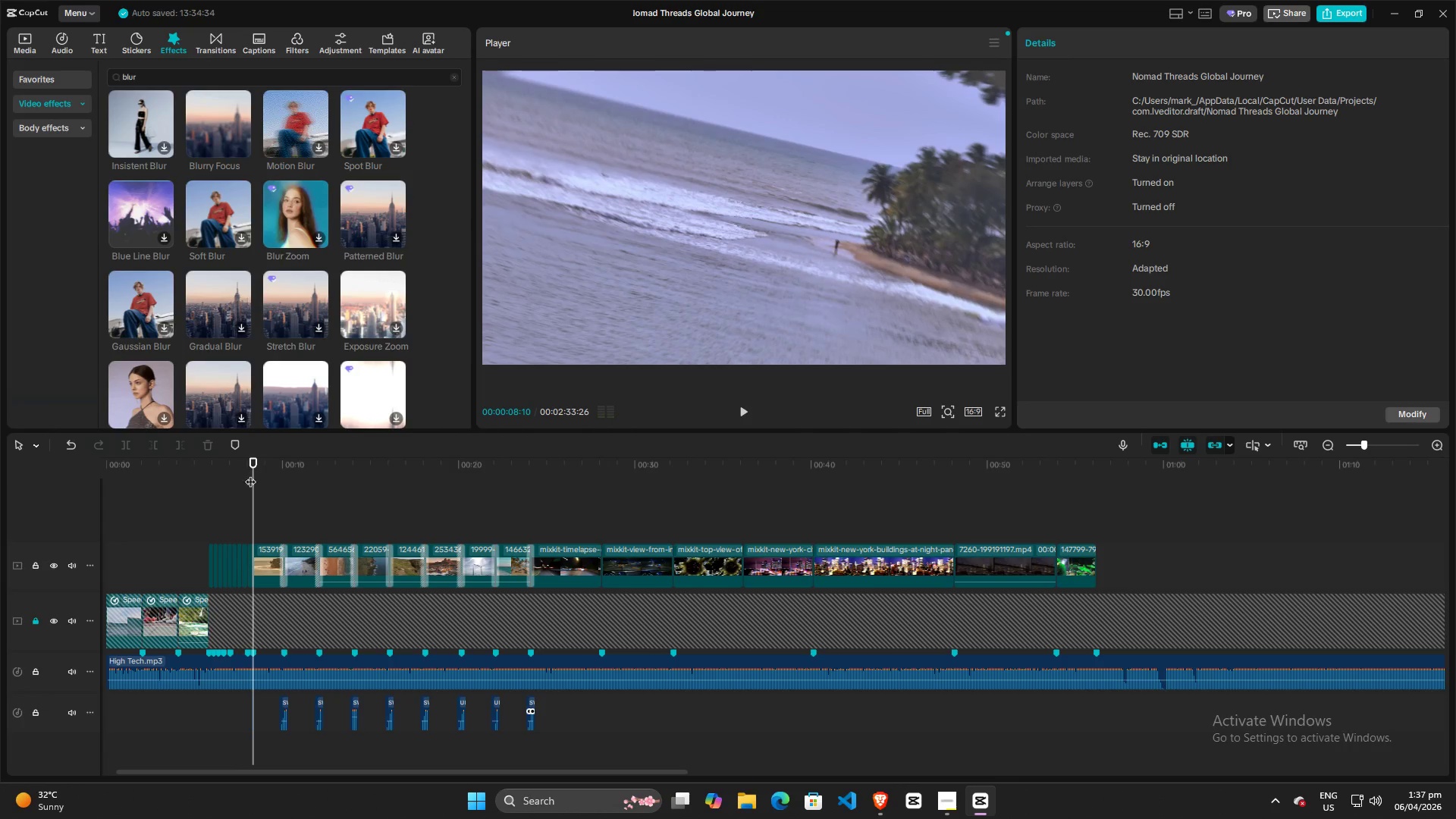 
key(Space)
 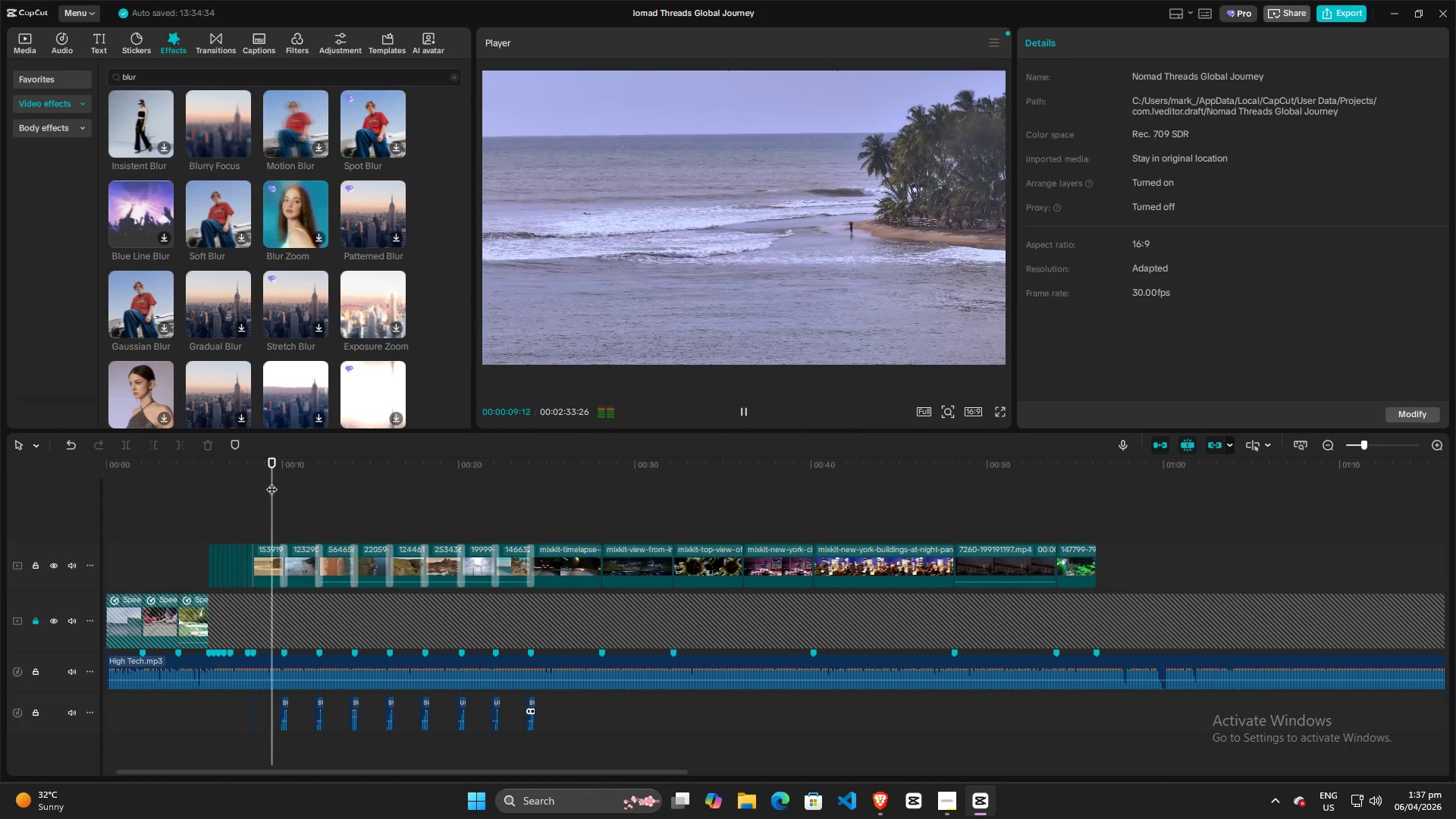 
key(Space)
 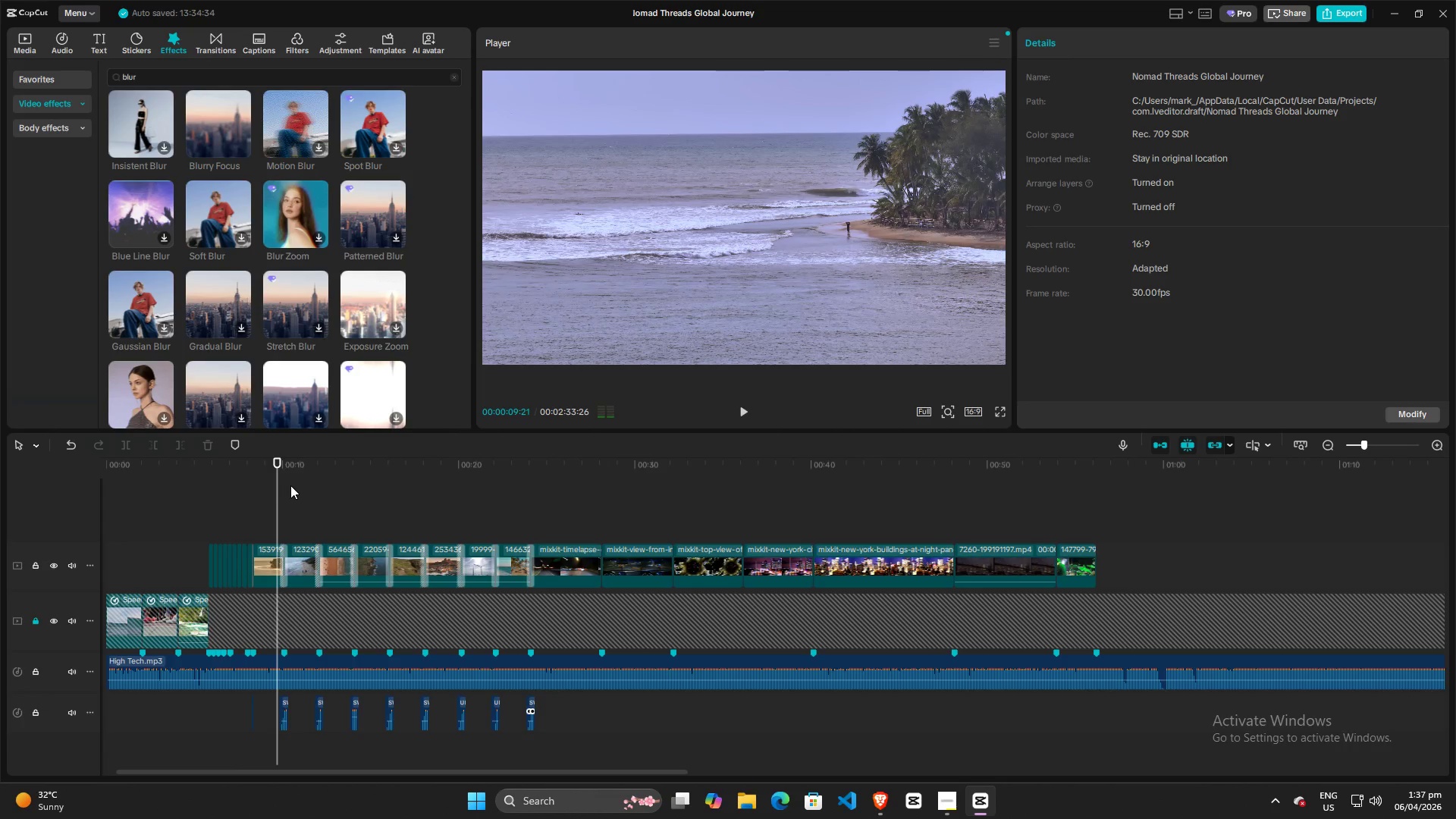 
key(Space)
 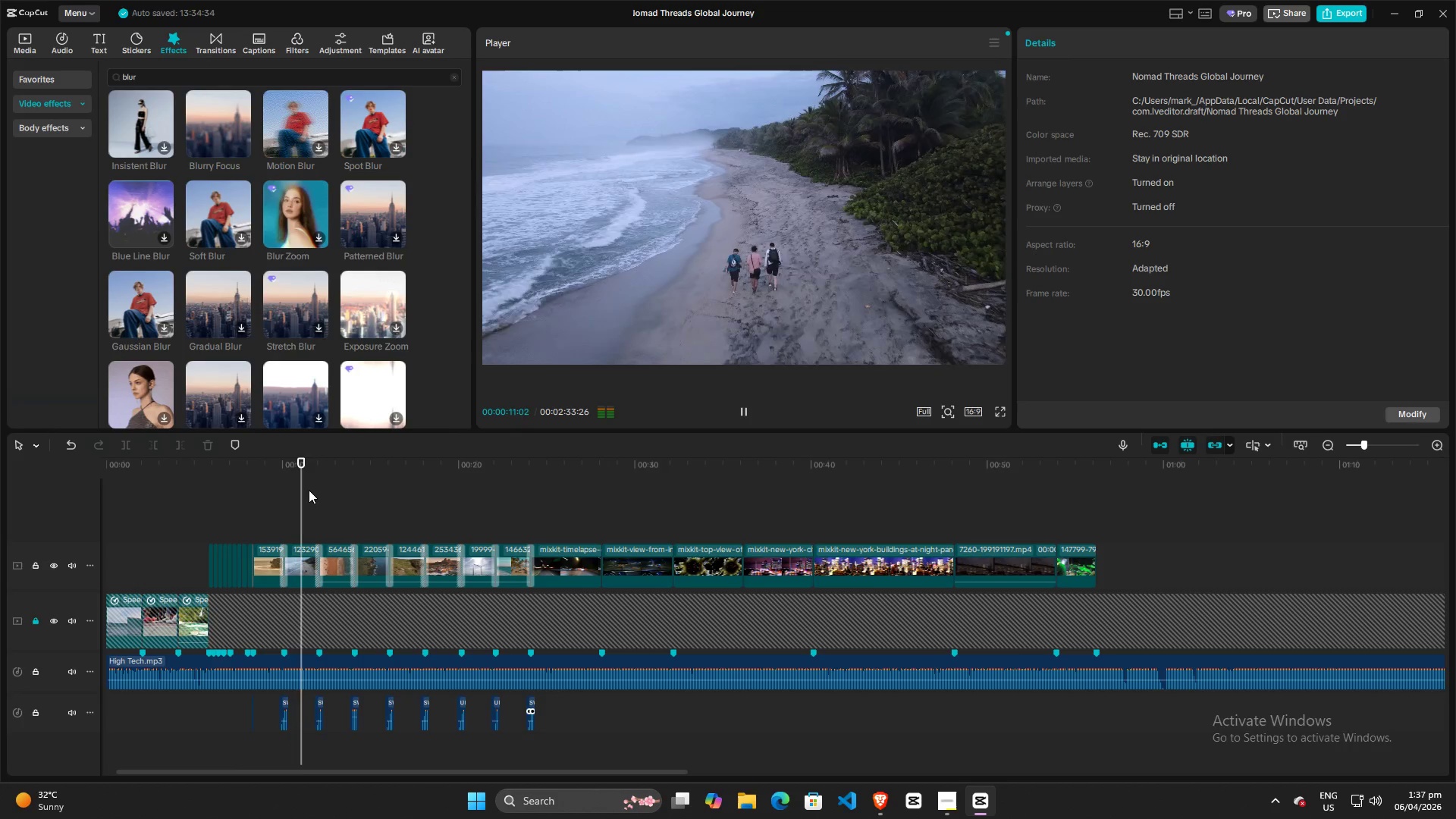 
key(Space)
 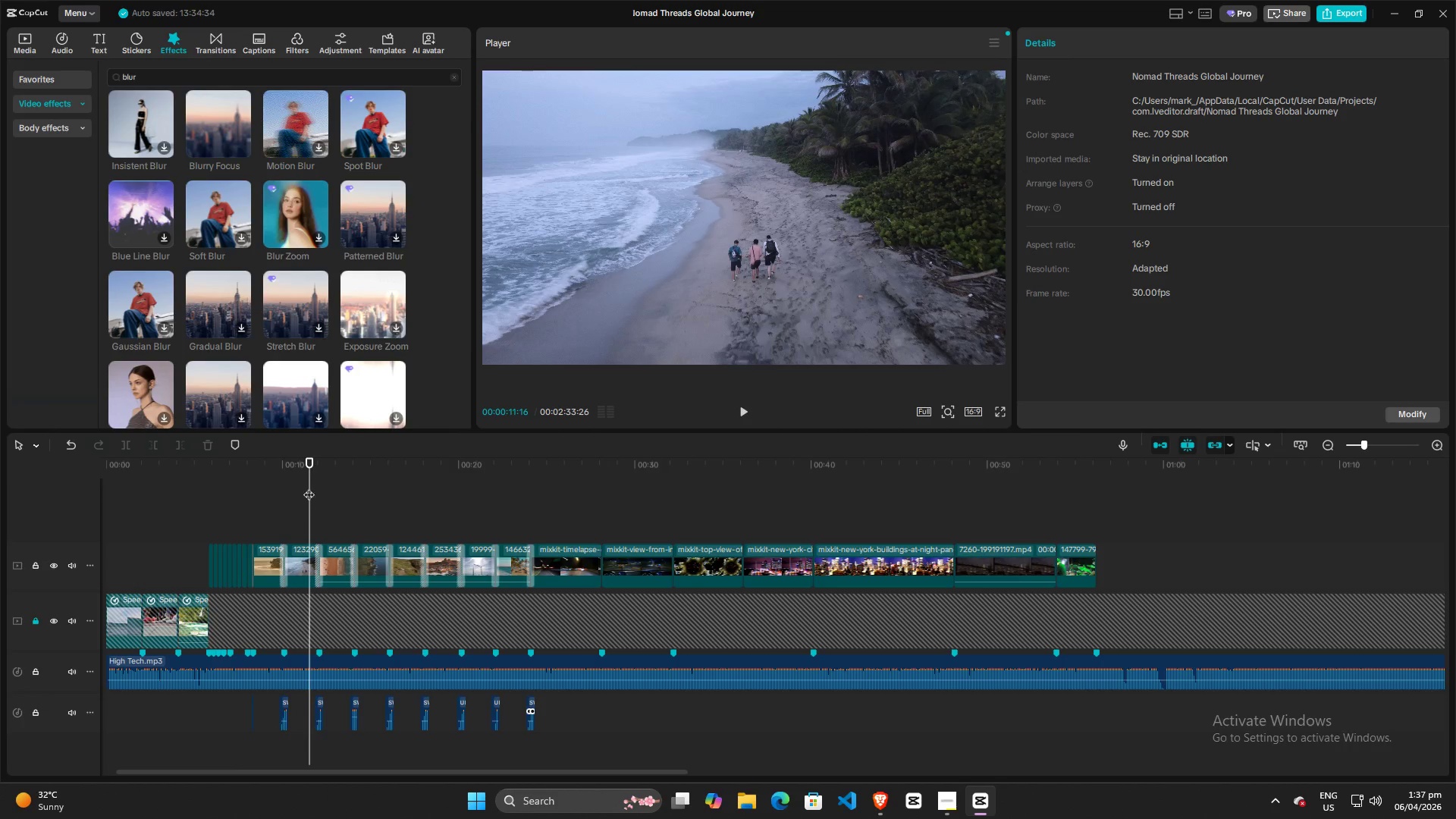 
scroll: coordinate [403, 342], scroll_direction: down, amount: 12.0
 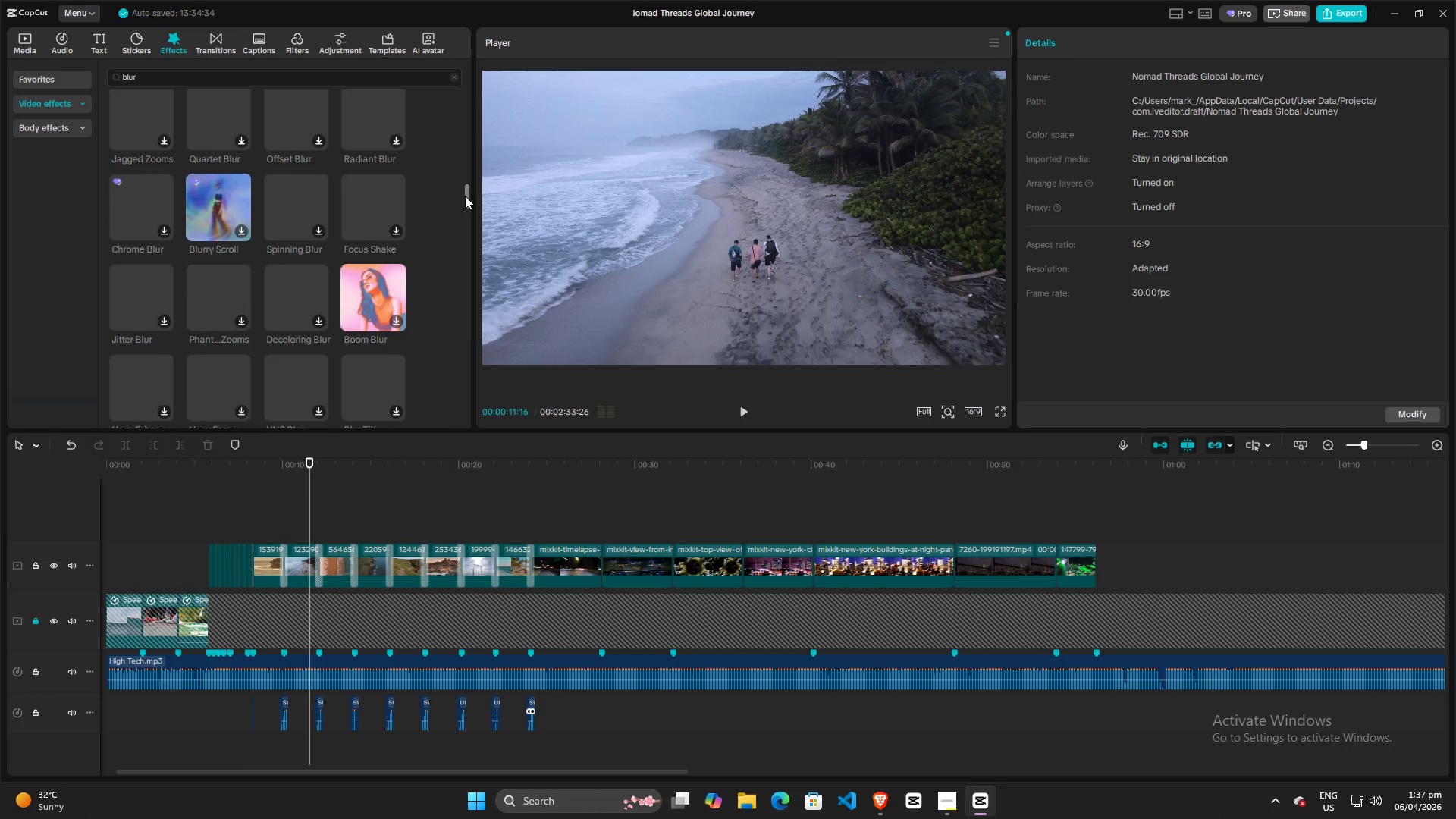 
left_click_drag(start_coordinate=[465, 196], to_coordinate=[452, 428])
 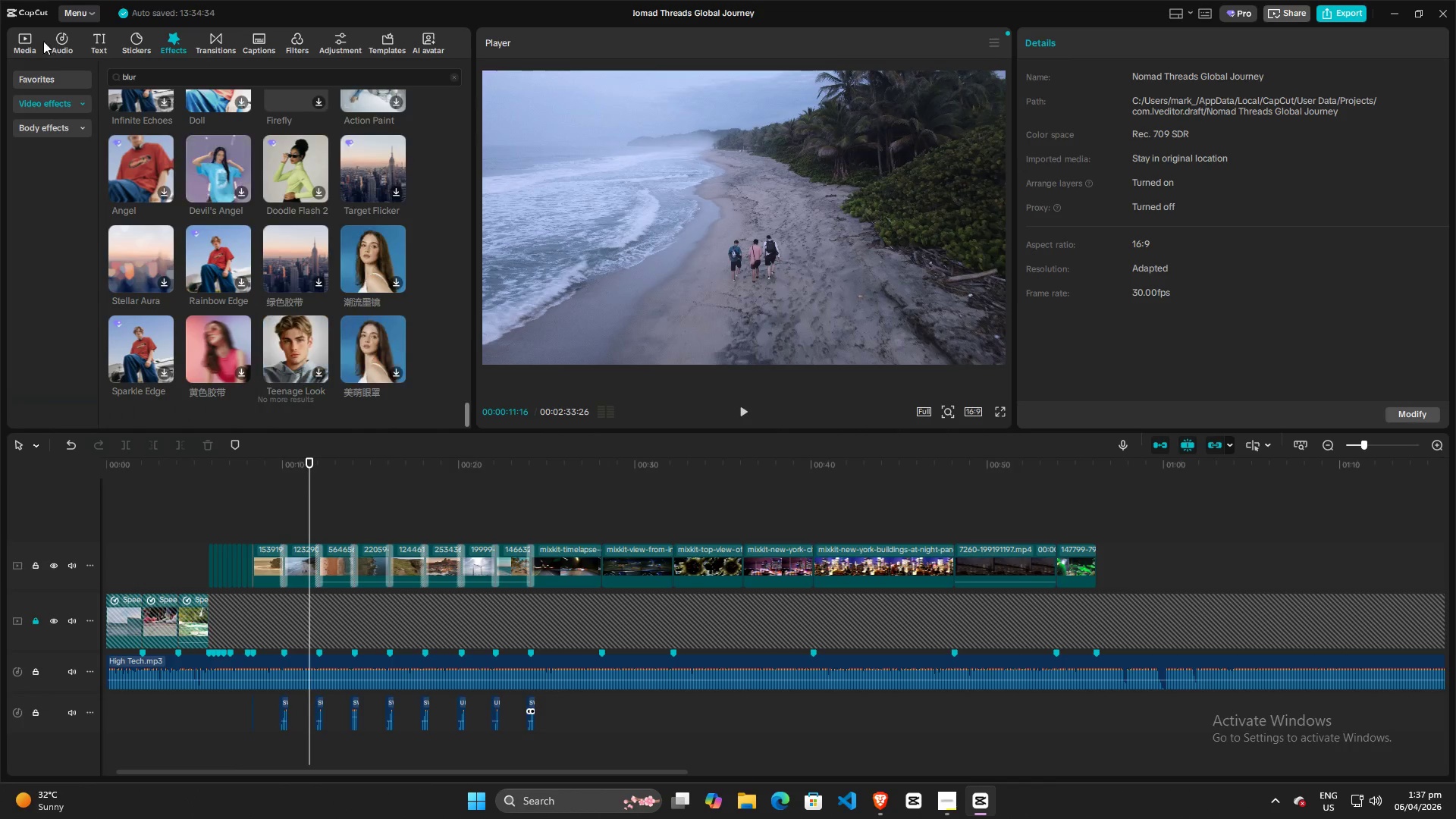 
left_click([26, 41])
 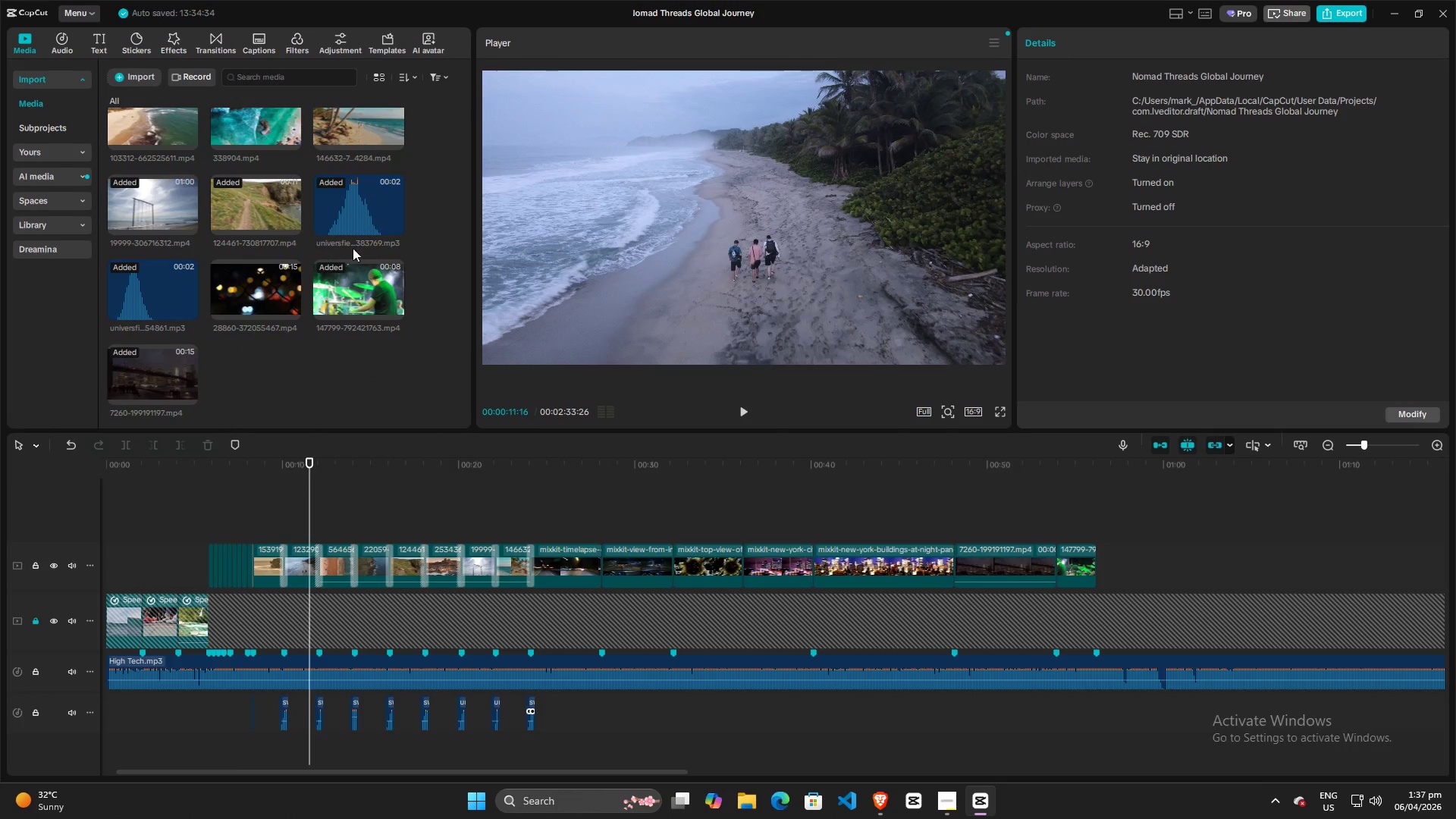 
scroll: coordinate [384, 283], scroll_direction: down, amount: 4.0
 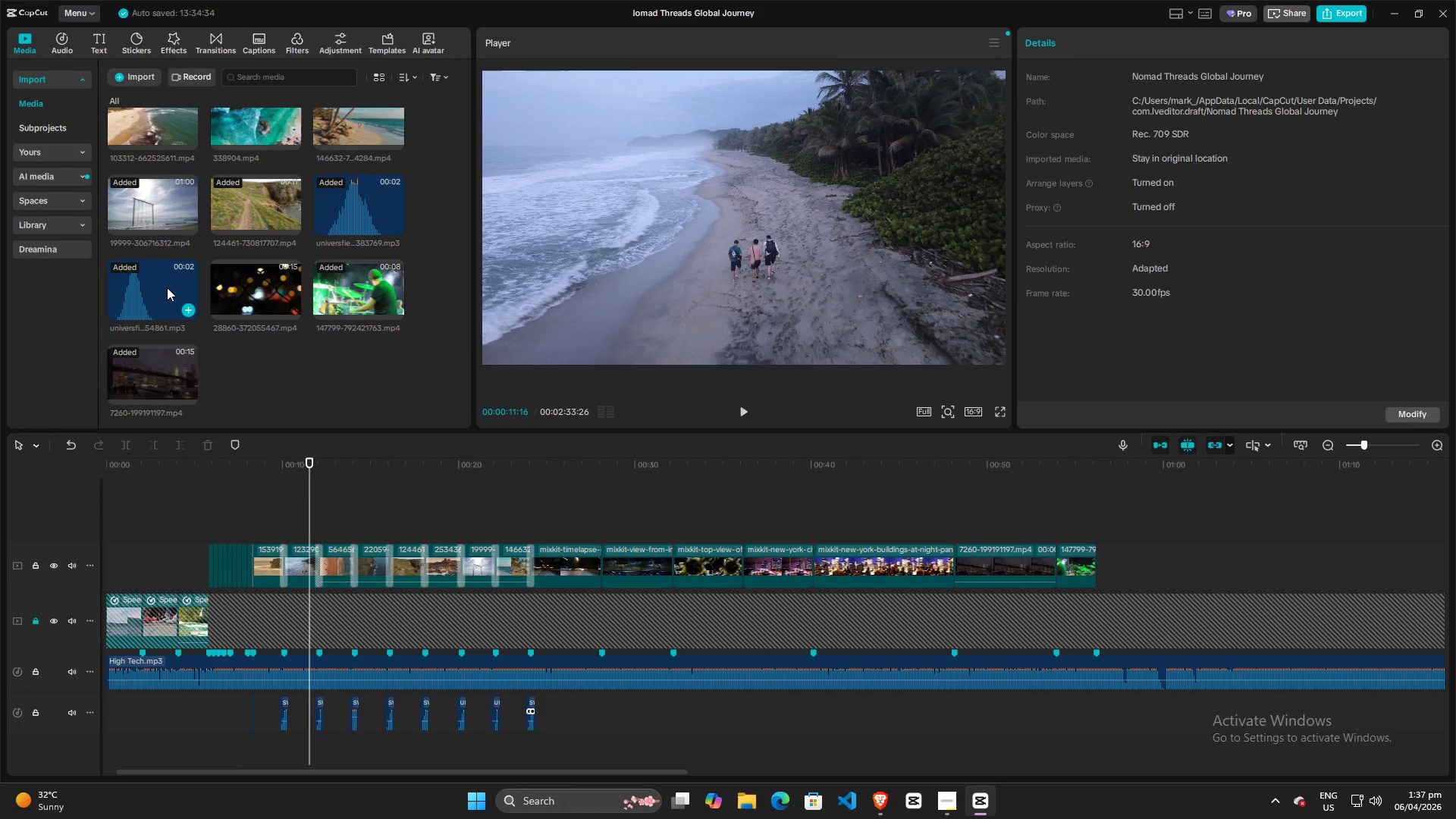 
left_click([167, 287])
 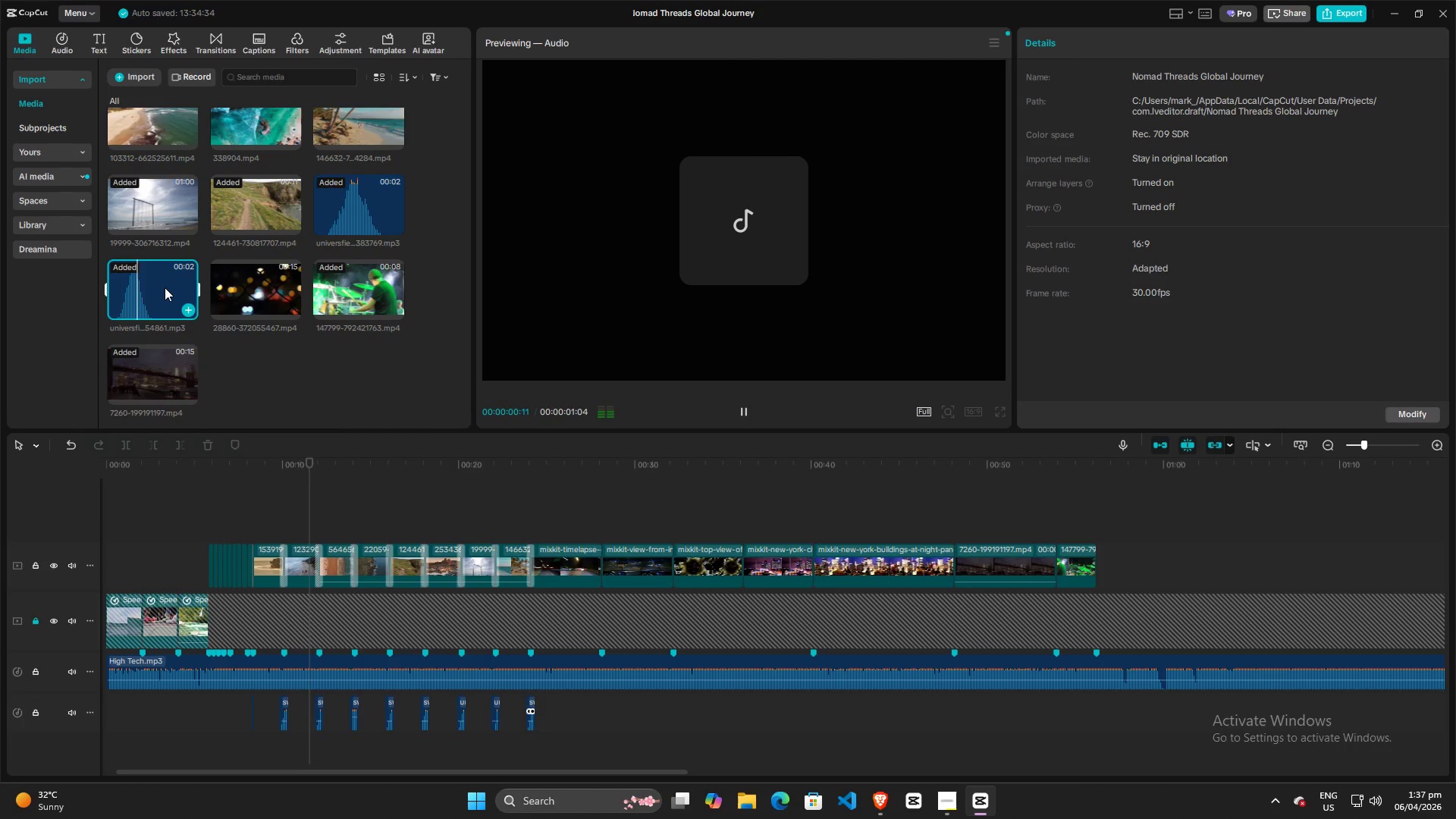 
key(Space)
 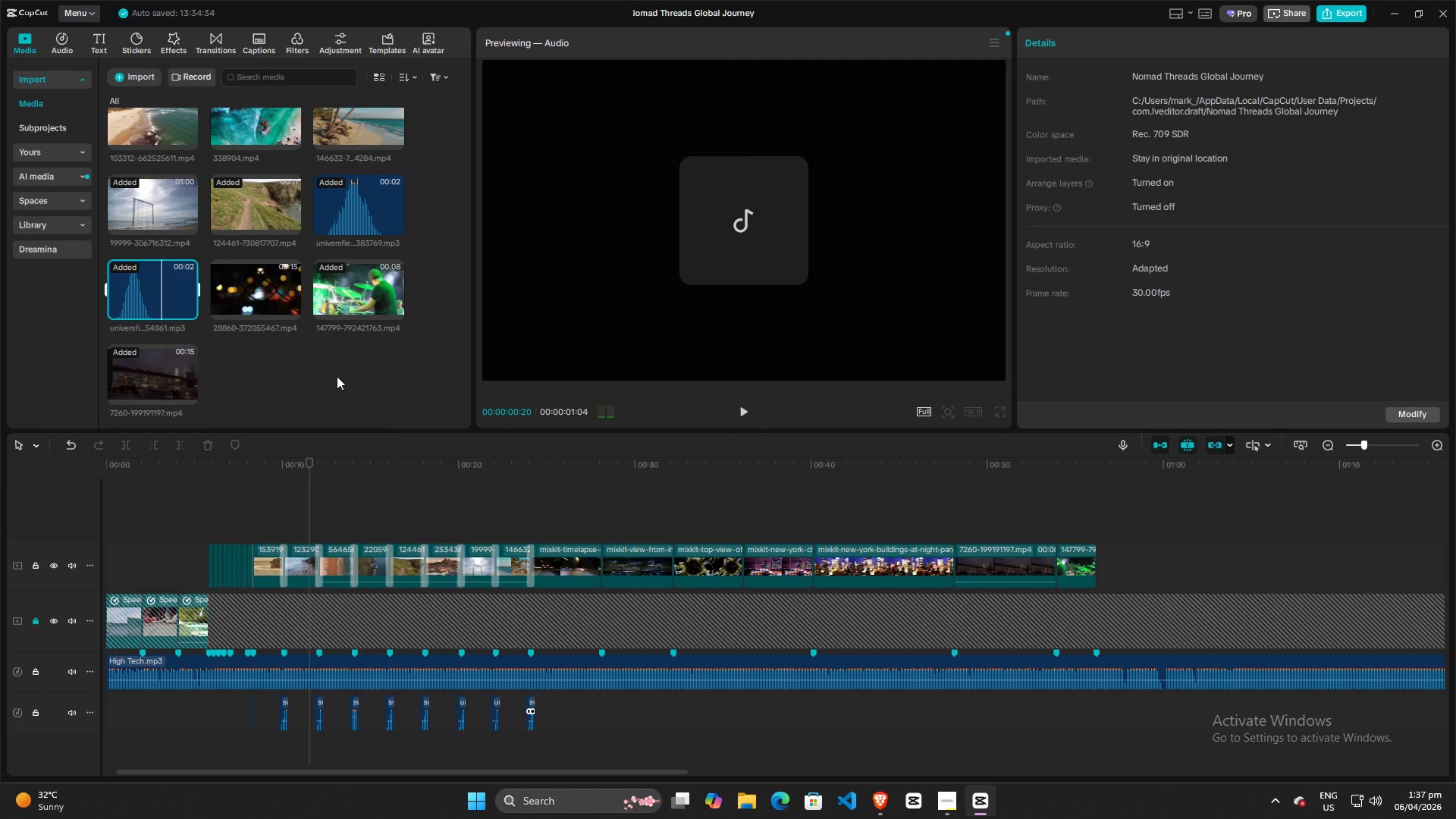 
key(Alt+AltLeft)
 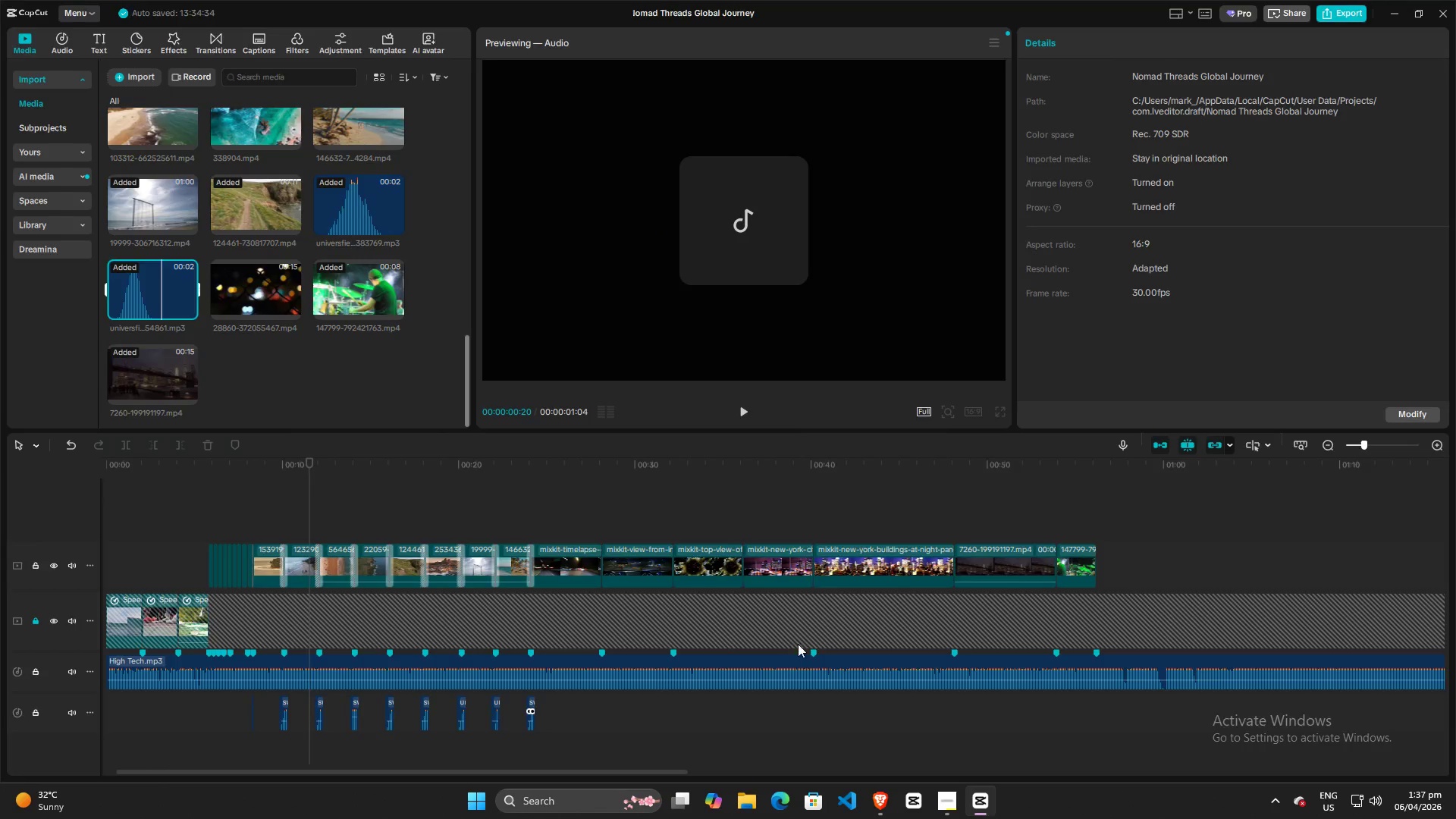 
key(Alt+Tab)
 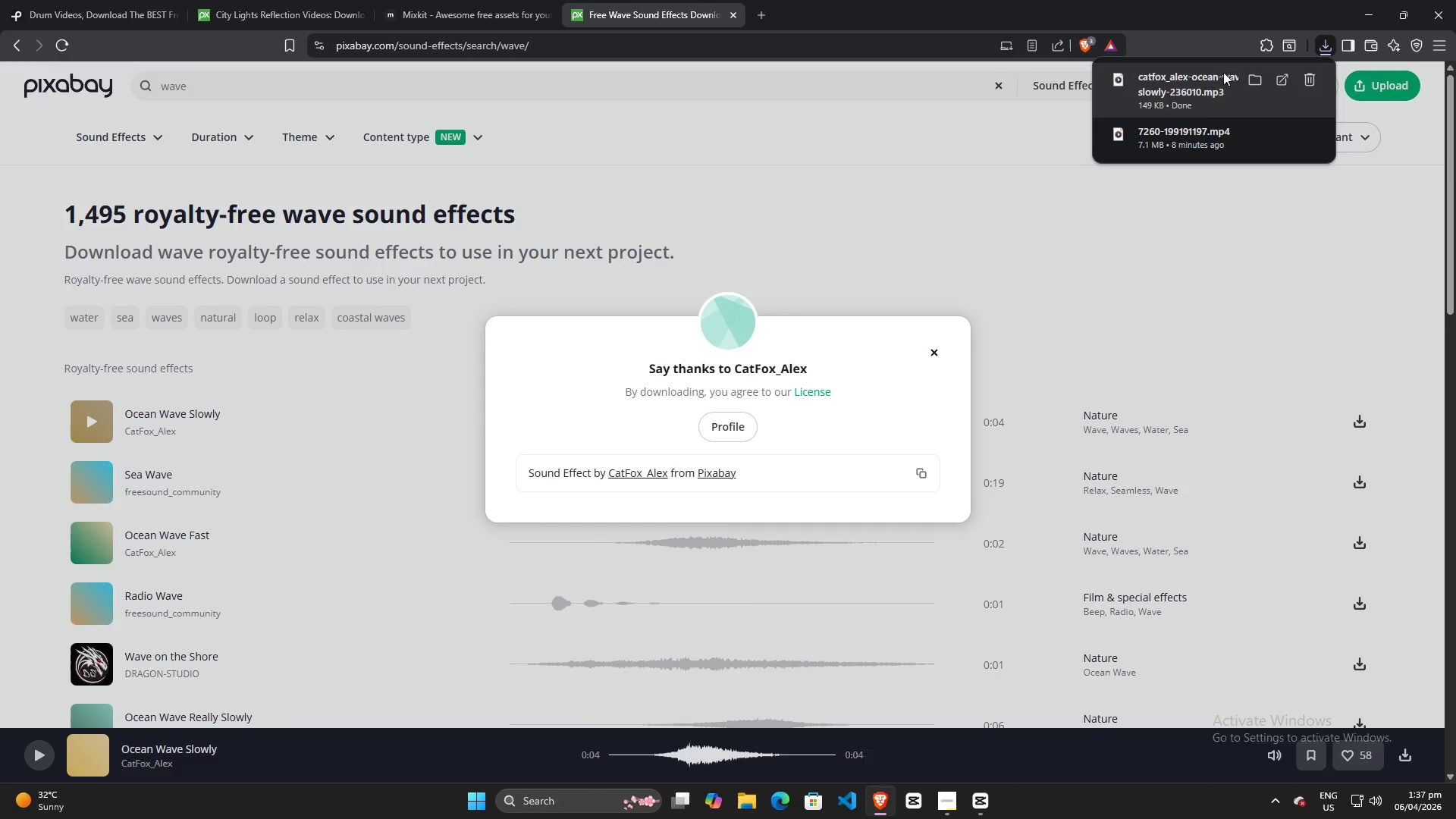 
scroll: coordinate [348, 373], scroll_direction: down, amount: 3.0
 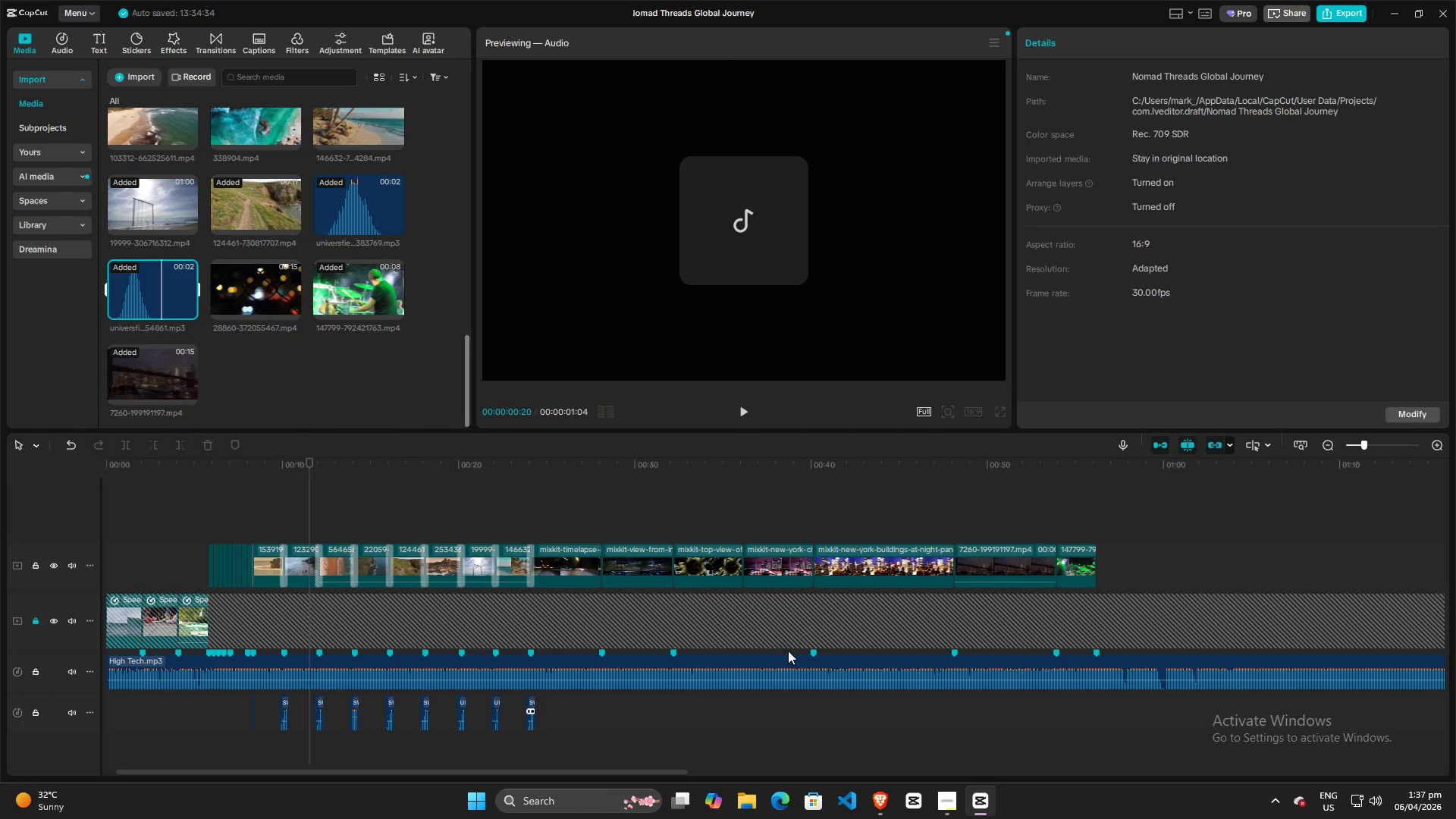 
left_click_drag(start_coordinate=[1194, 86], to_coordinate=[325, 399])
 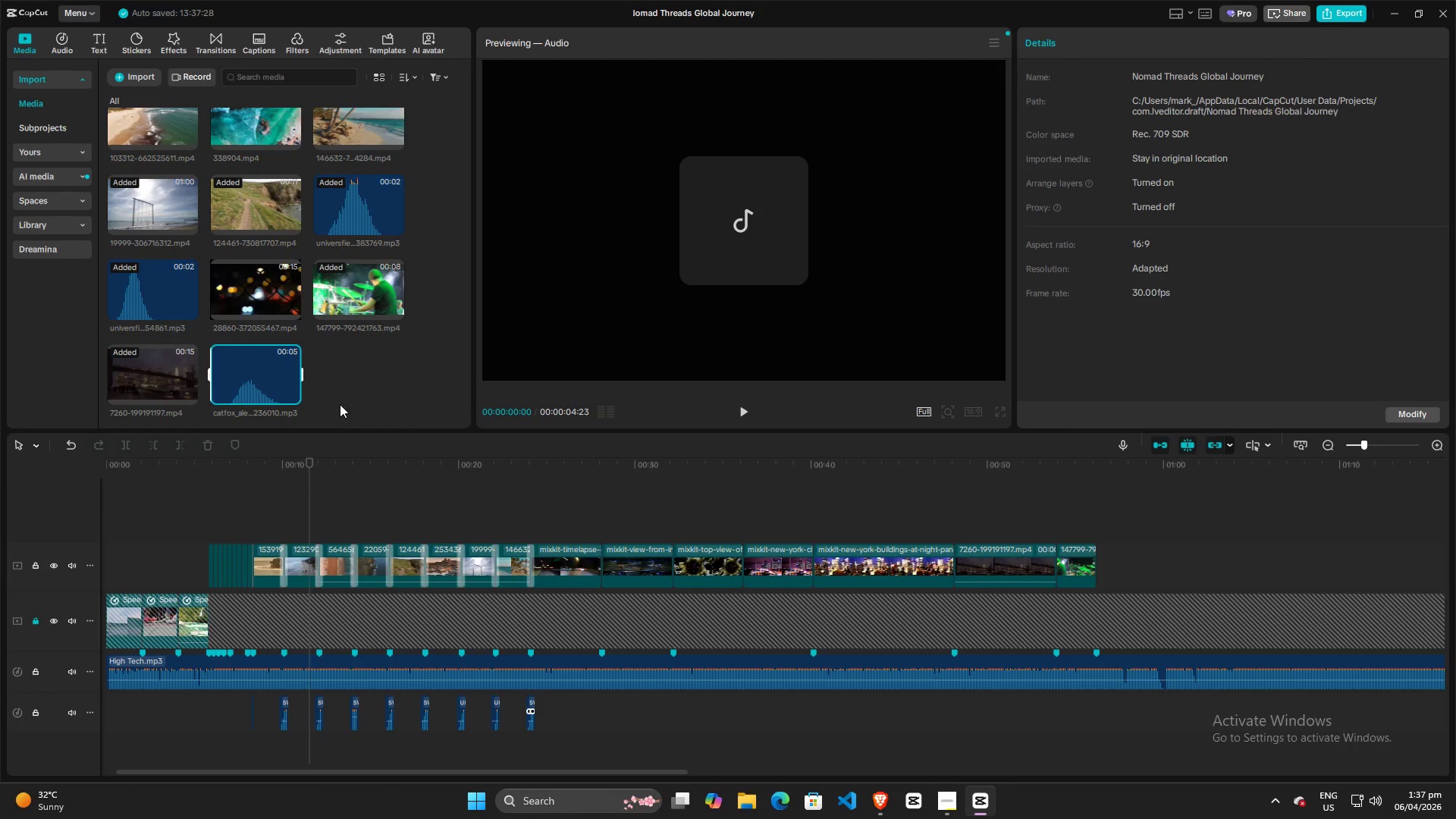 
scroll: coordinate [328, 385], scroll_direction: down, amount: 5.0
 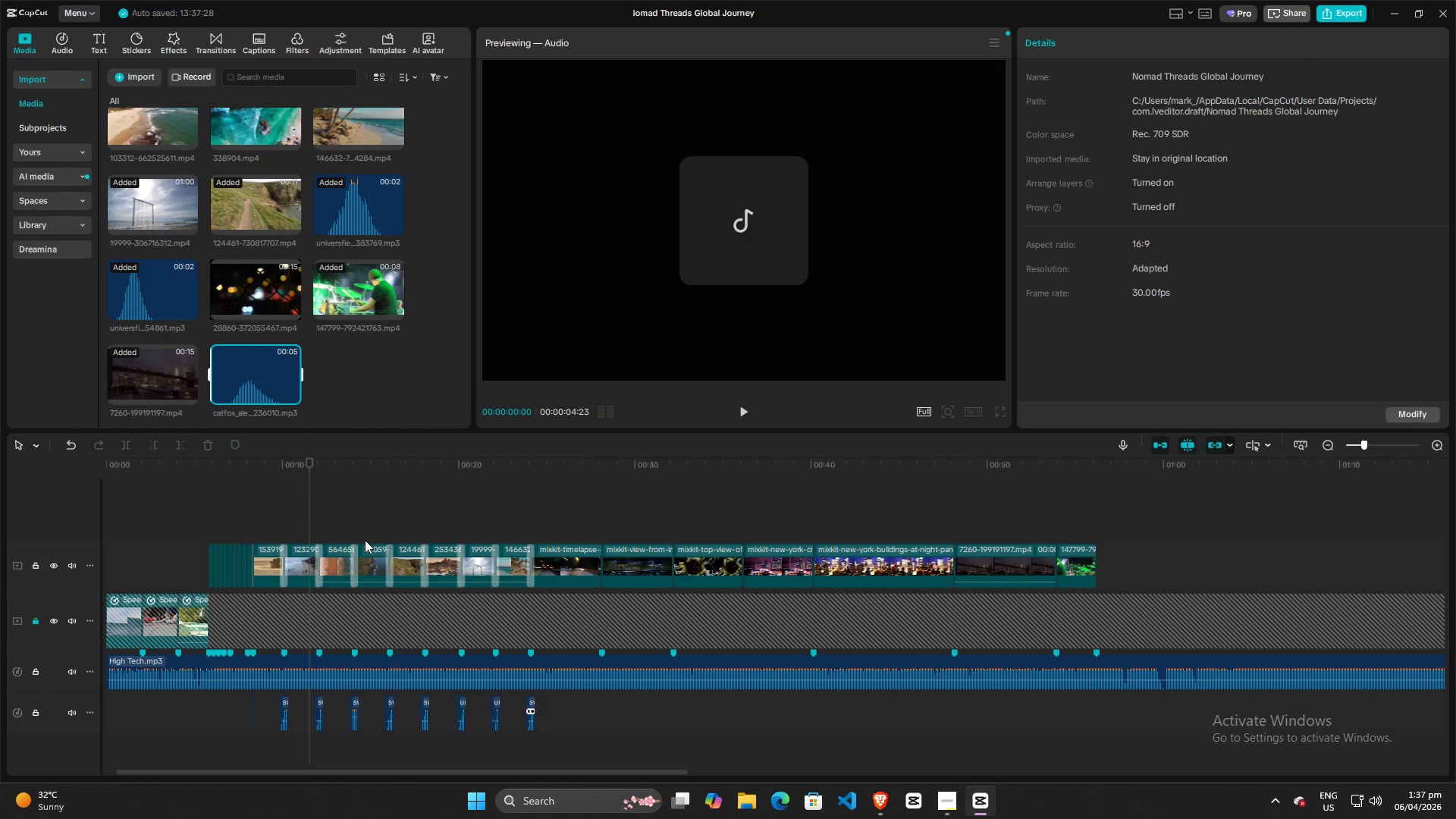 
hold_key(key=ControlLeft, duration=1.5)
 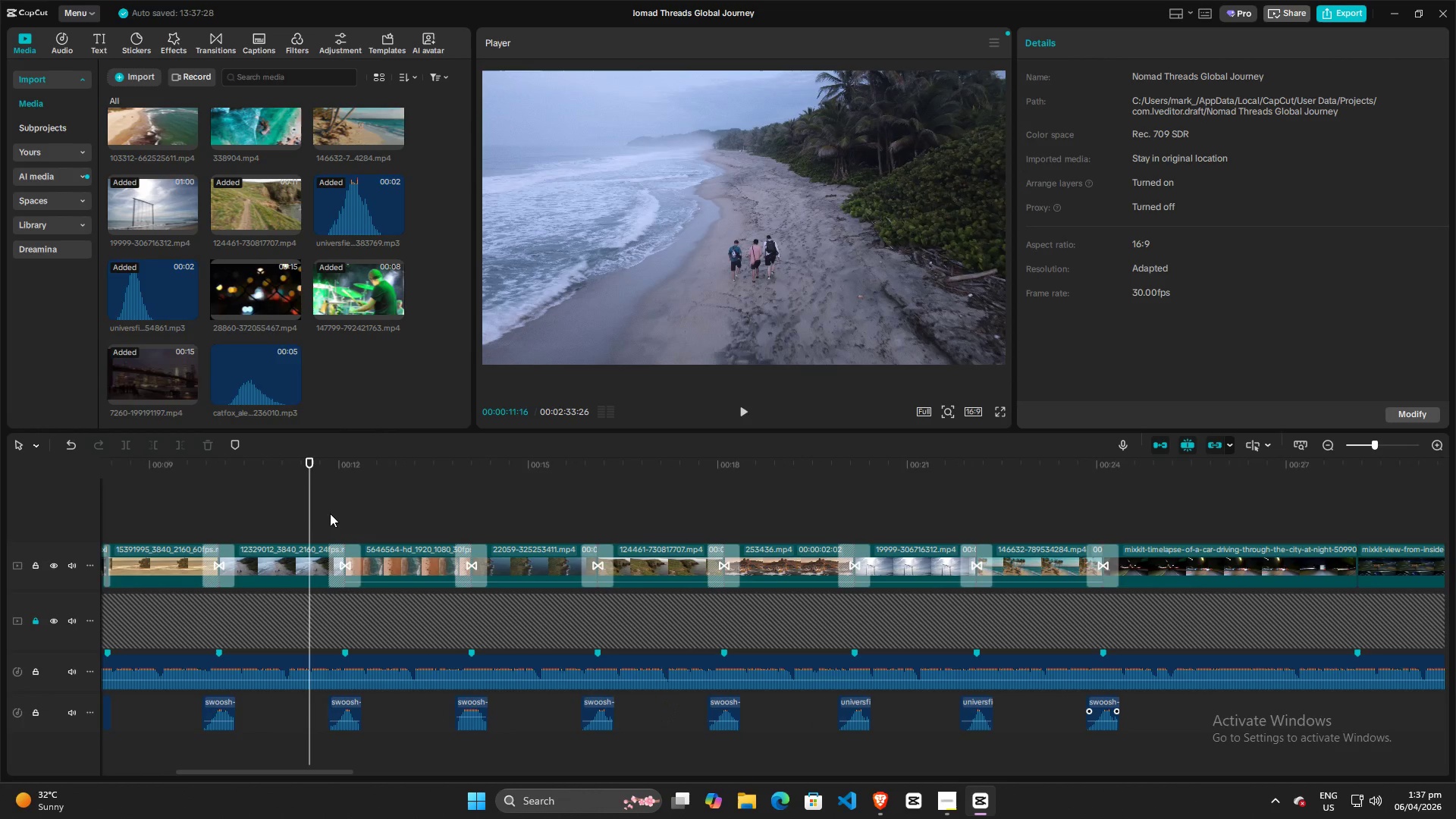 
key(Control+ControlLeft)
 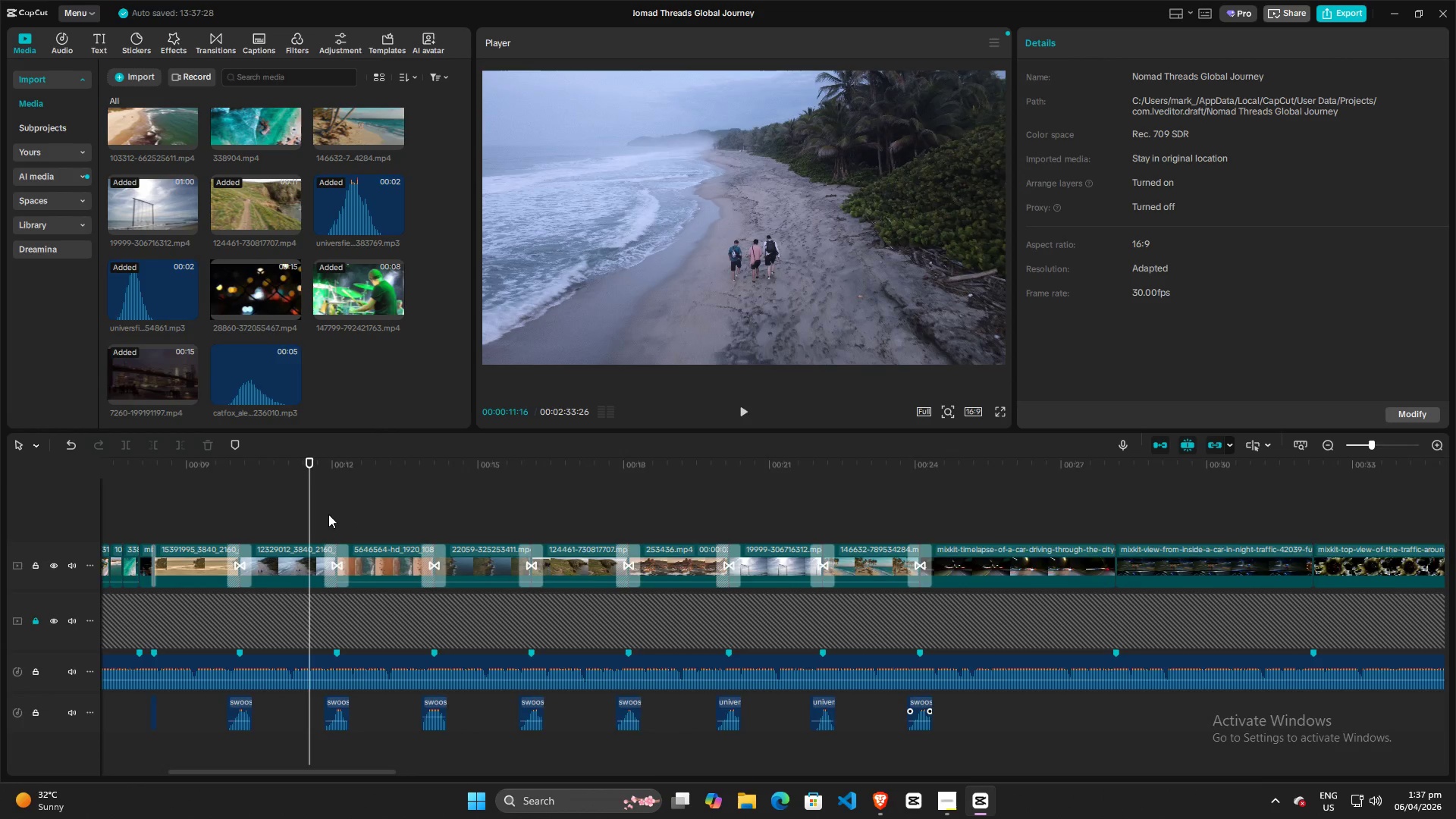 
scroll: coordinate [363, 541], scroll_direction: up, amount: 12.0
 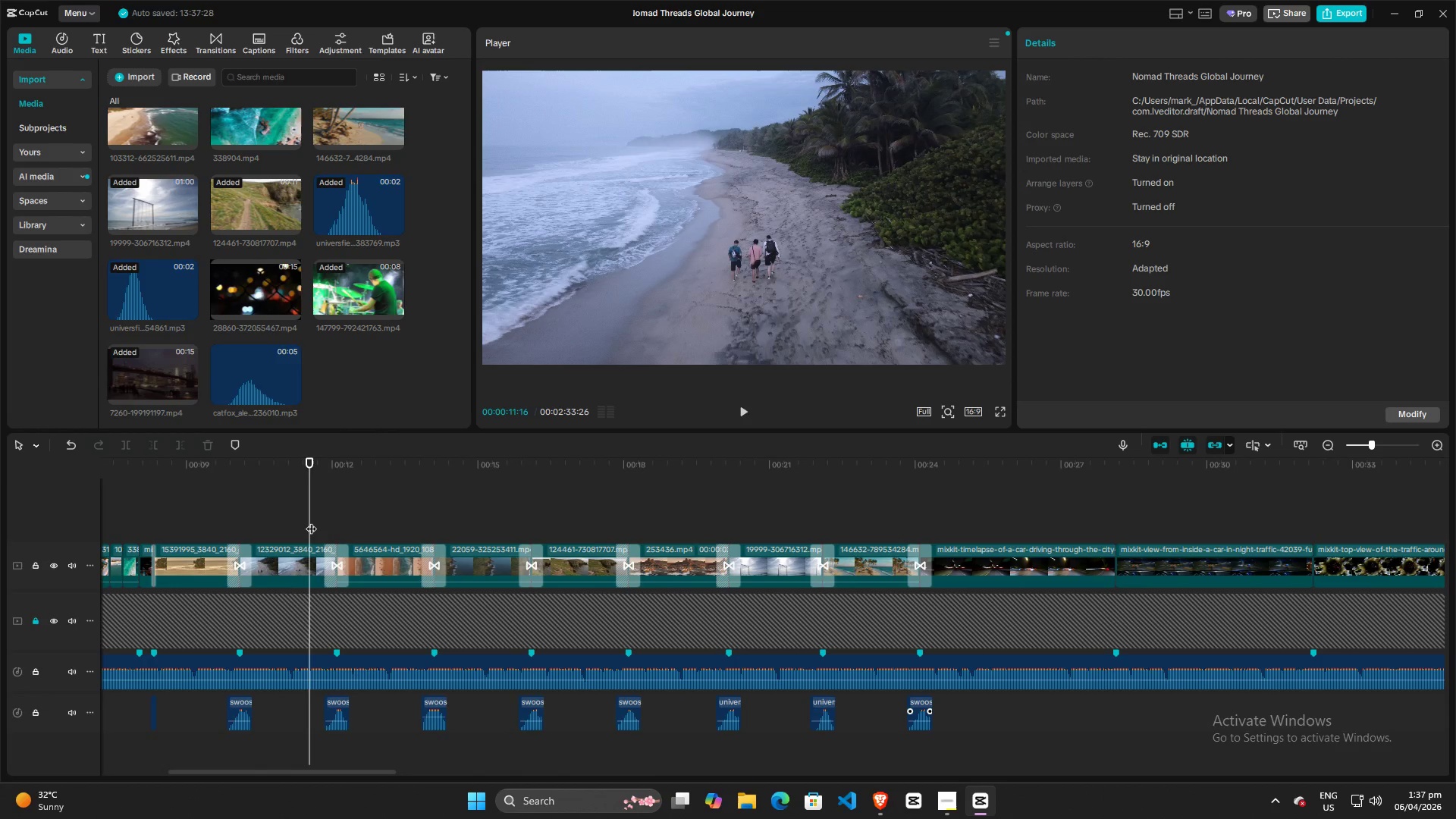 
hold_key(key=ControlLeft, duration=0.5)
scroll: coordinate [330, 513], scroll_direction: up, amount: 4.0
 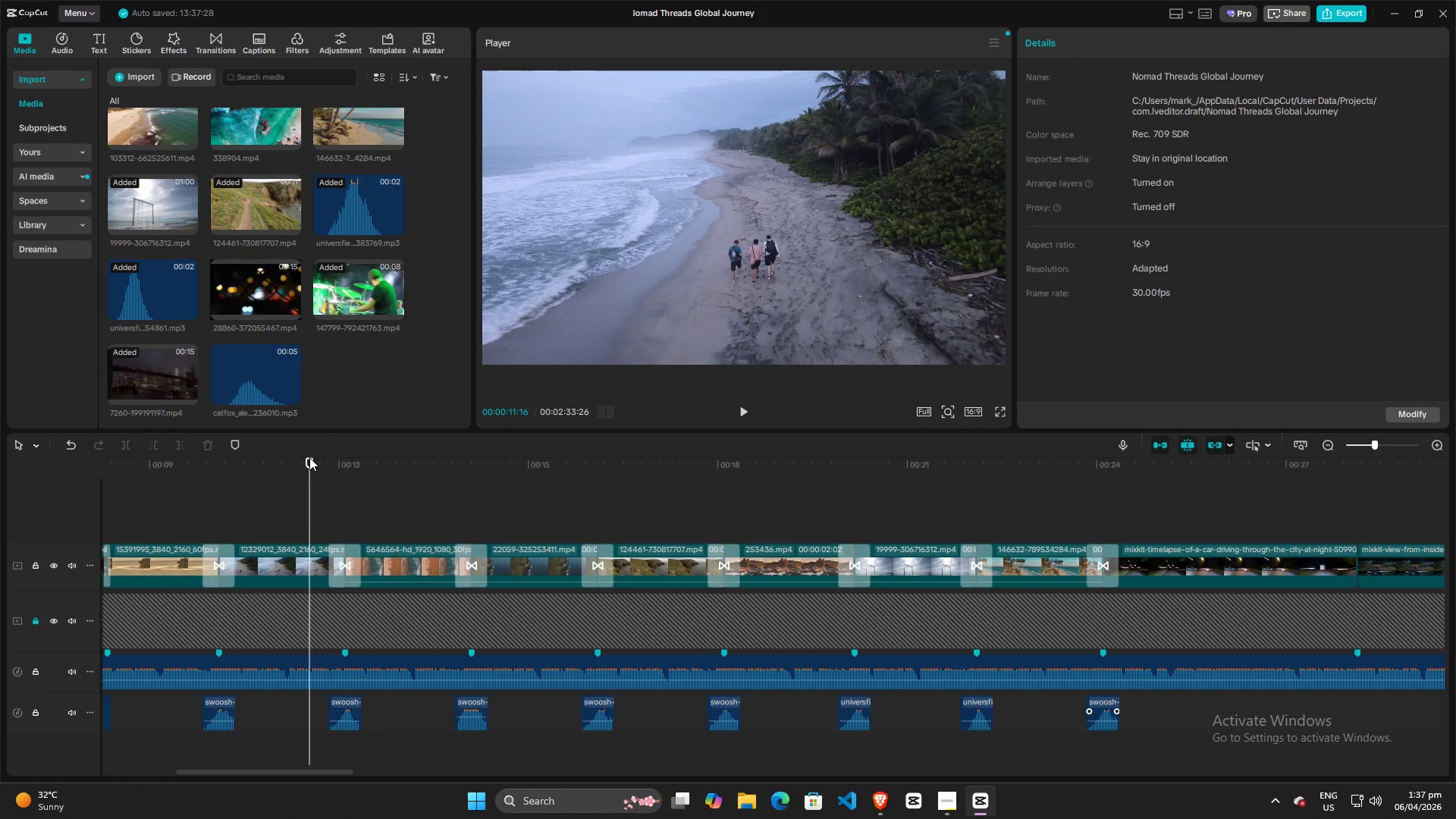 
left_click_drag(start_coordinate=[309, 458], to_coordinate=[211, 460])
 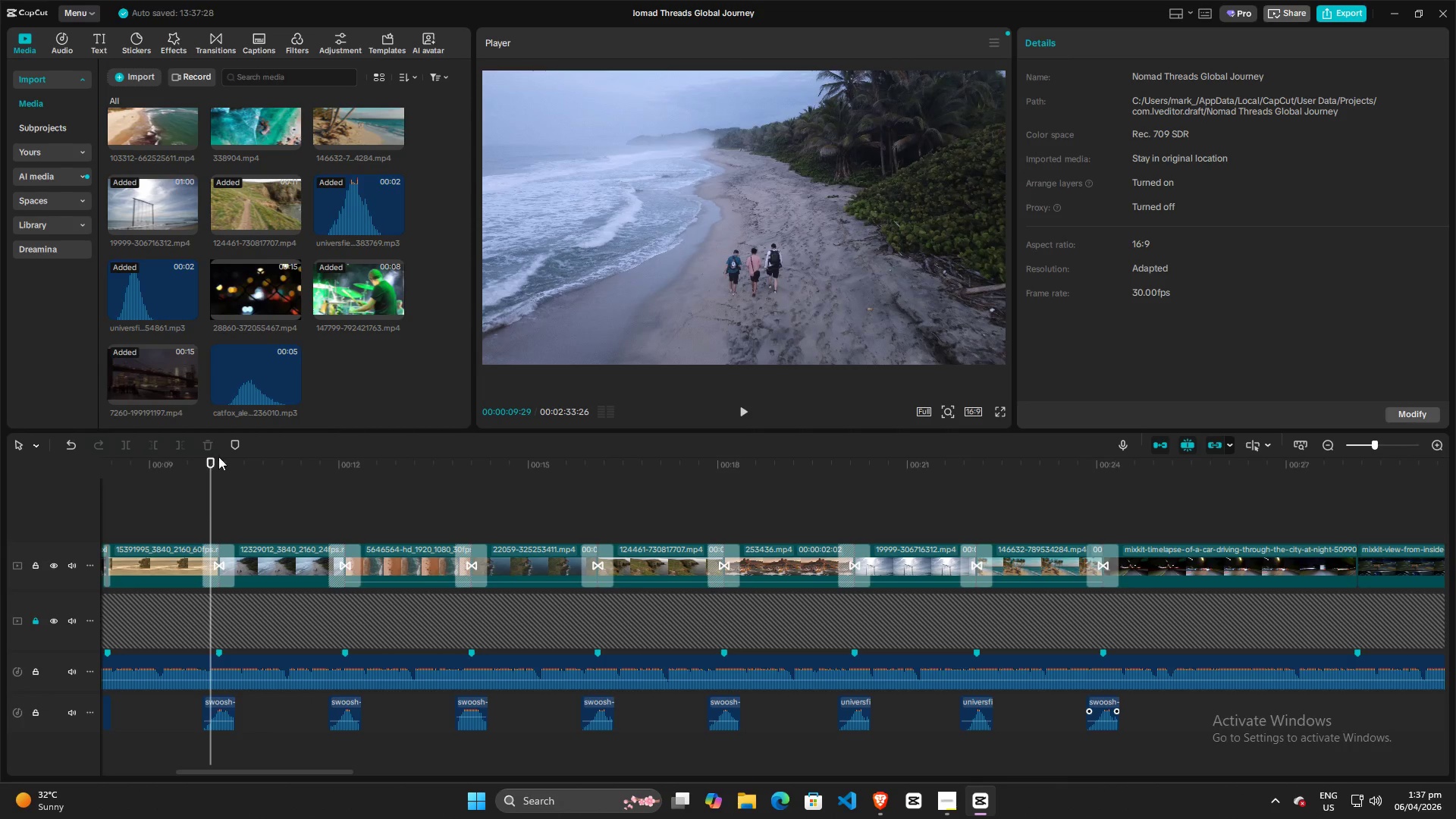 
key(Space)
 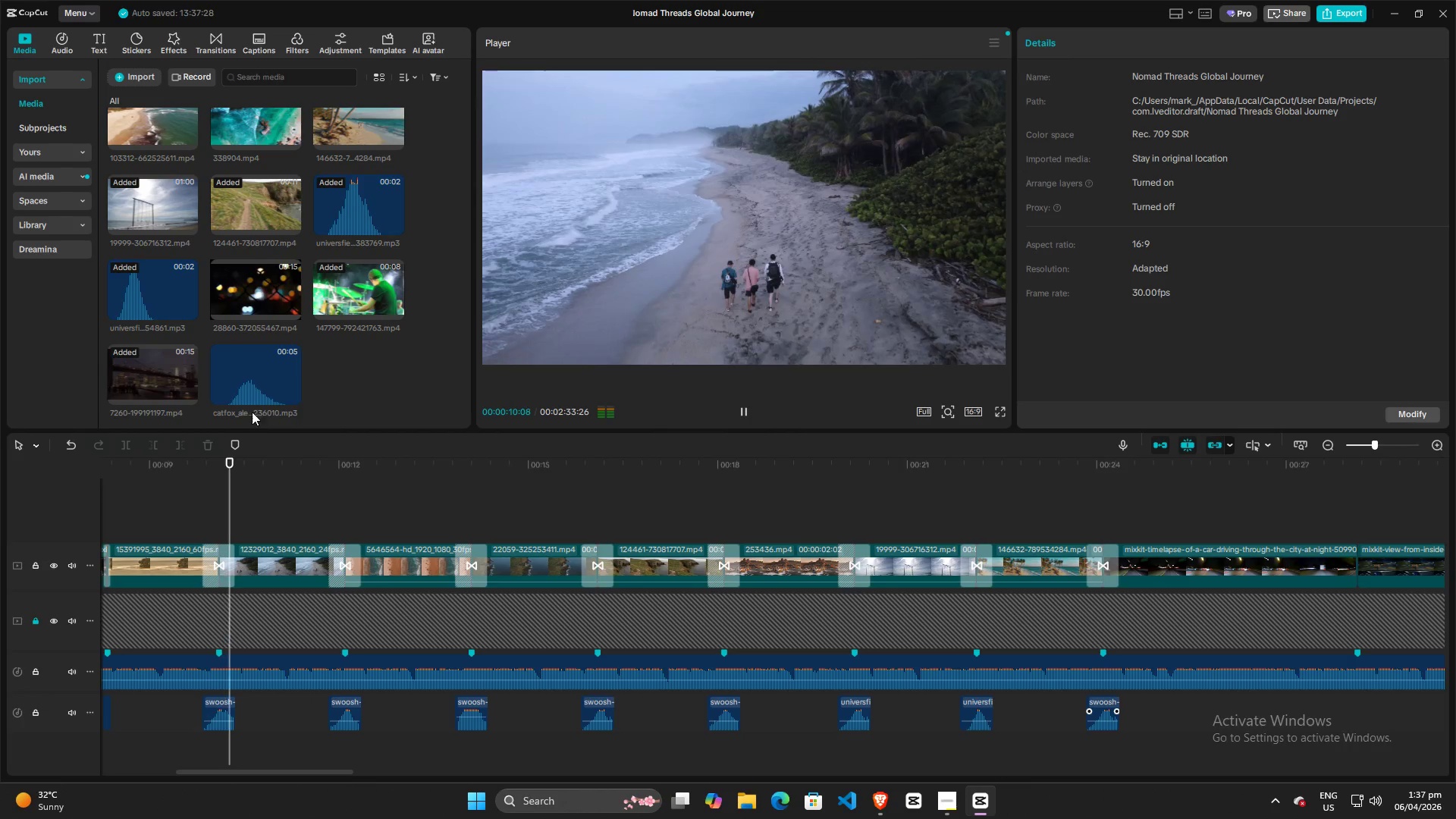 
key(Space)
 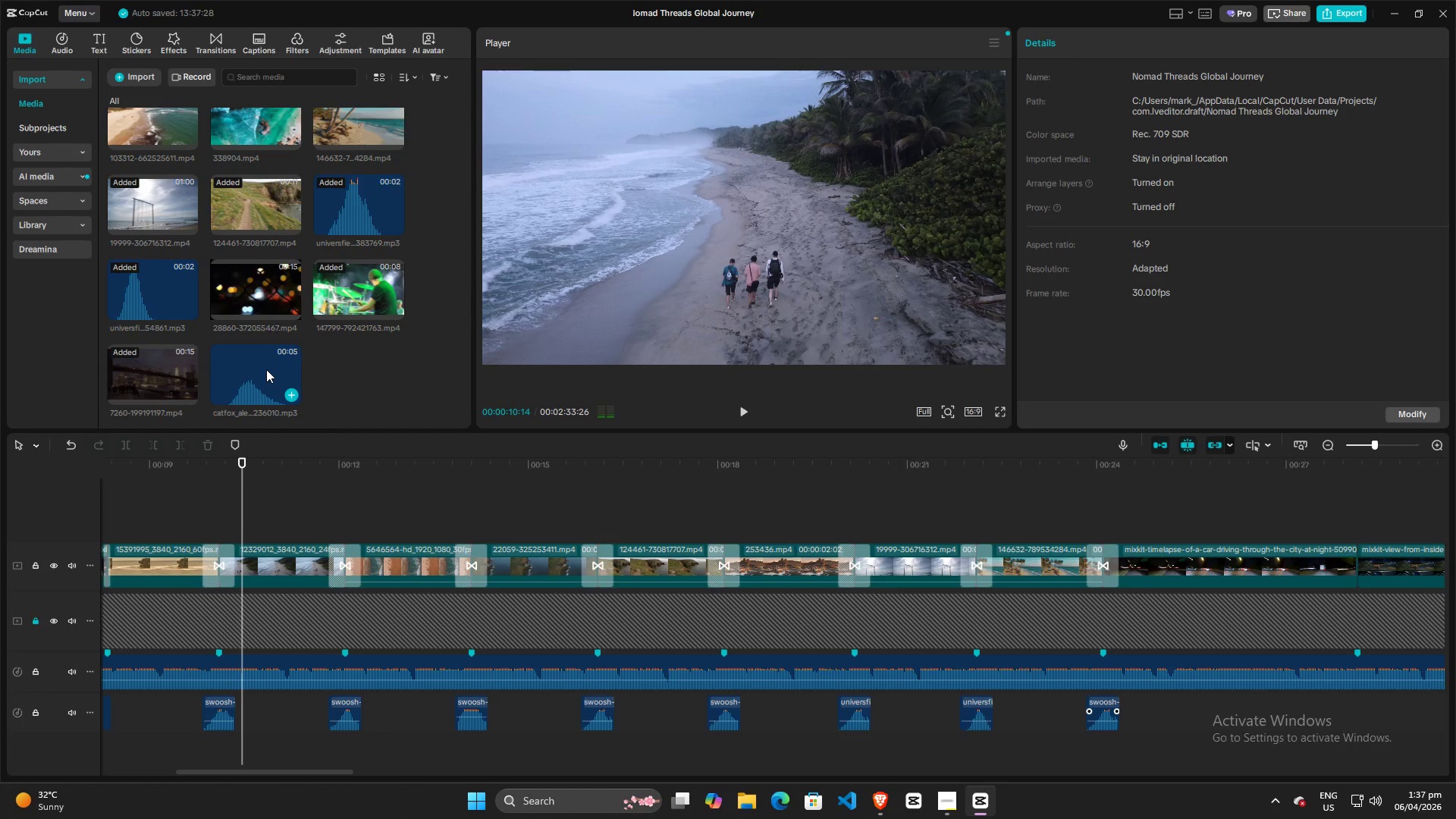 
key(Space)
 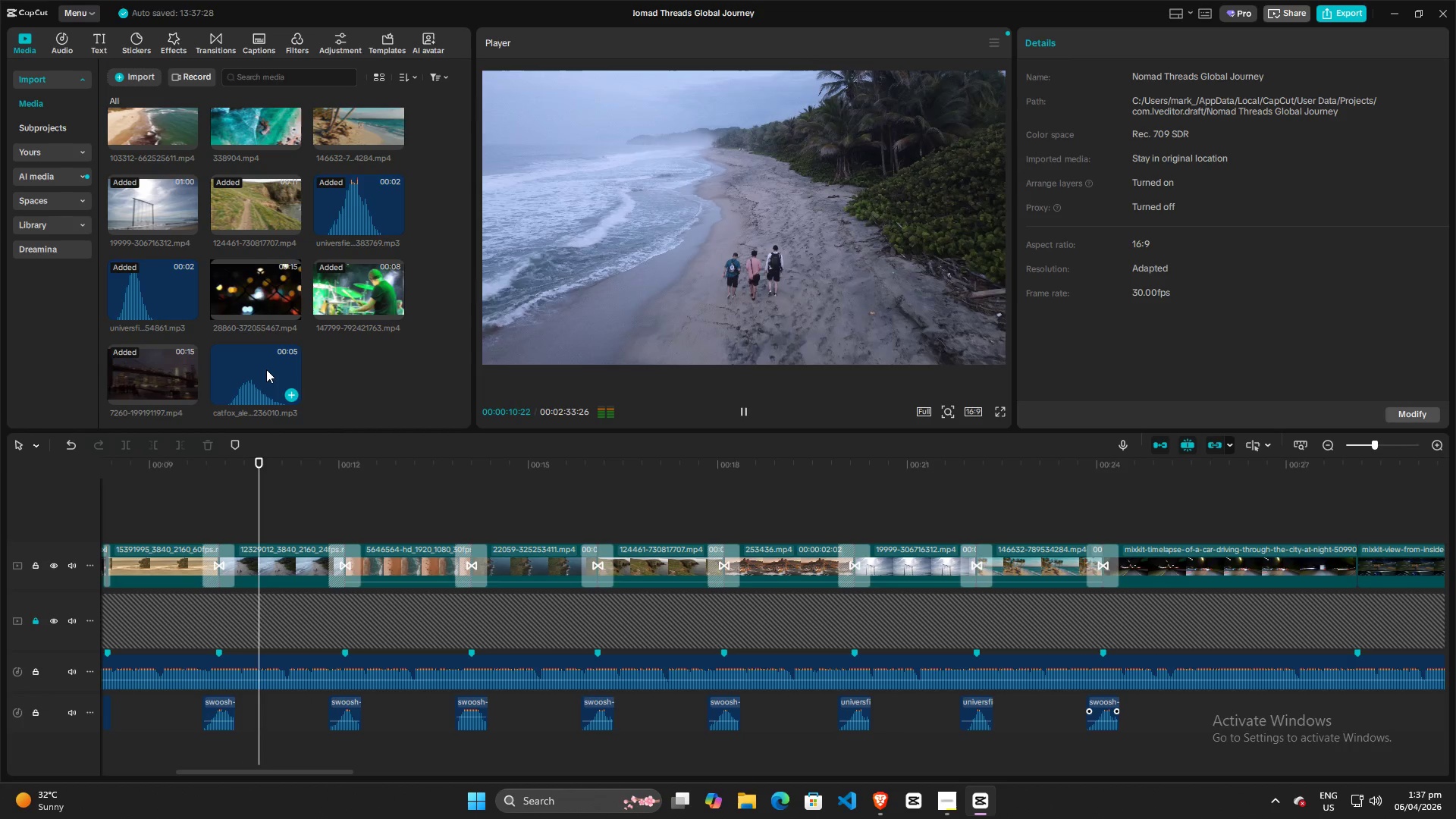 
key(Space)
 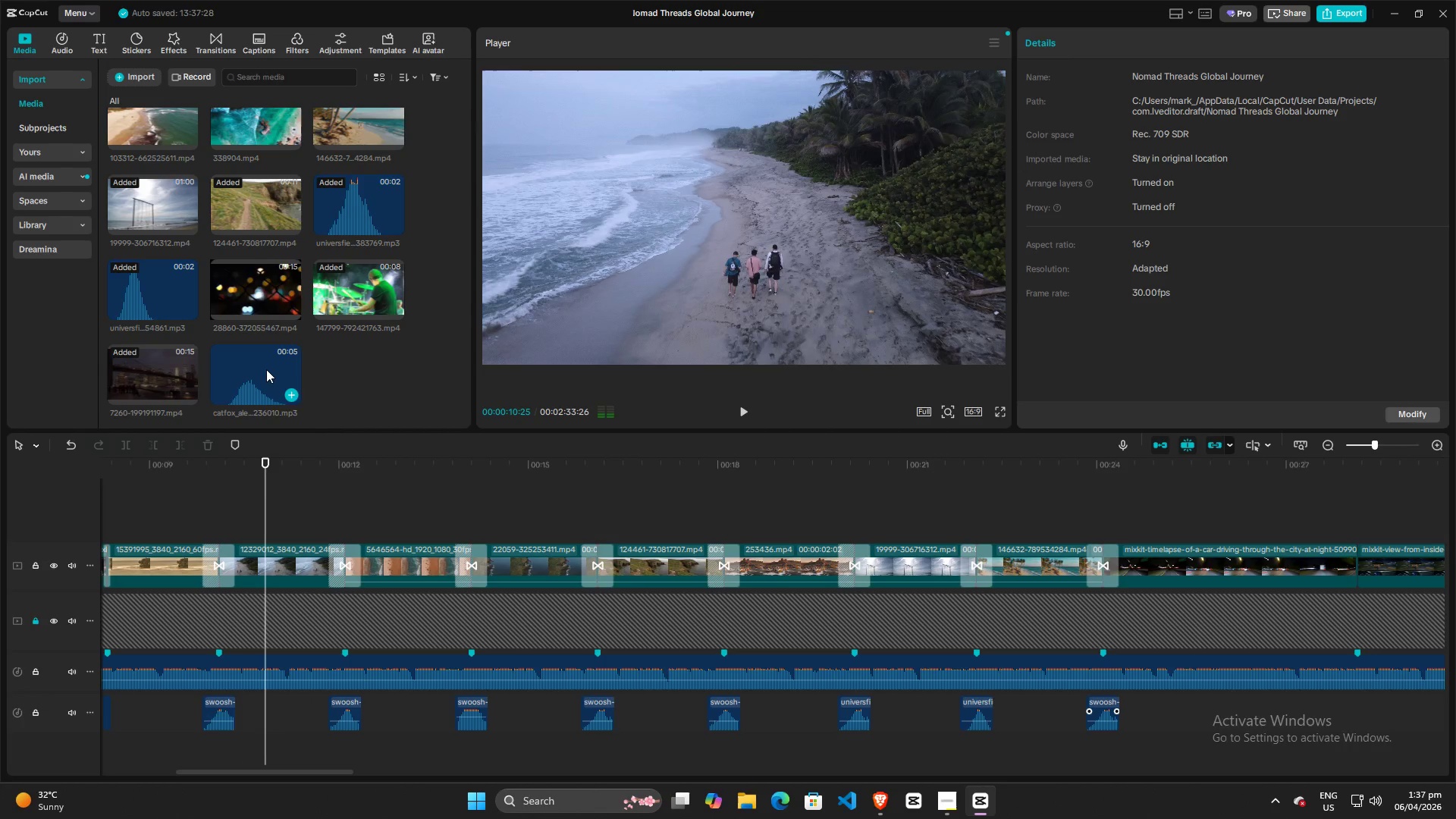 
left_click_drag(start_coordinate=[266, 369], to_coordinate=[250, 505])
 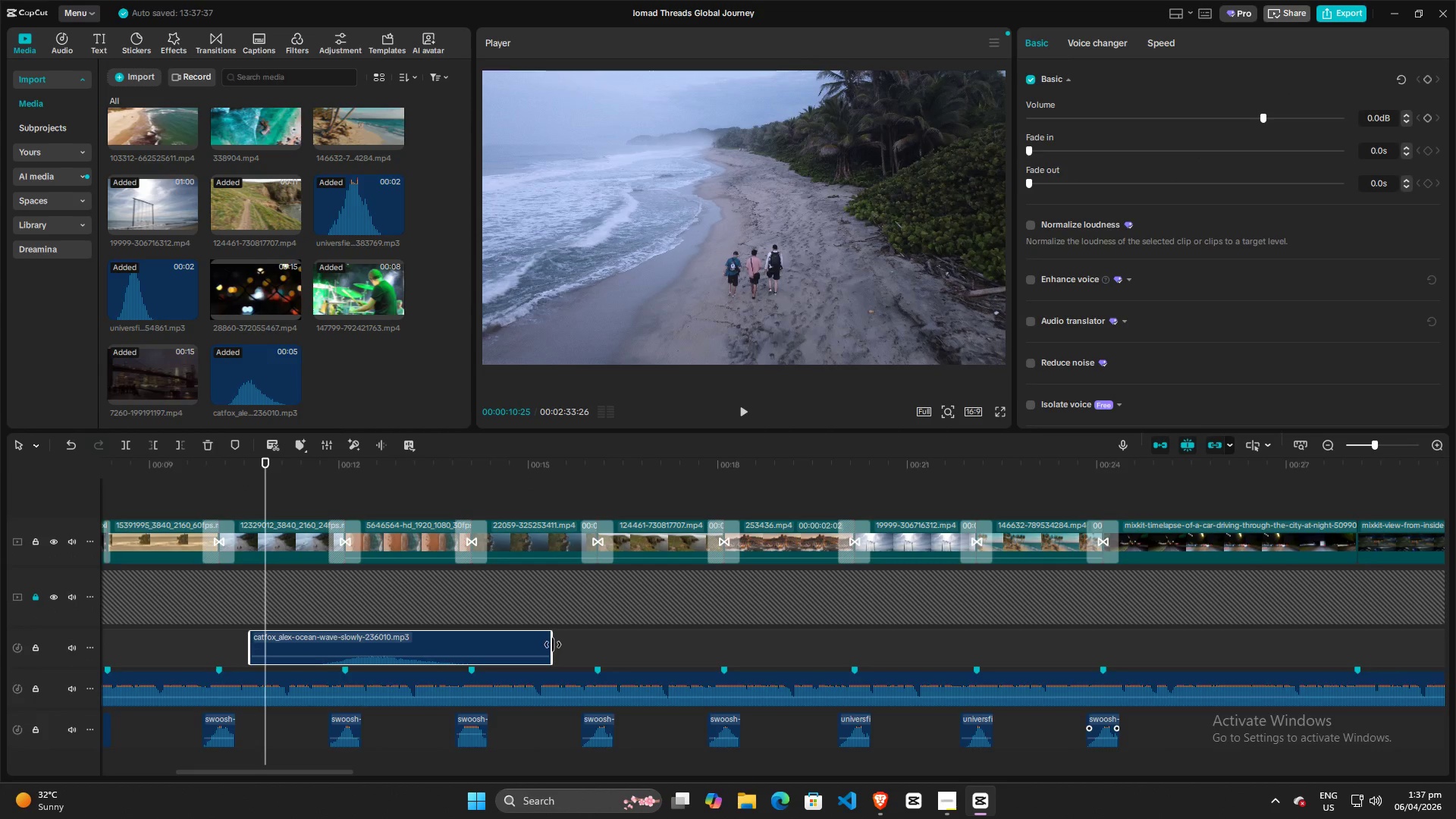 
left_click_drag(start_coordinate=[553, 645], to_coordinate=[507, 655])
 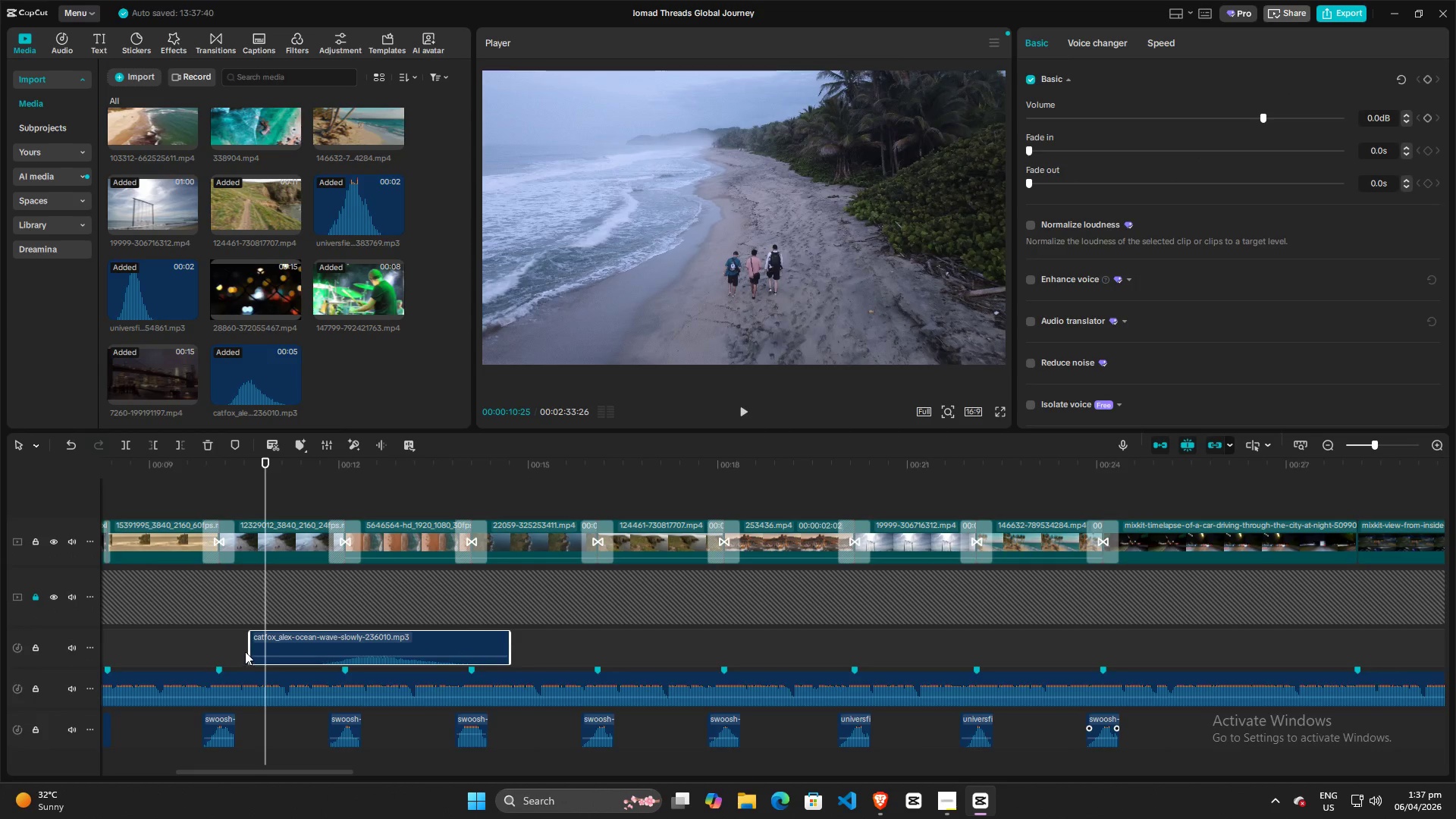 
key(Space)
 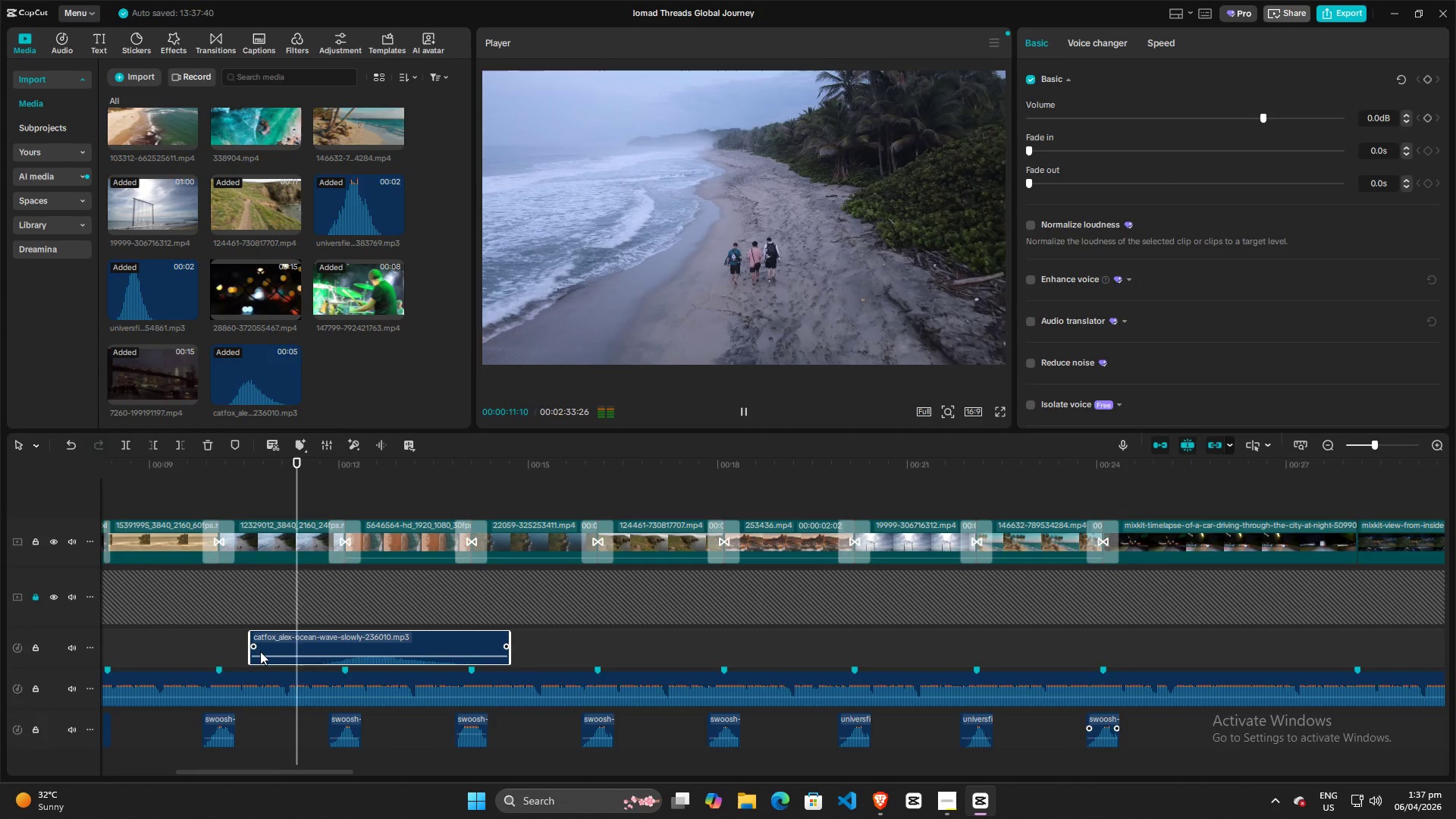 
key(Space)
 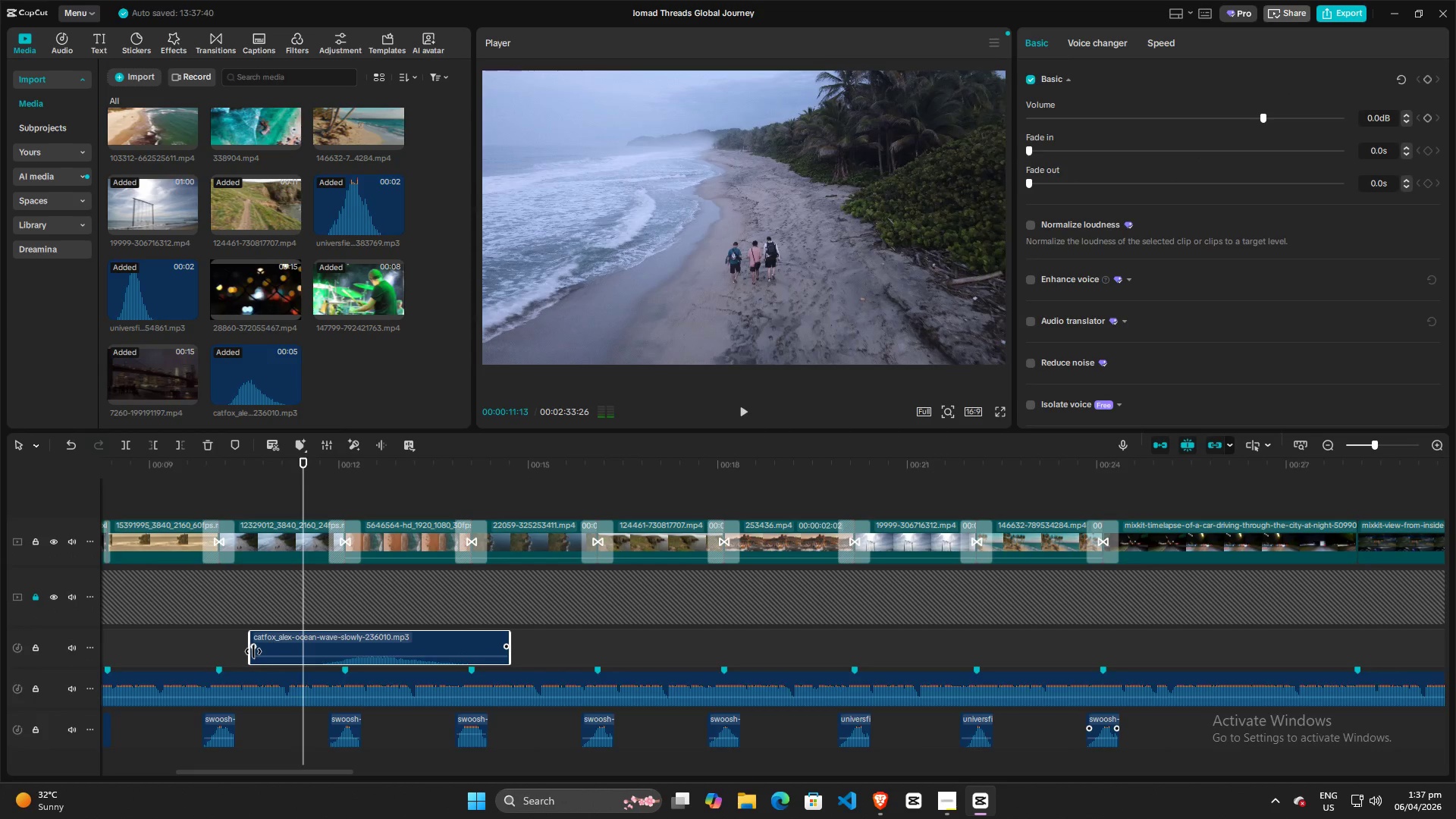 
left_click_drag(start_coordinate=[253, 651], to_coordinate=[333, 651])
 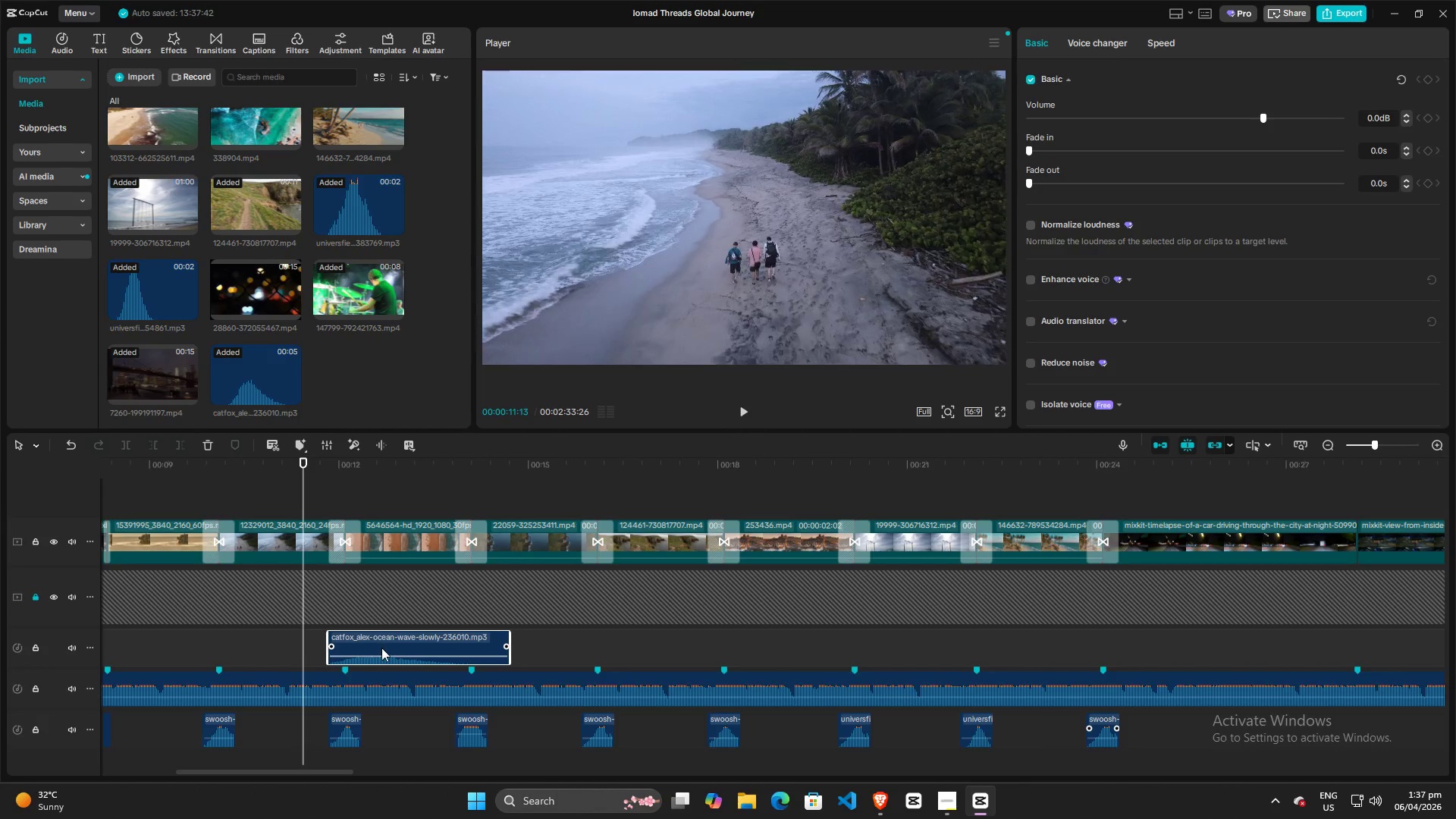 
left_click_drag(start_coordinate=[381, 648], to_coordinate=[292, 648])
 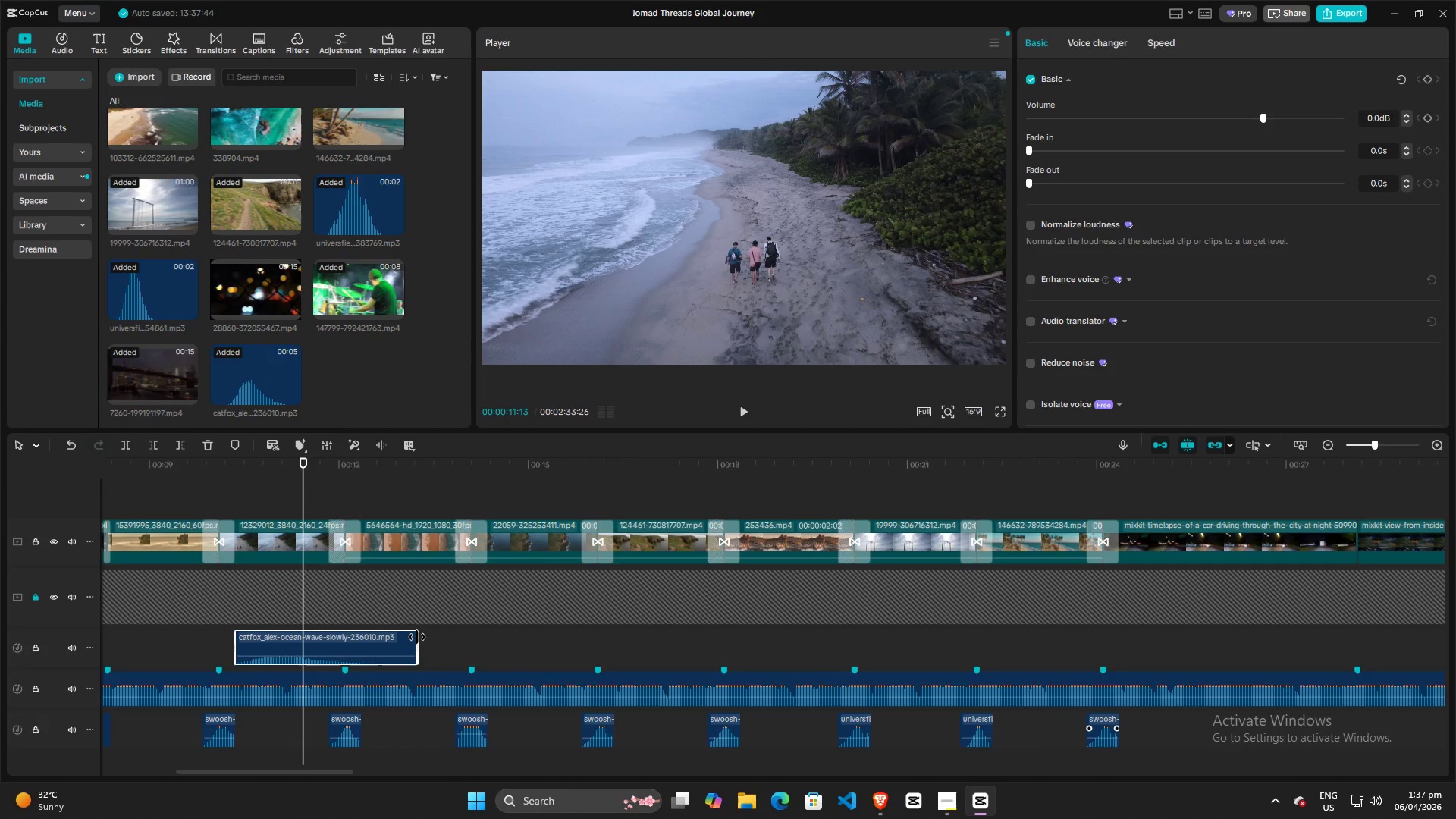 
left_click_drag(start_coordinate=[417, 637], to_coordinate=[328, 637])
 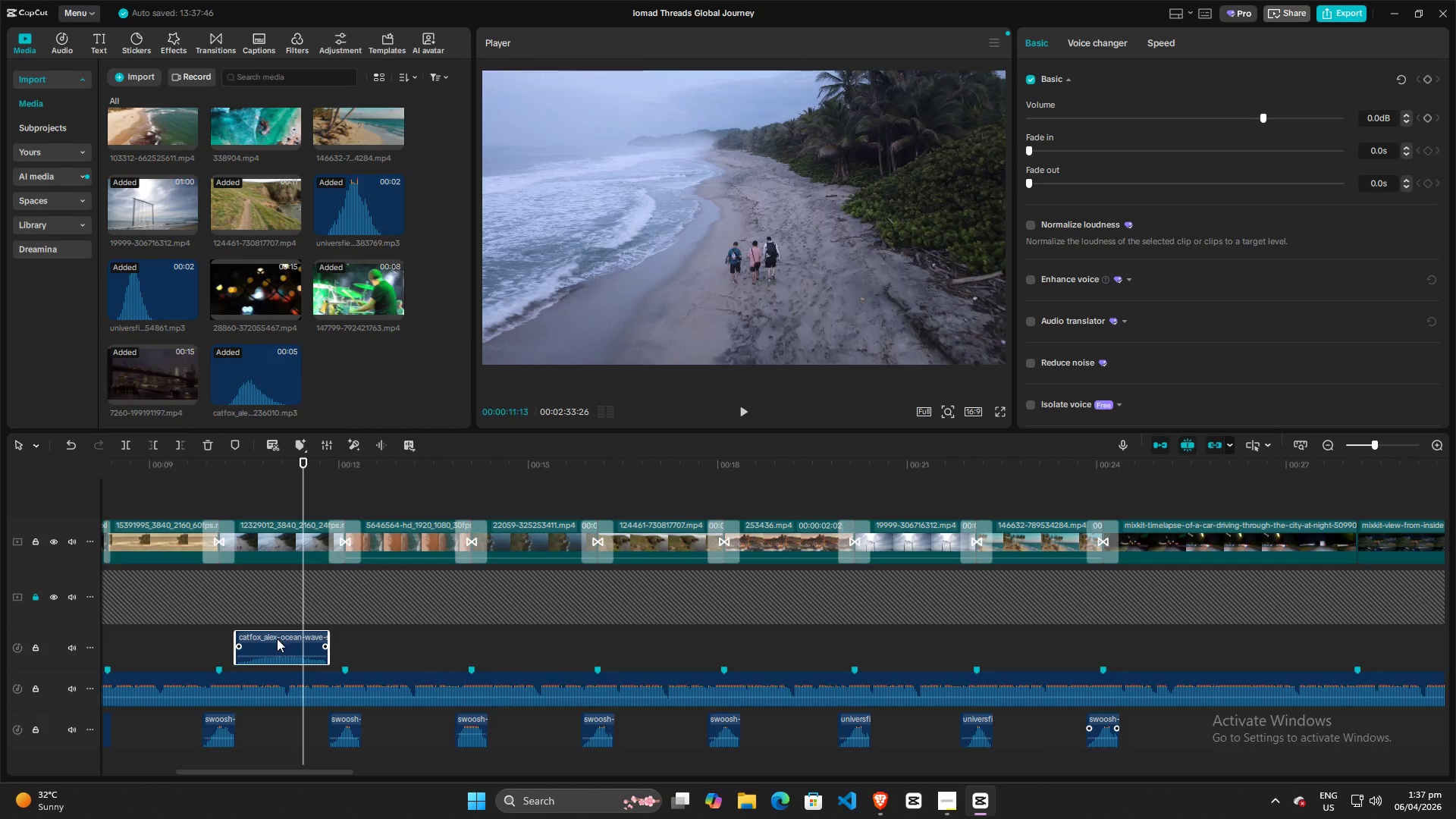 
left_click_drag(start_coordinate=[277, 638], to_coordinate=[277, 722])
 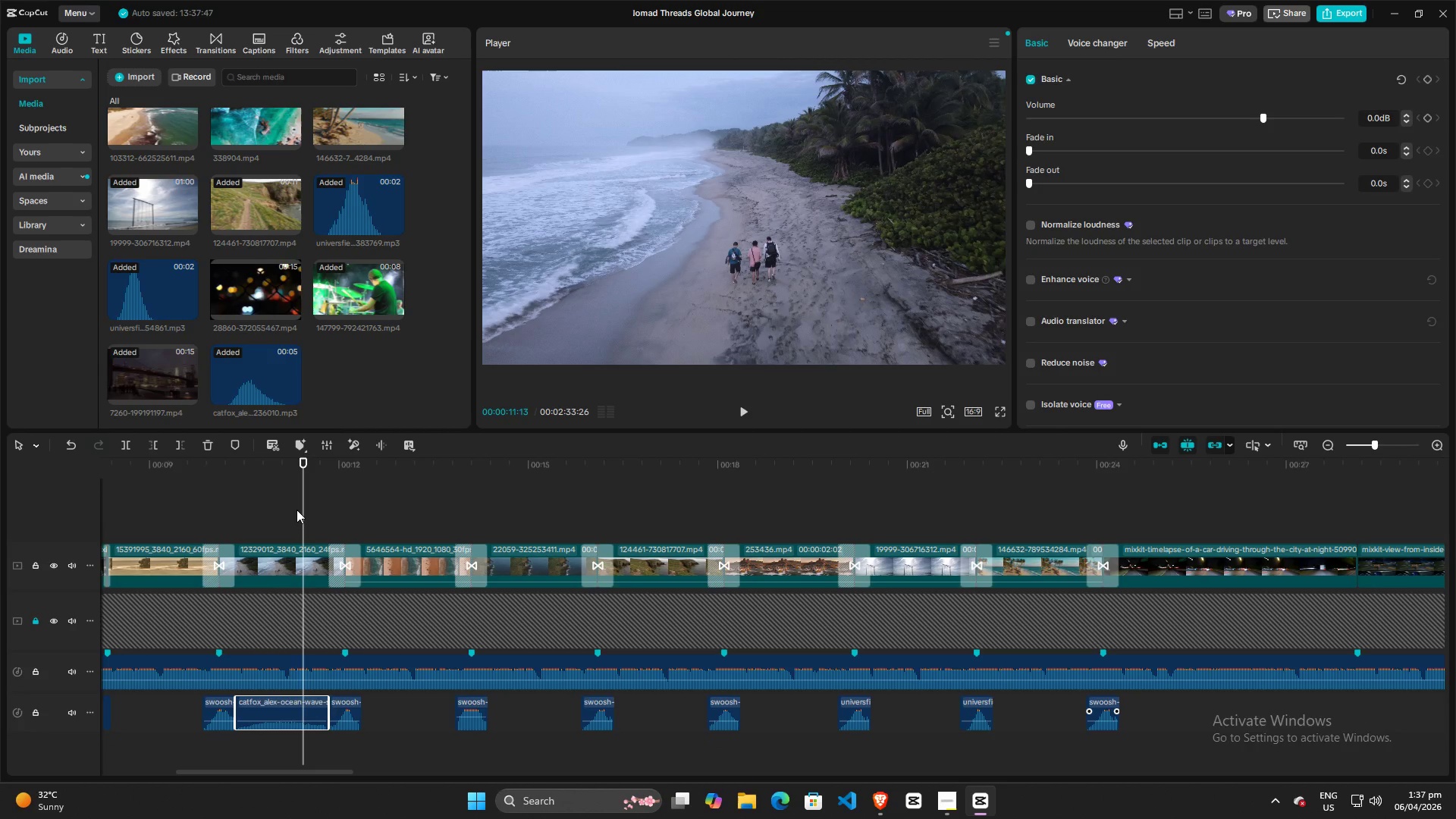 
left_click_drag(start_coordinate=[300, 509], to_coordinate=[177, 509])
 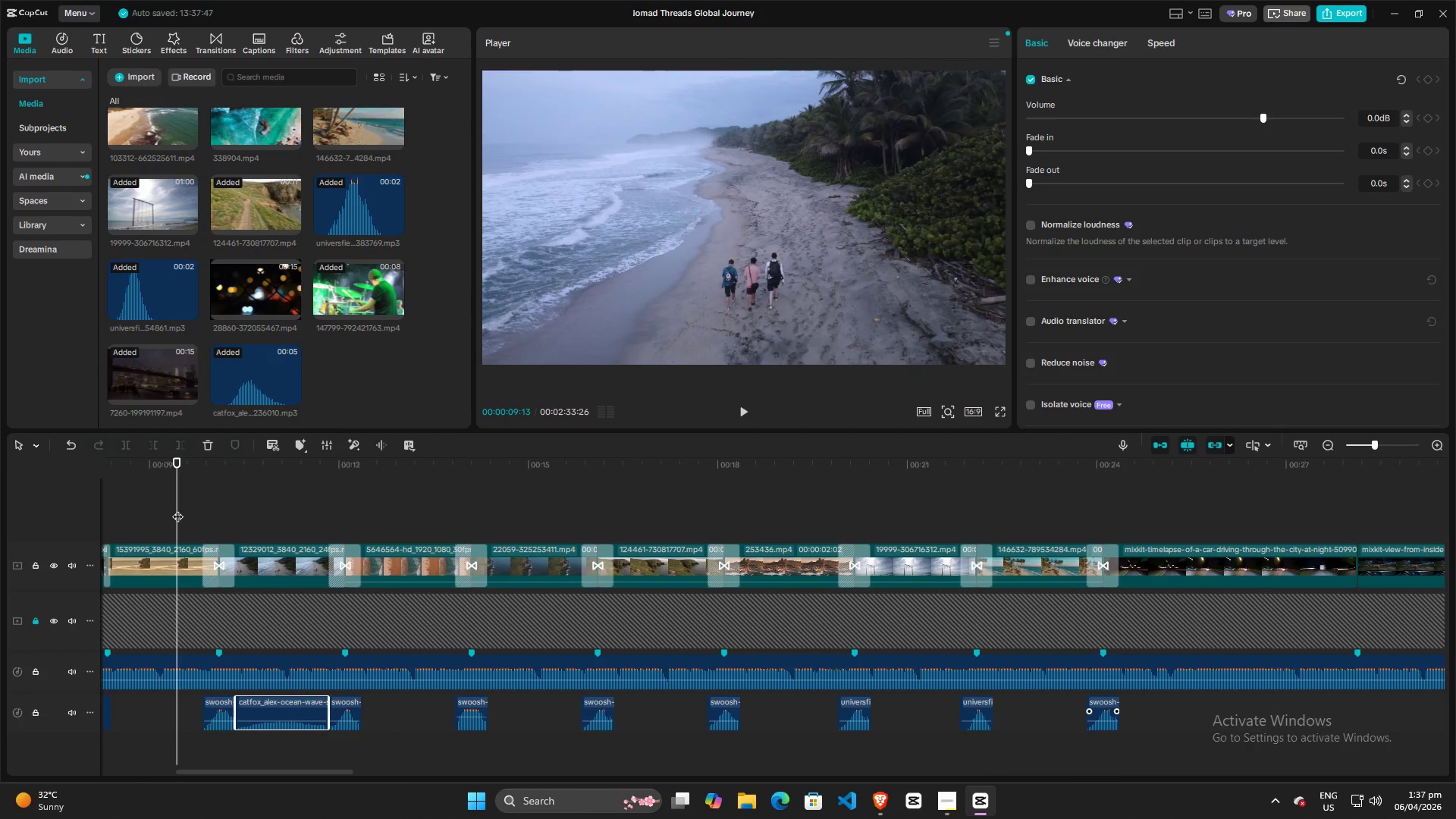 
key(Space)
 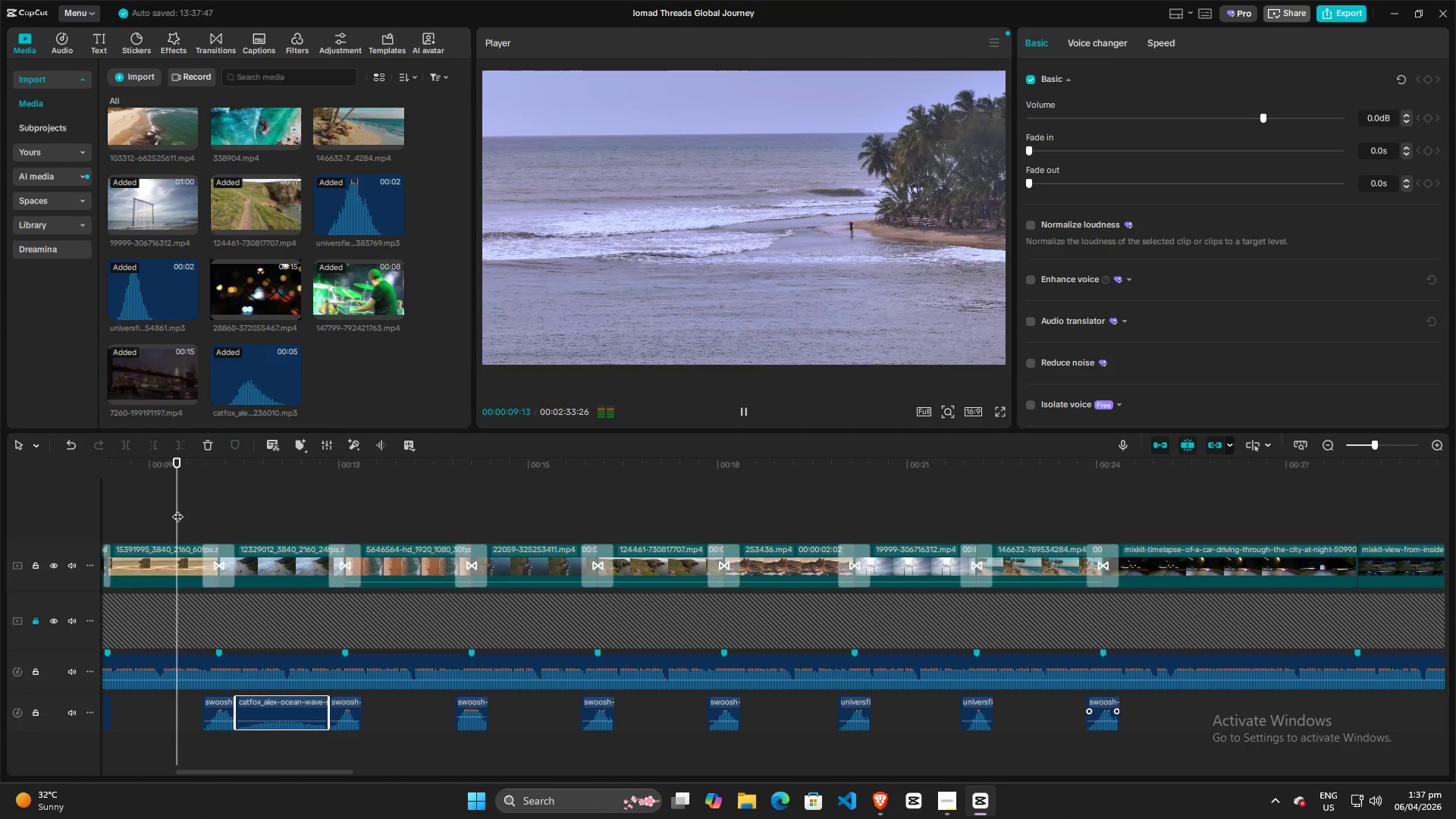 
key(Space)
 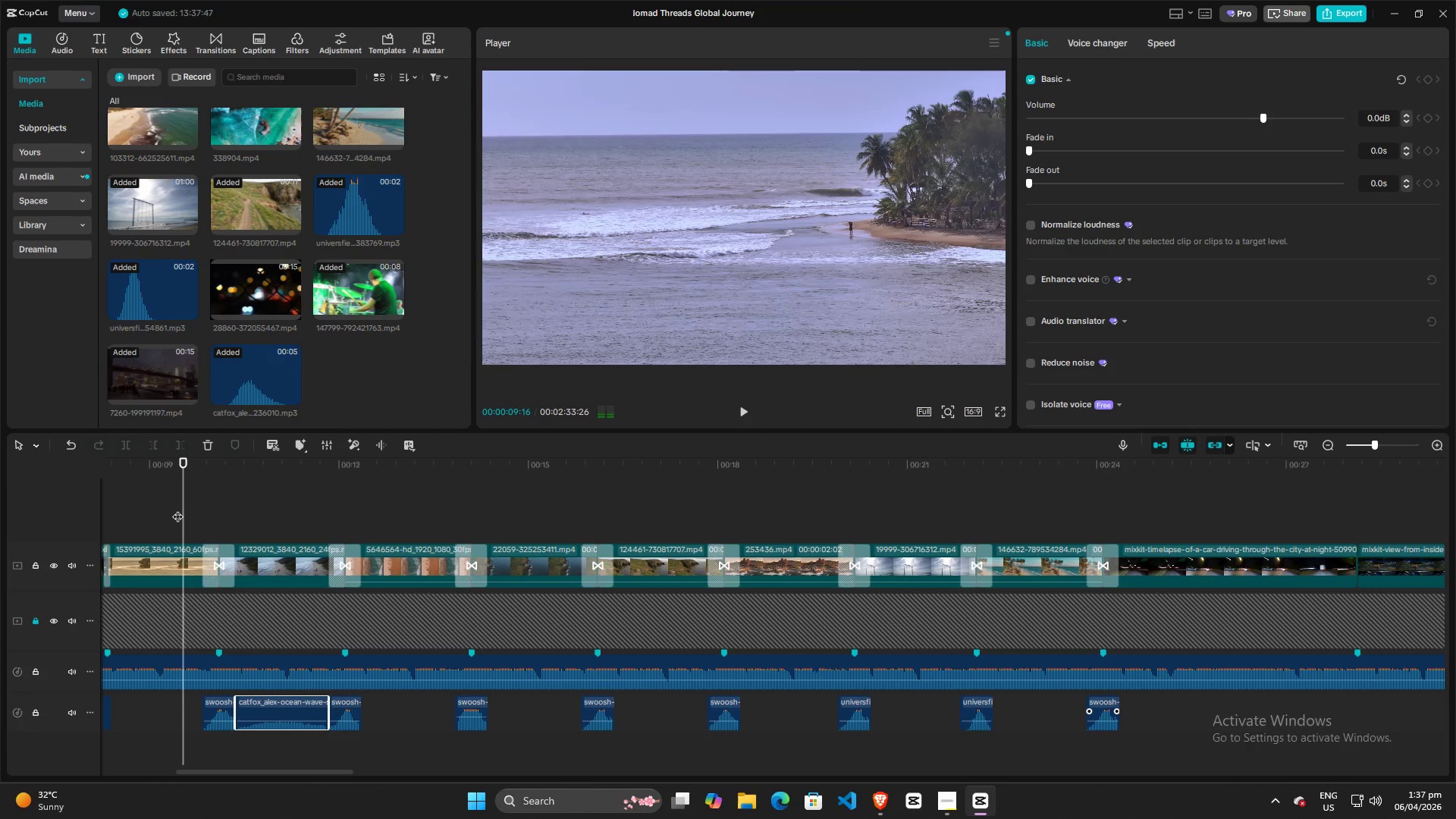 
key(Space)
 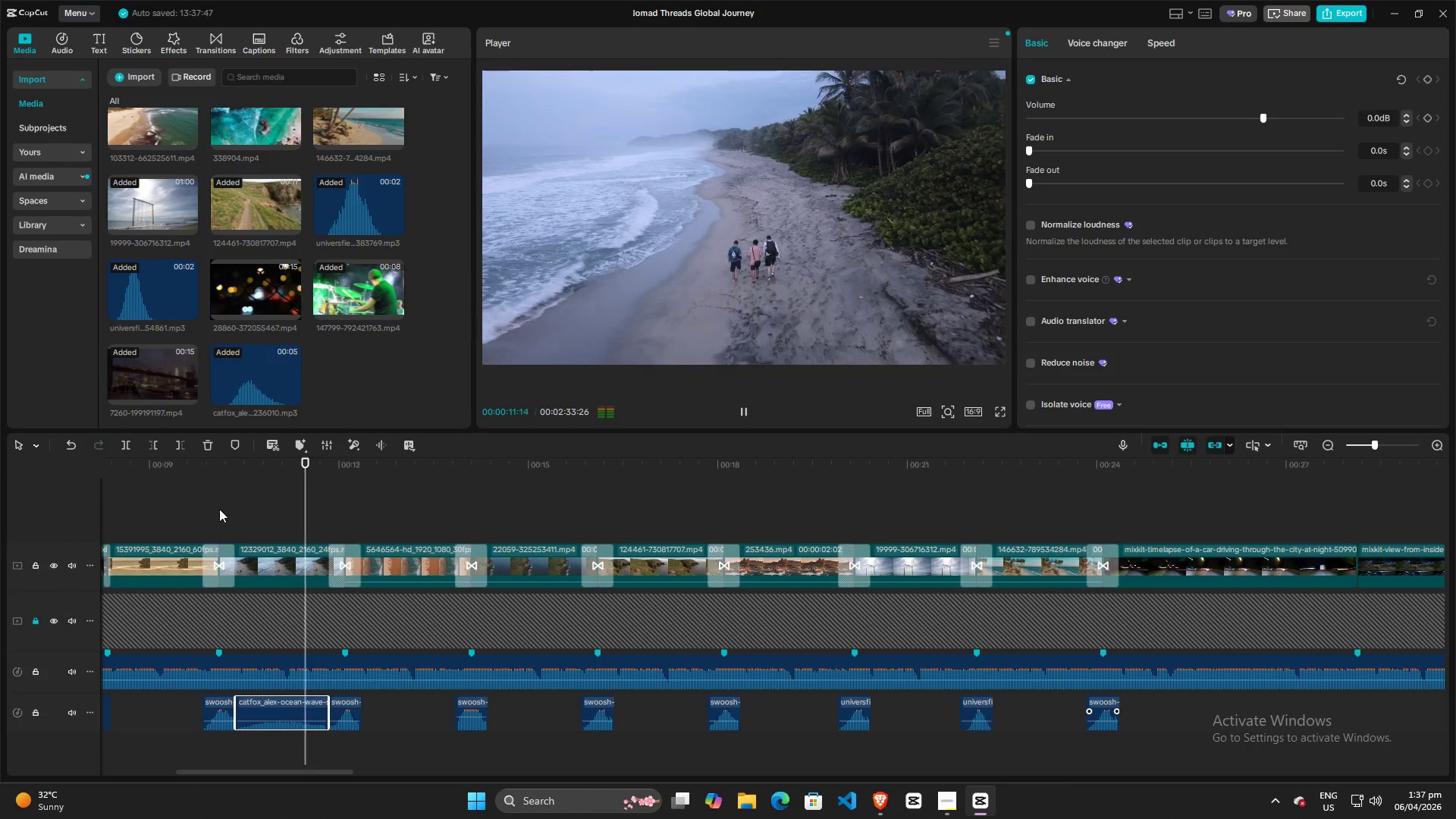 
key(Space)
 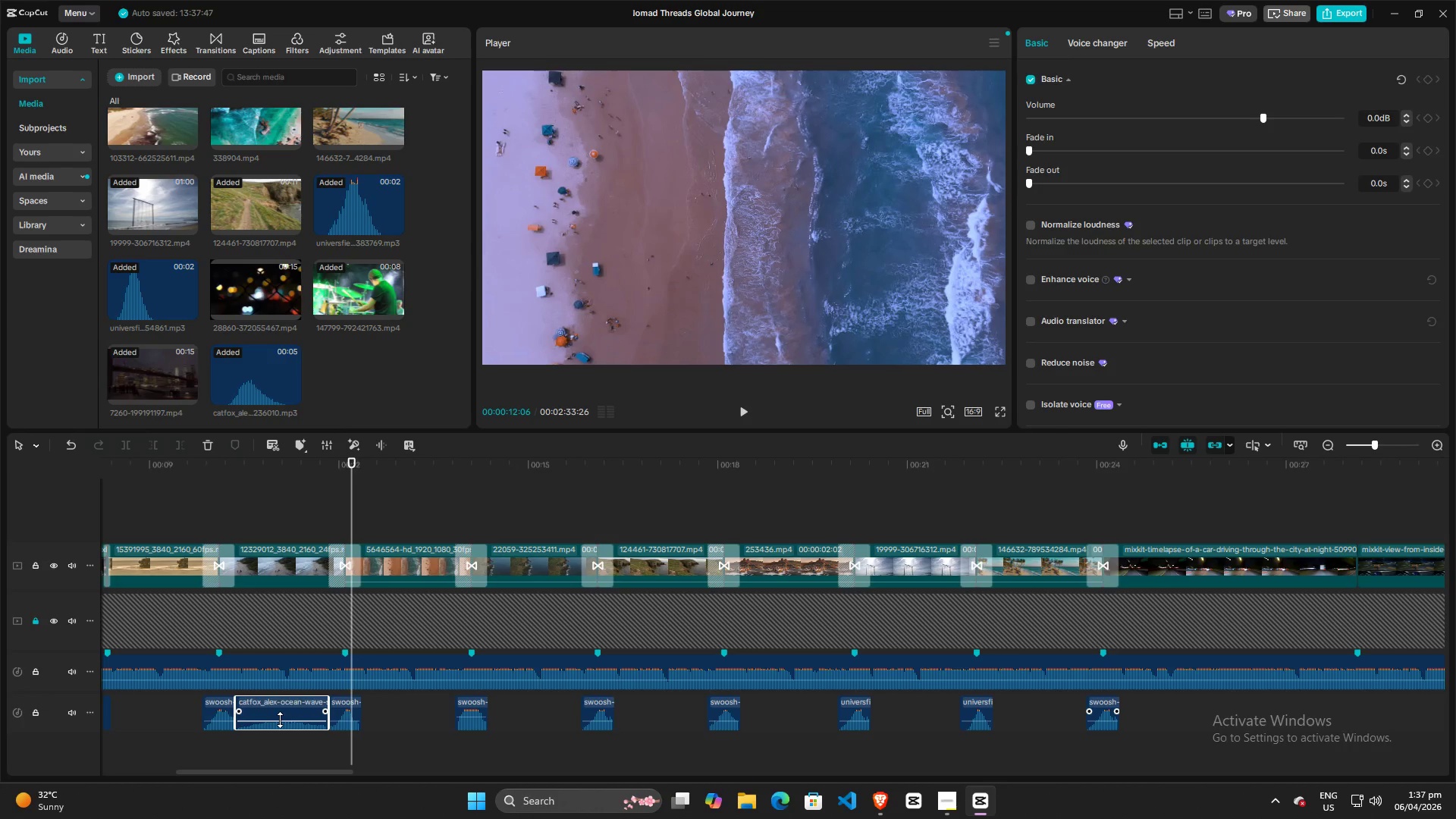 
left_click_drag(start_coordinate=[280, 720], to_coordinate=[285, 697])
 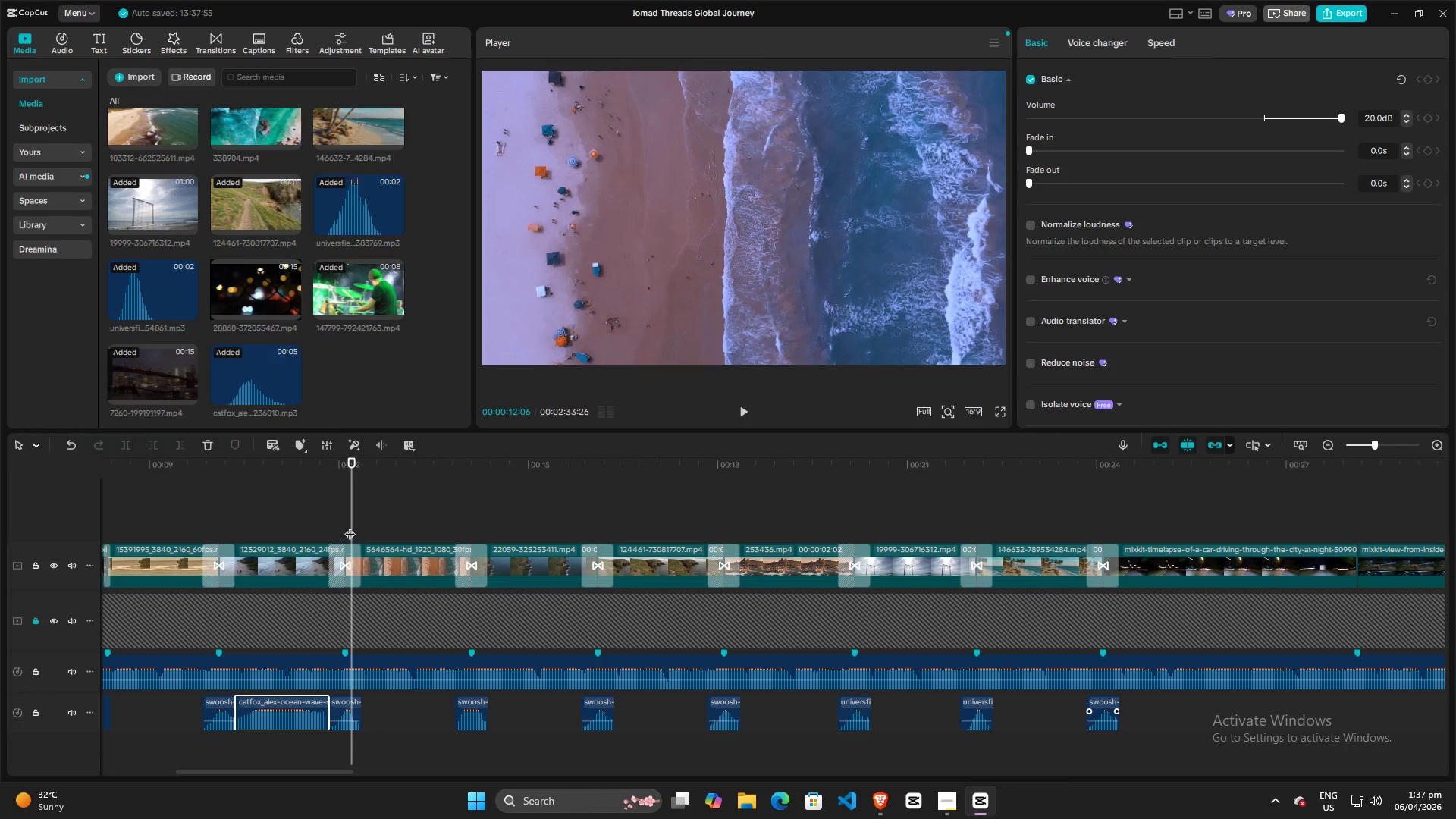 
left_click_drag(start_coordinate=[350, 526], to_coordinate=[215, 526])
 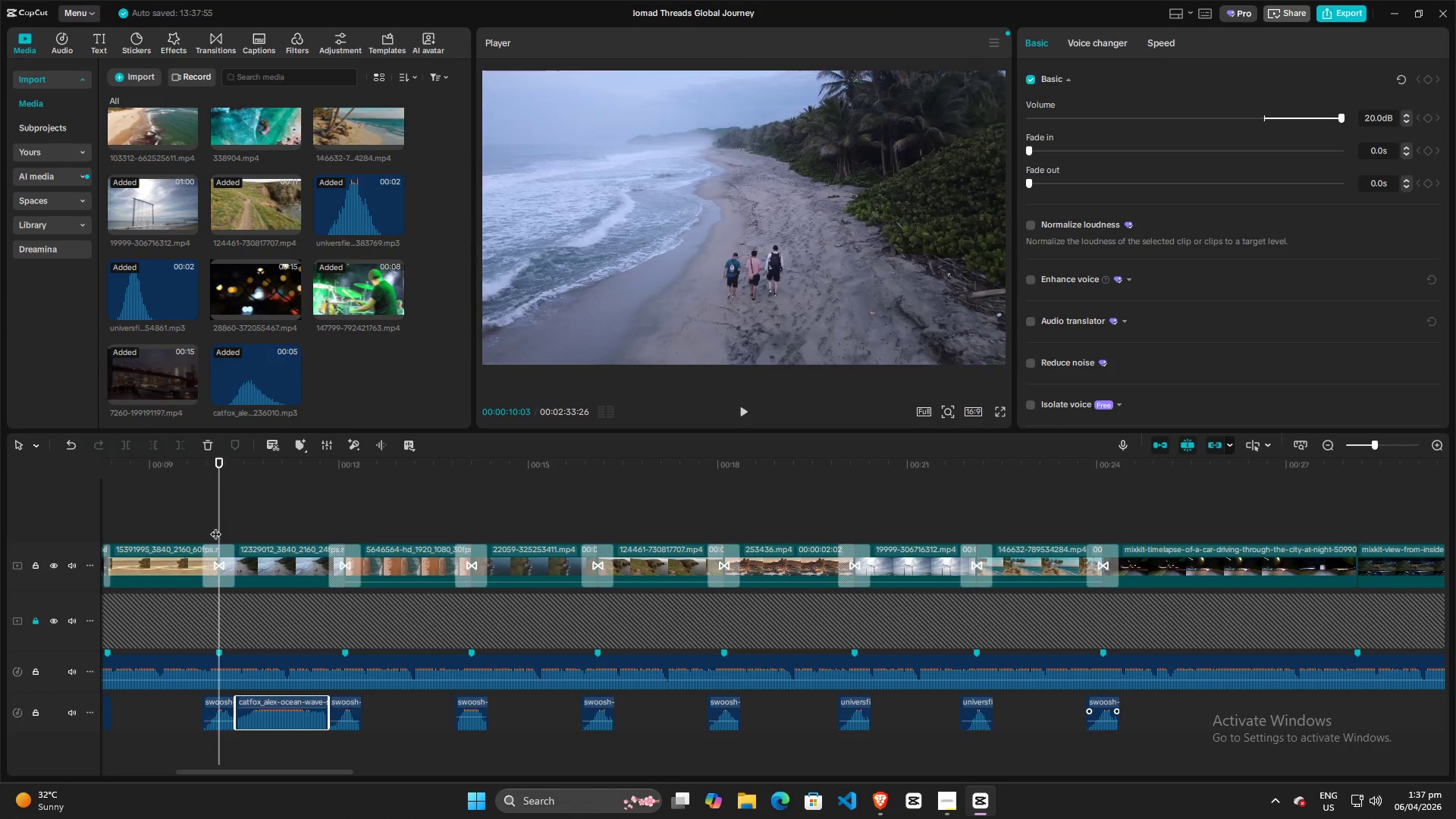 
key(Space)
 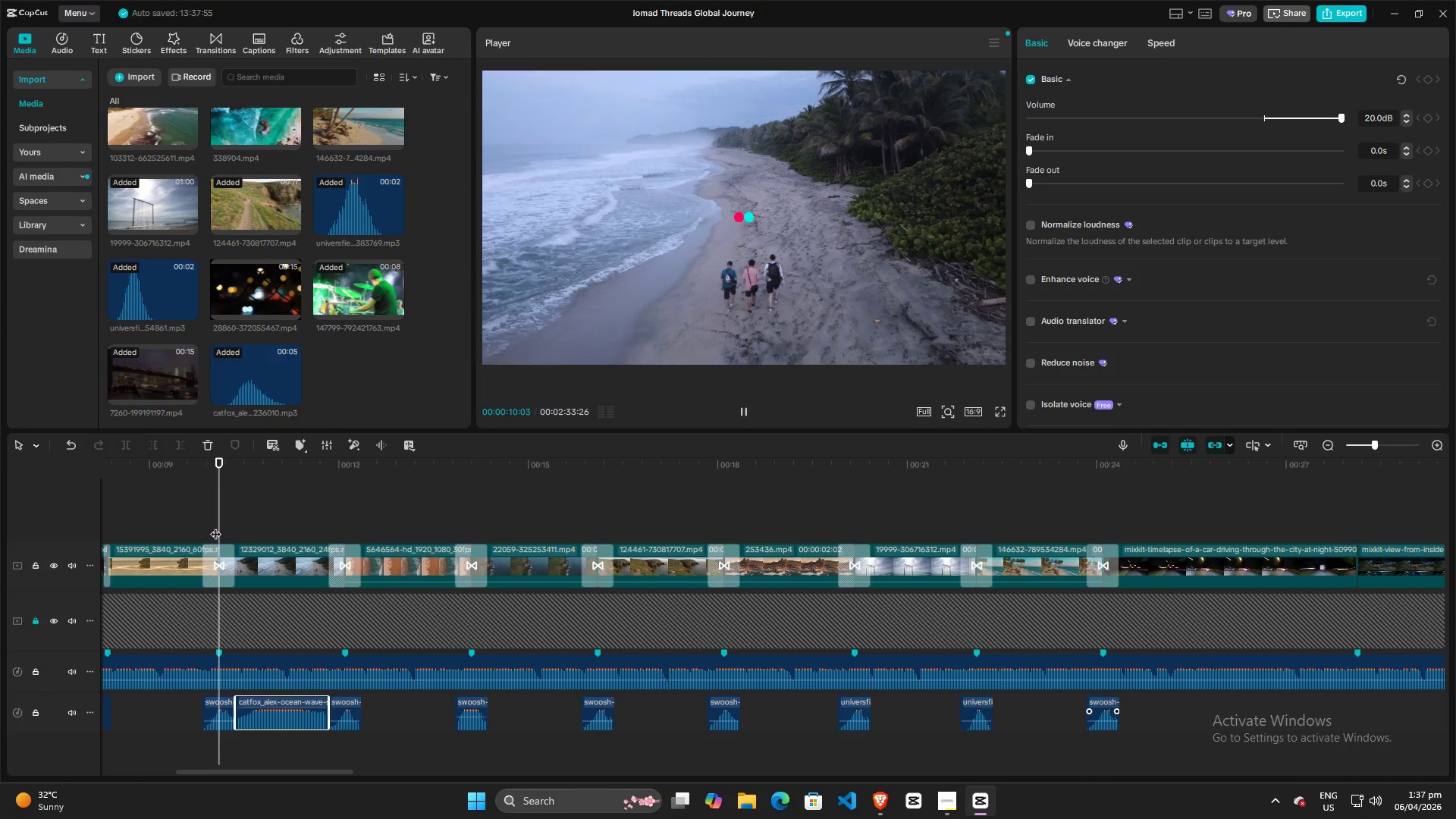 
key(Space)
 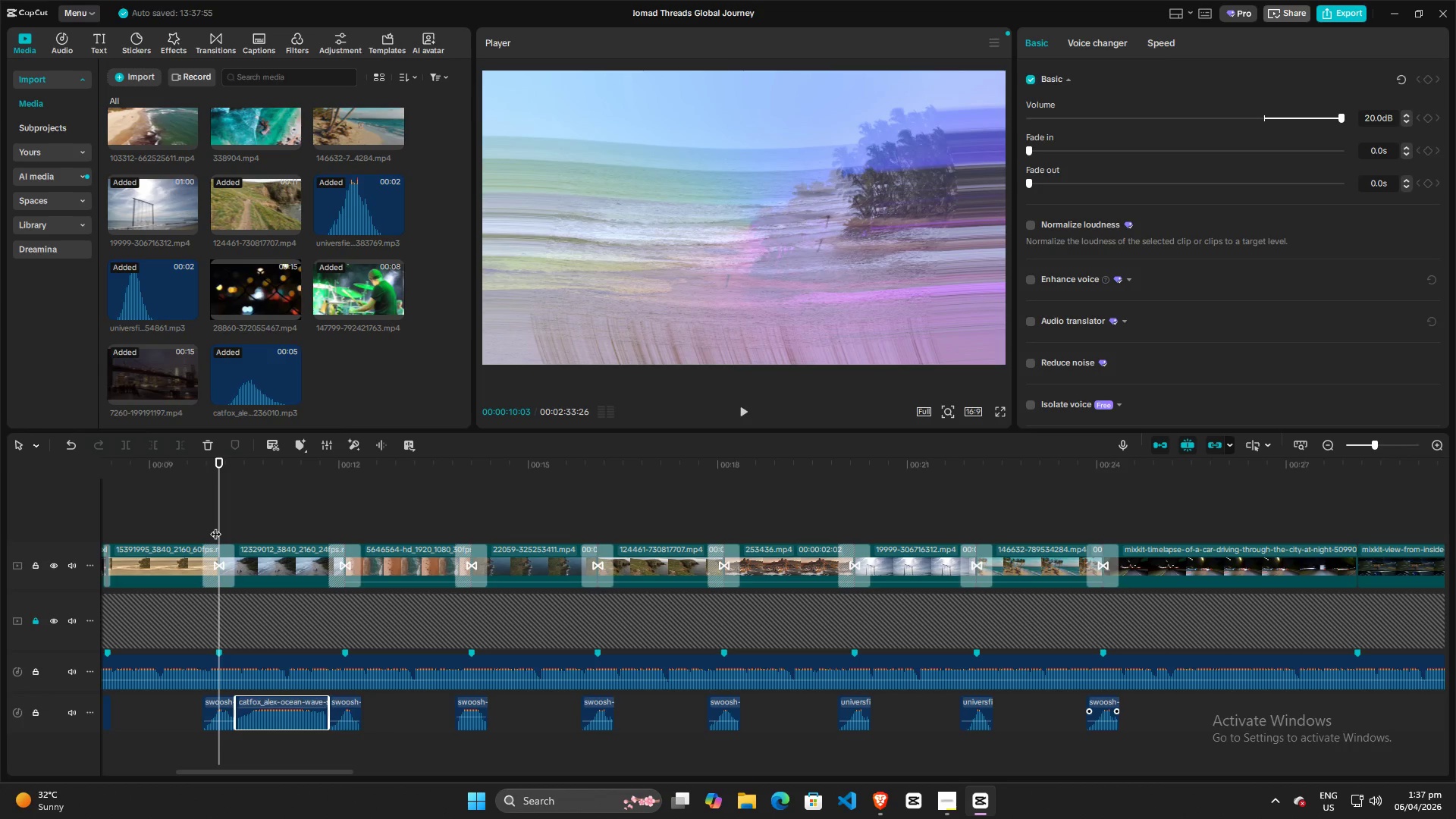 
key(Space)
 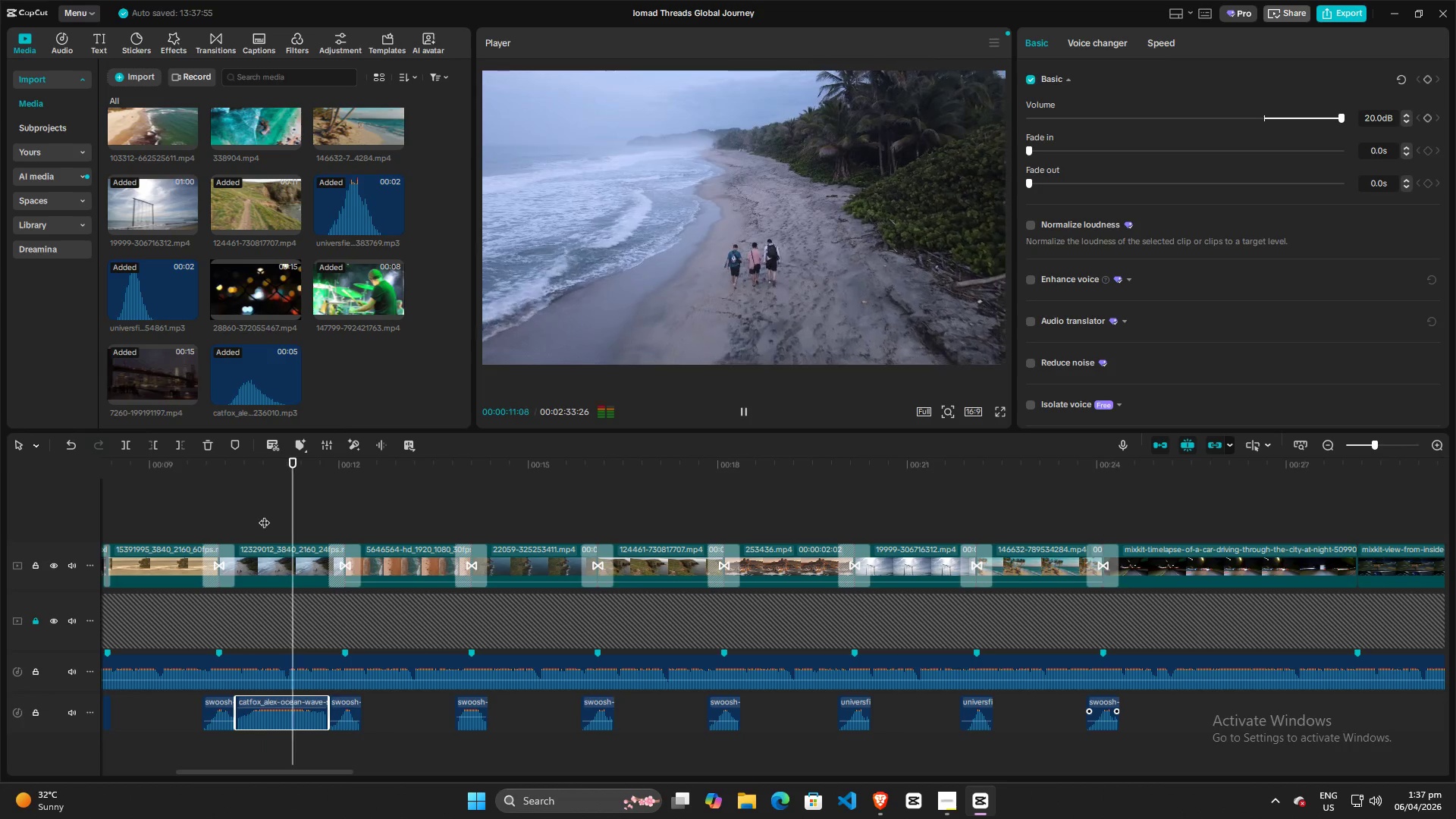 
key(Space)
 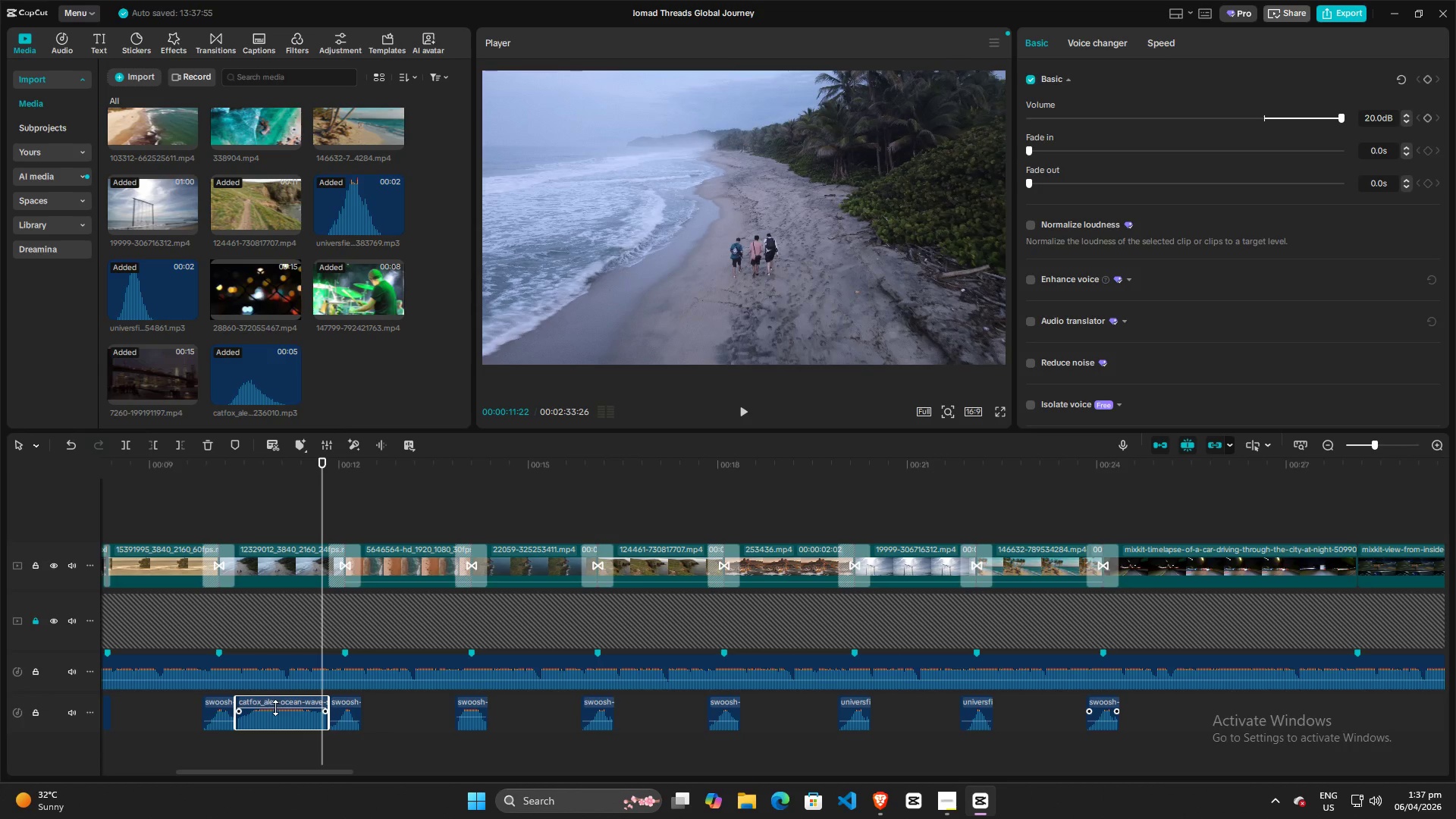 
left_click_drag(start_coordinate=[275, 708], to_coordinate=[275, 716])
 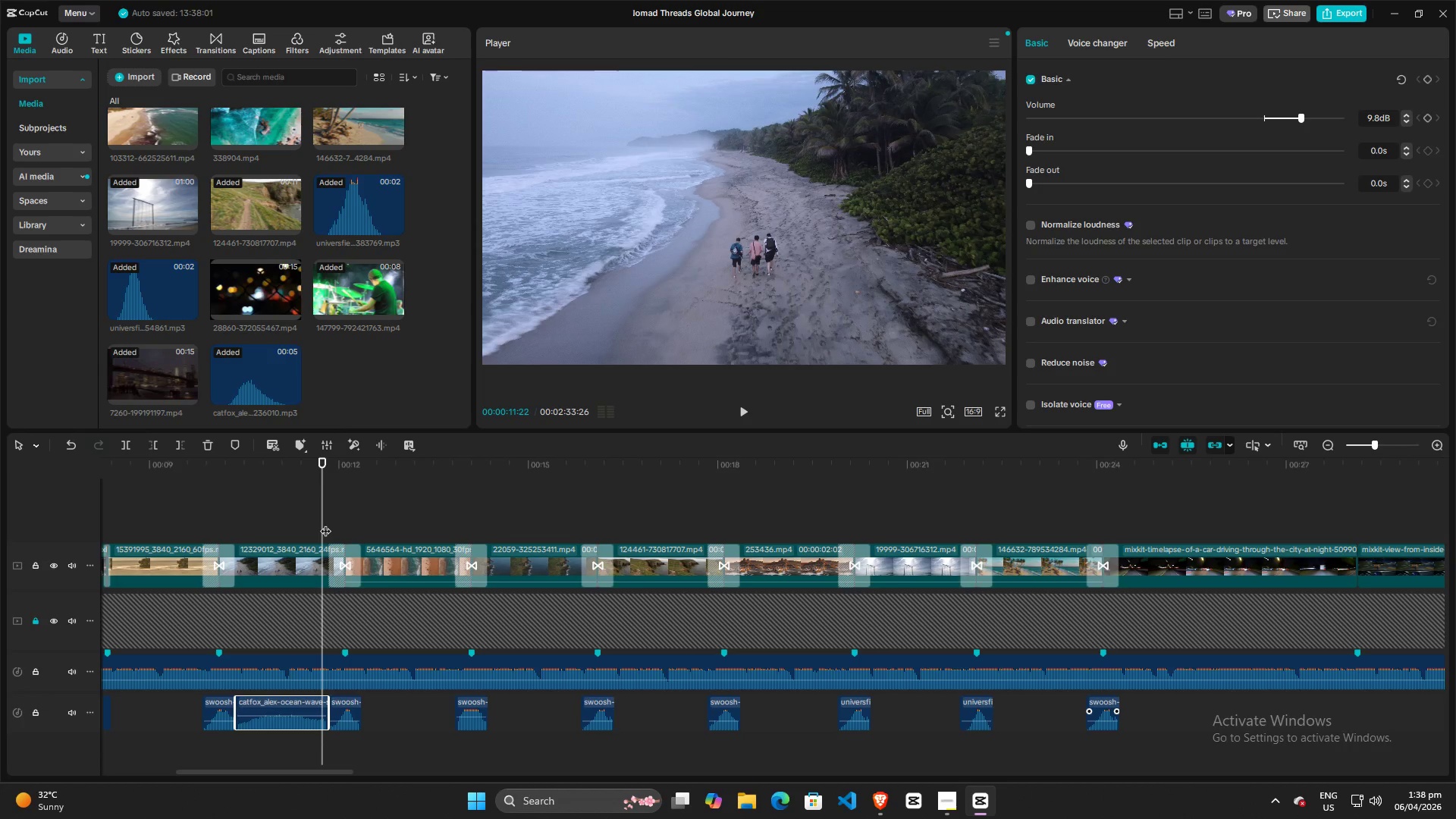 
left_click_drag(start_coordinate=[325, 523], to_coordinate=[237, 523])
 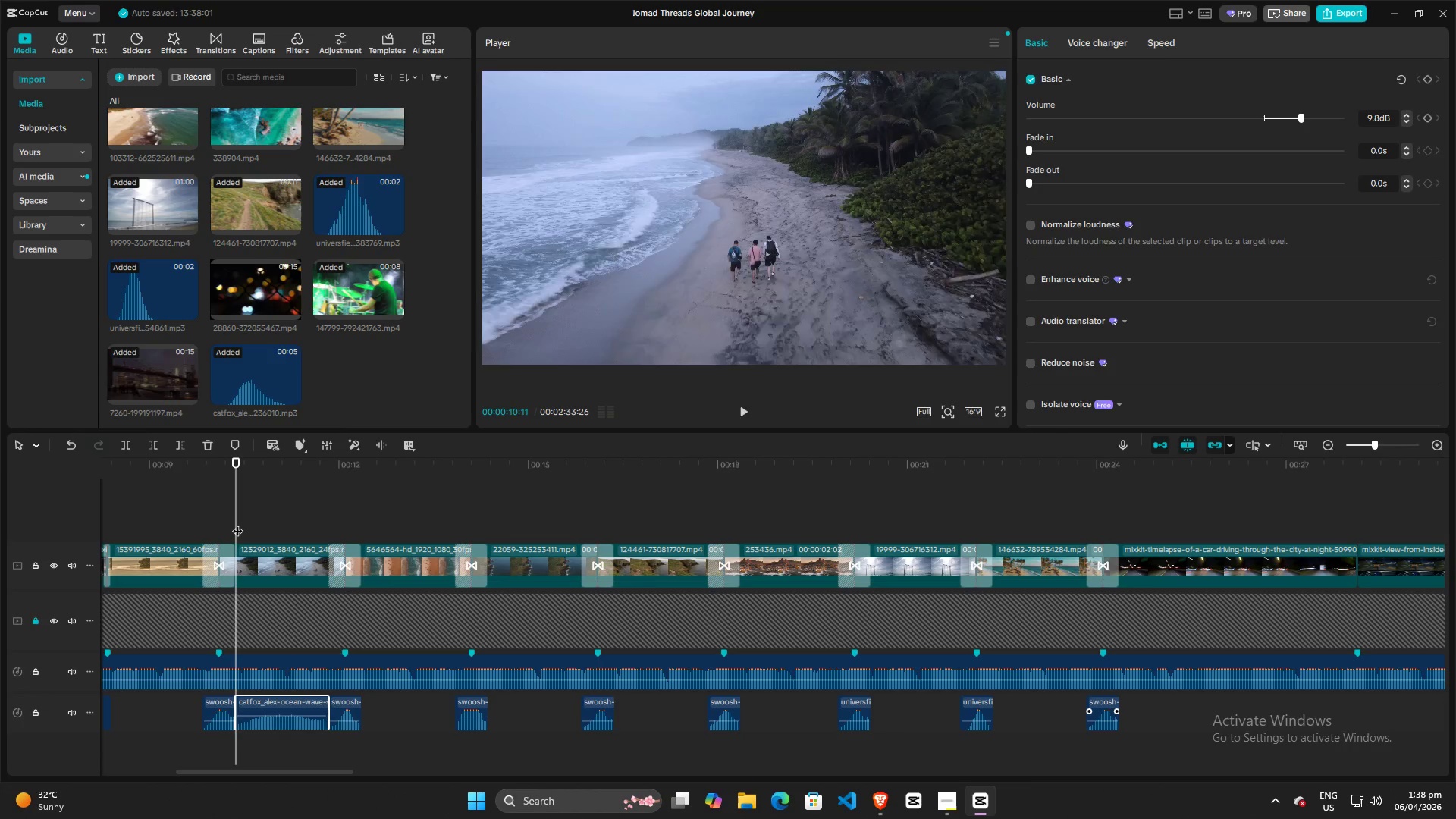 
key(Space)
 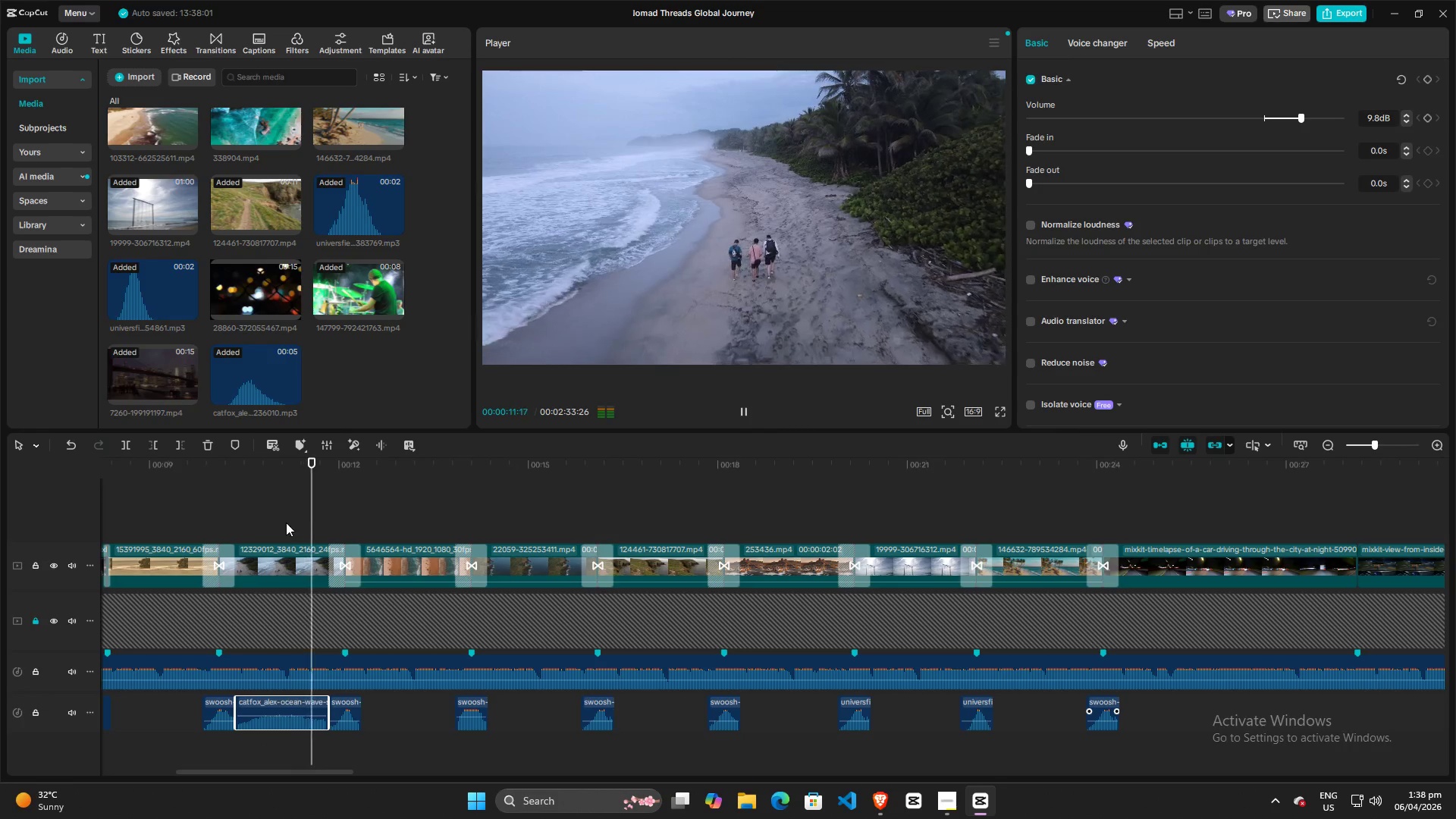 
key(Space)
 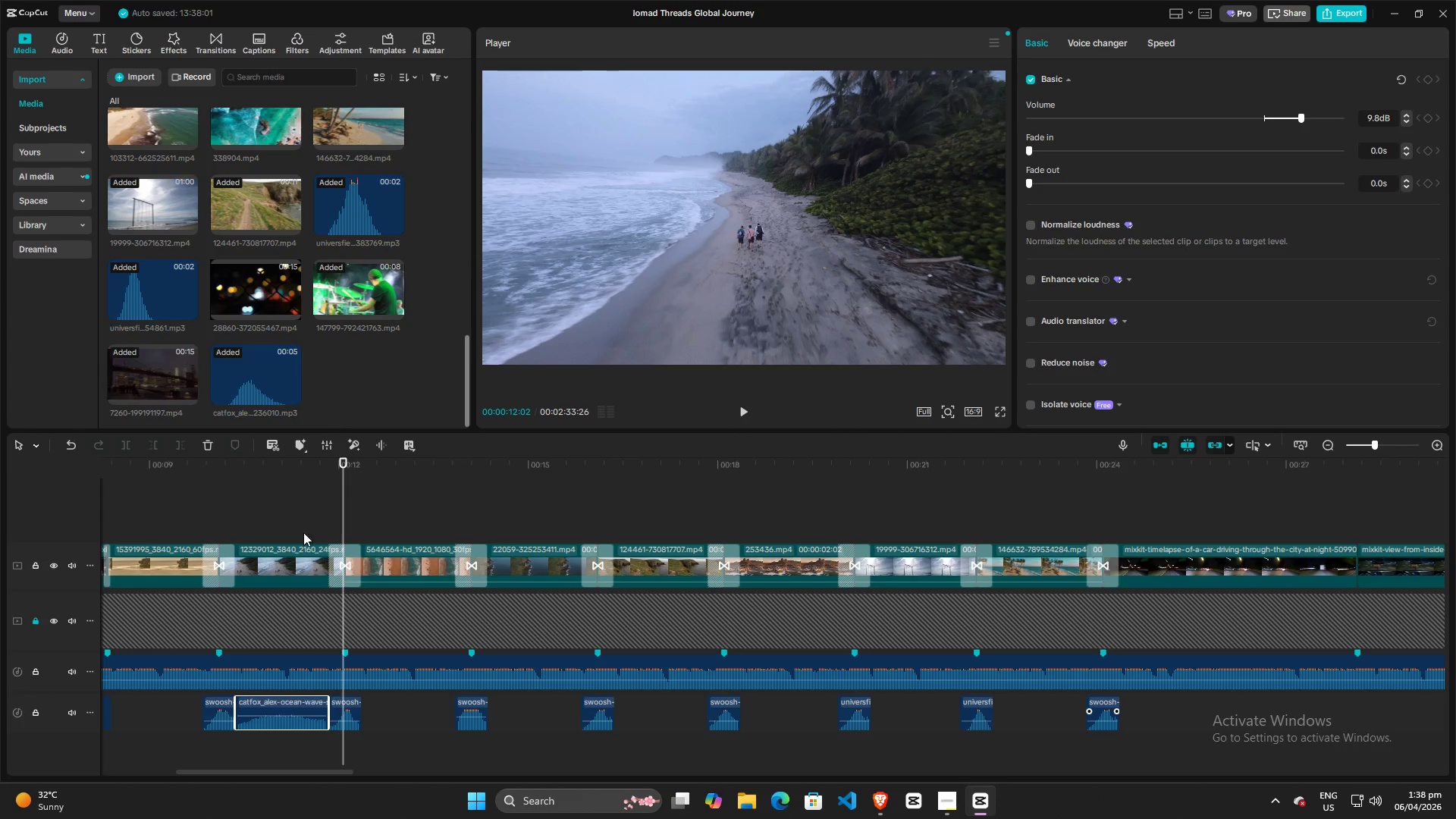 
left_click([280, 507])
 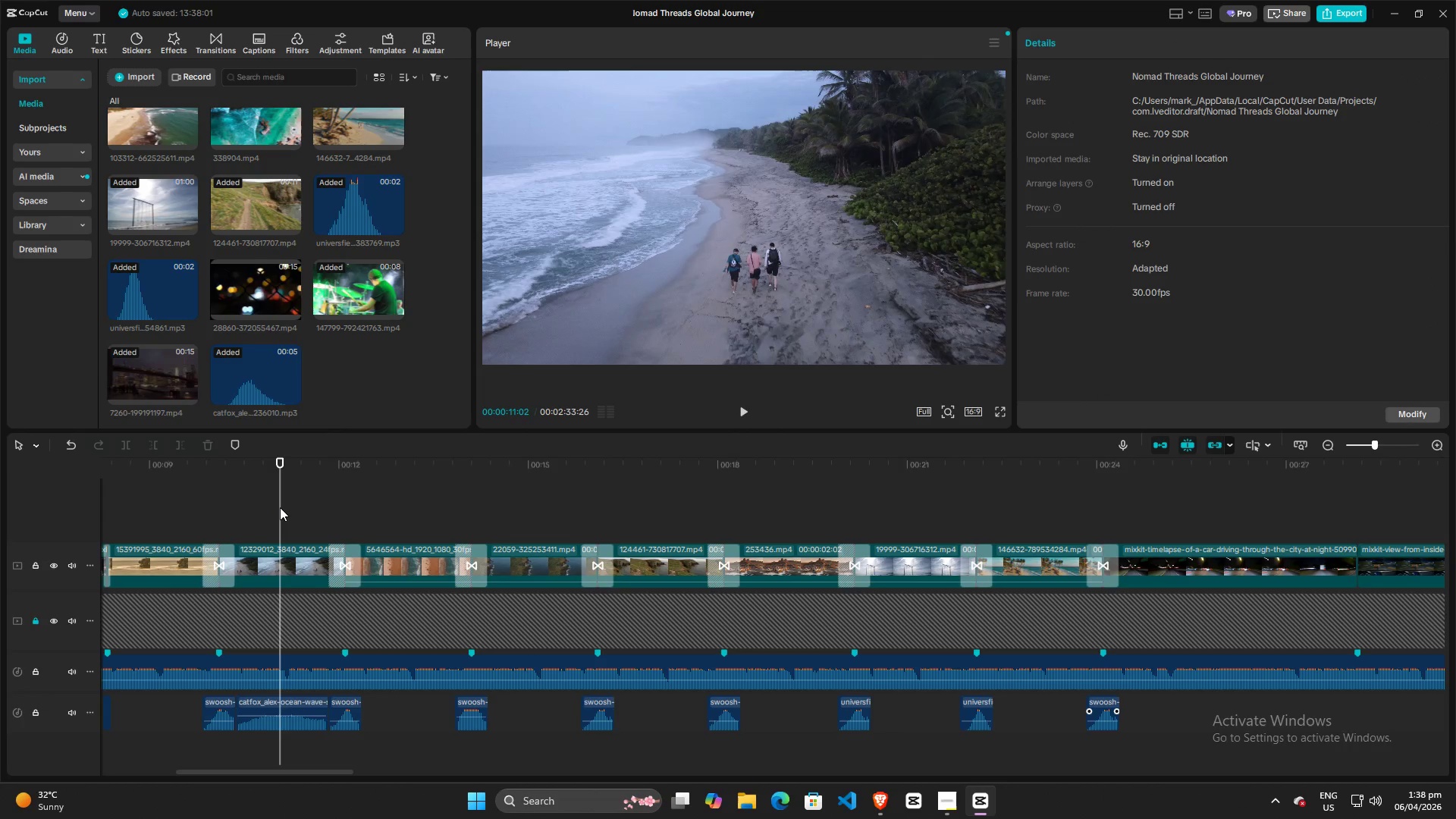 
key(Space)
 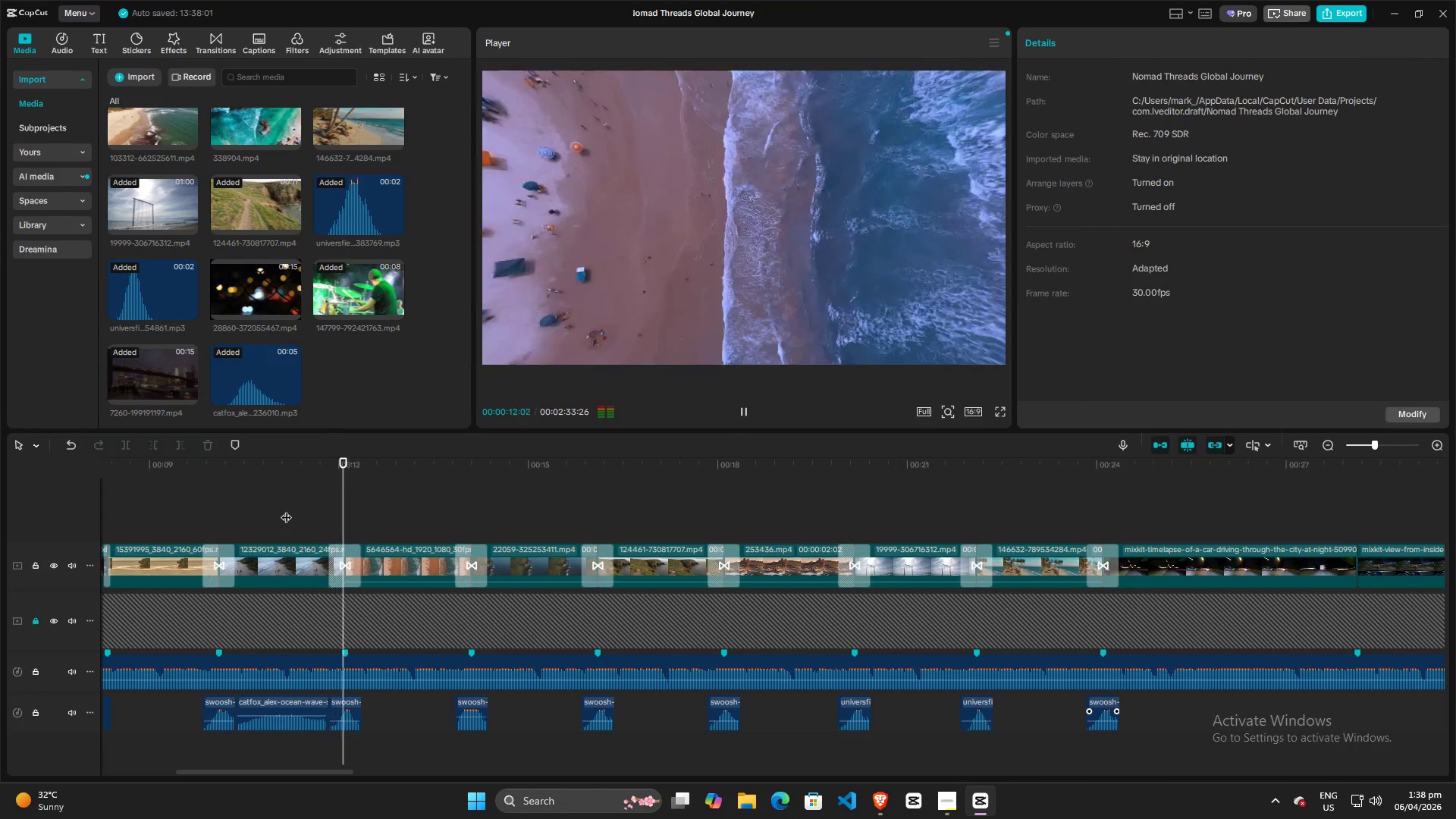 
key(Space)
 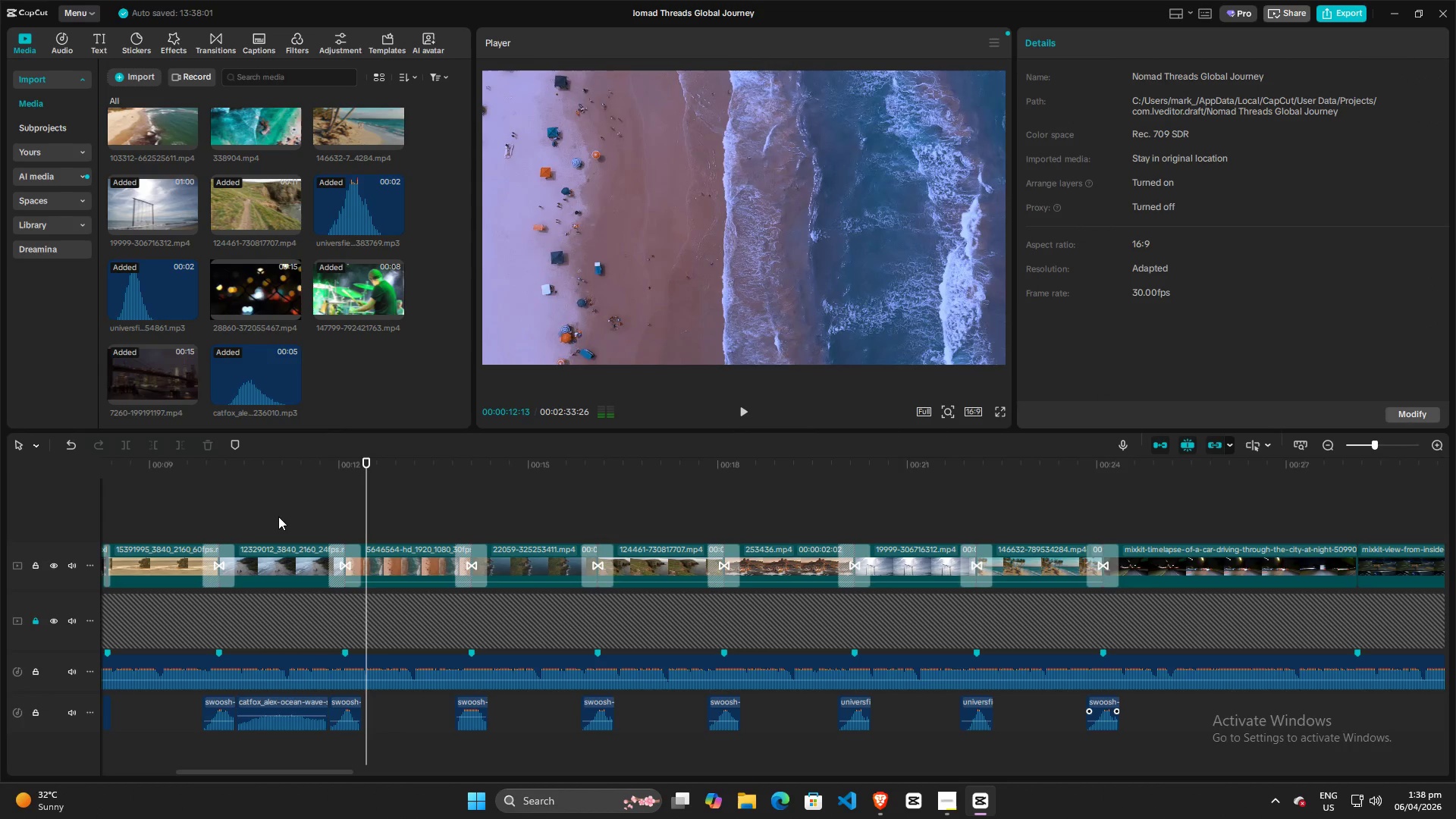 
left_click([278, 517])
 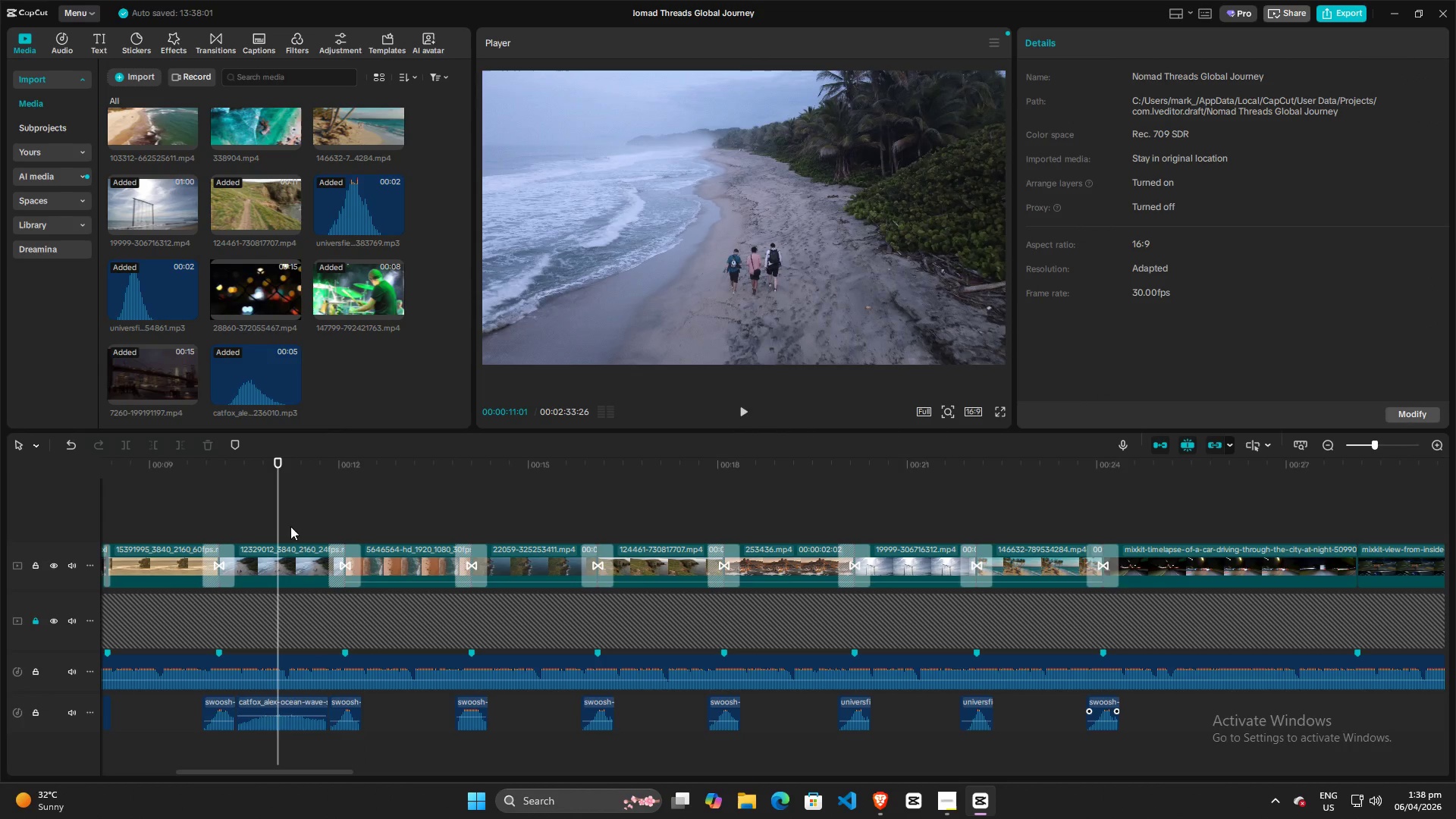 
key(Space)
 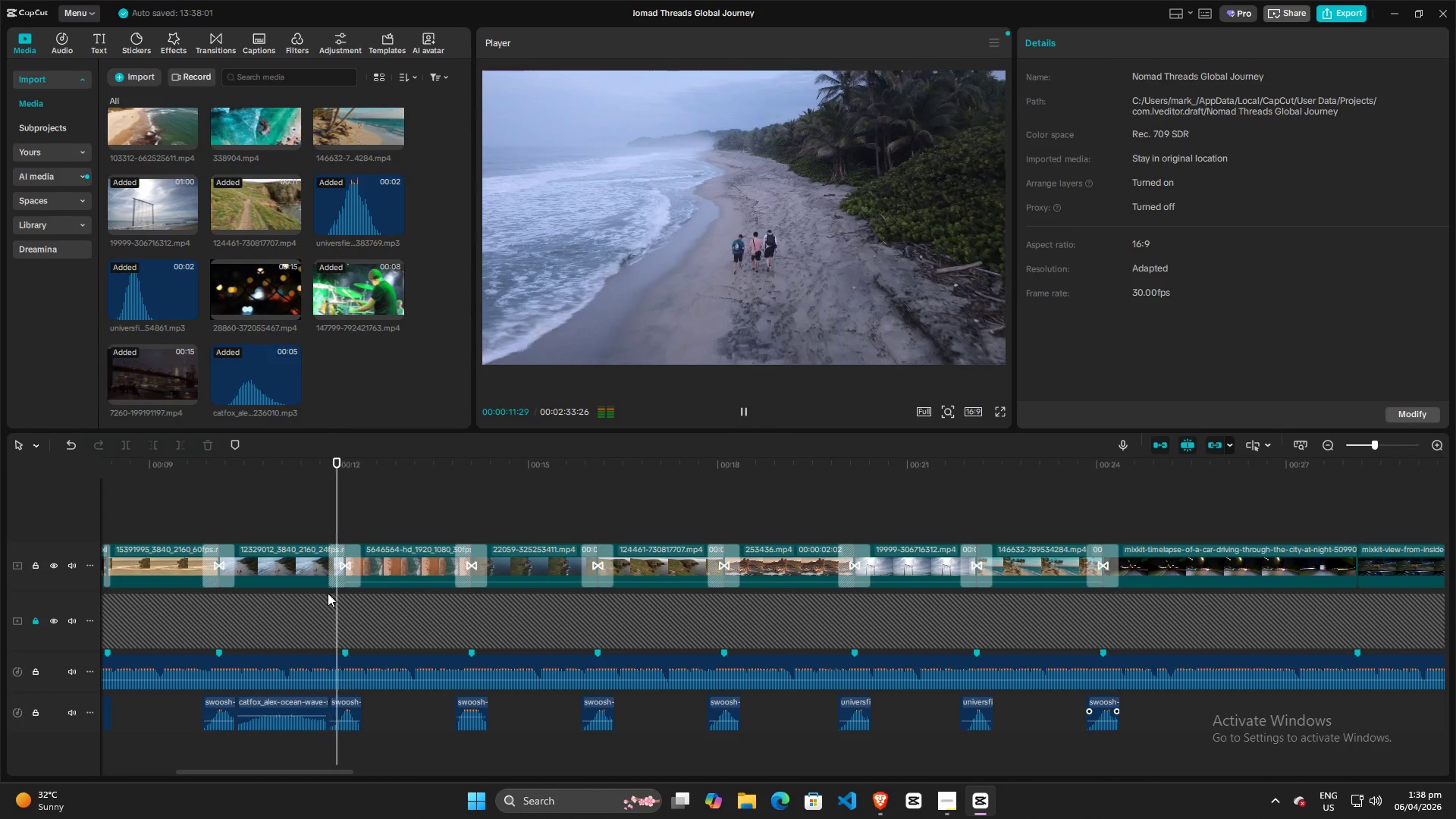 
key(Space)
 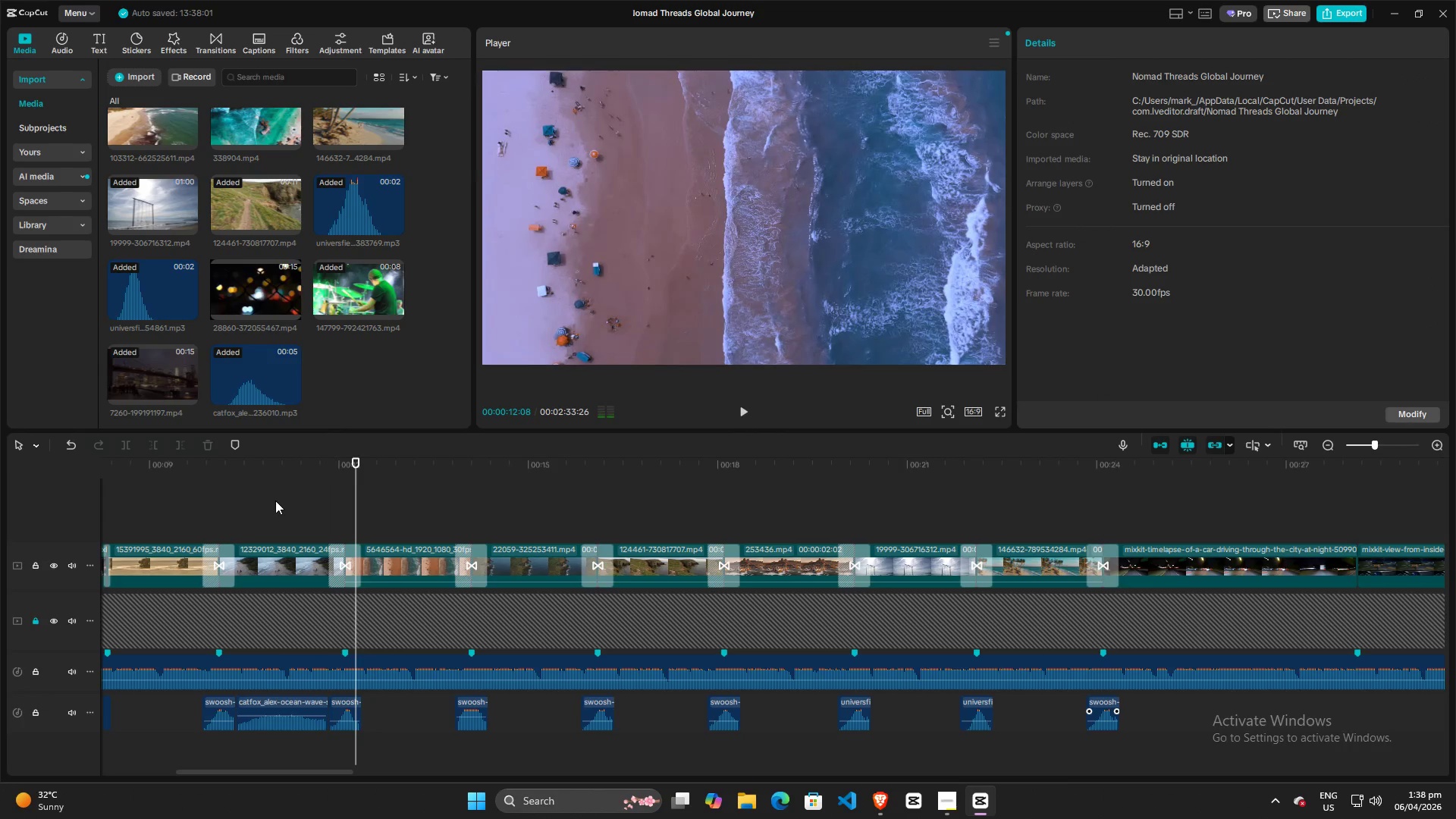 
left_click([275, 501])
 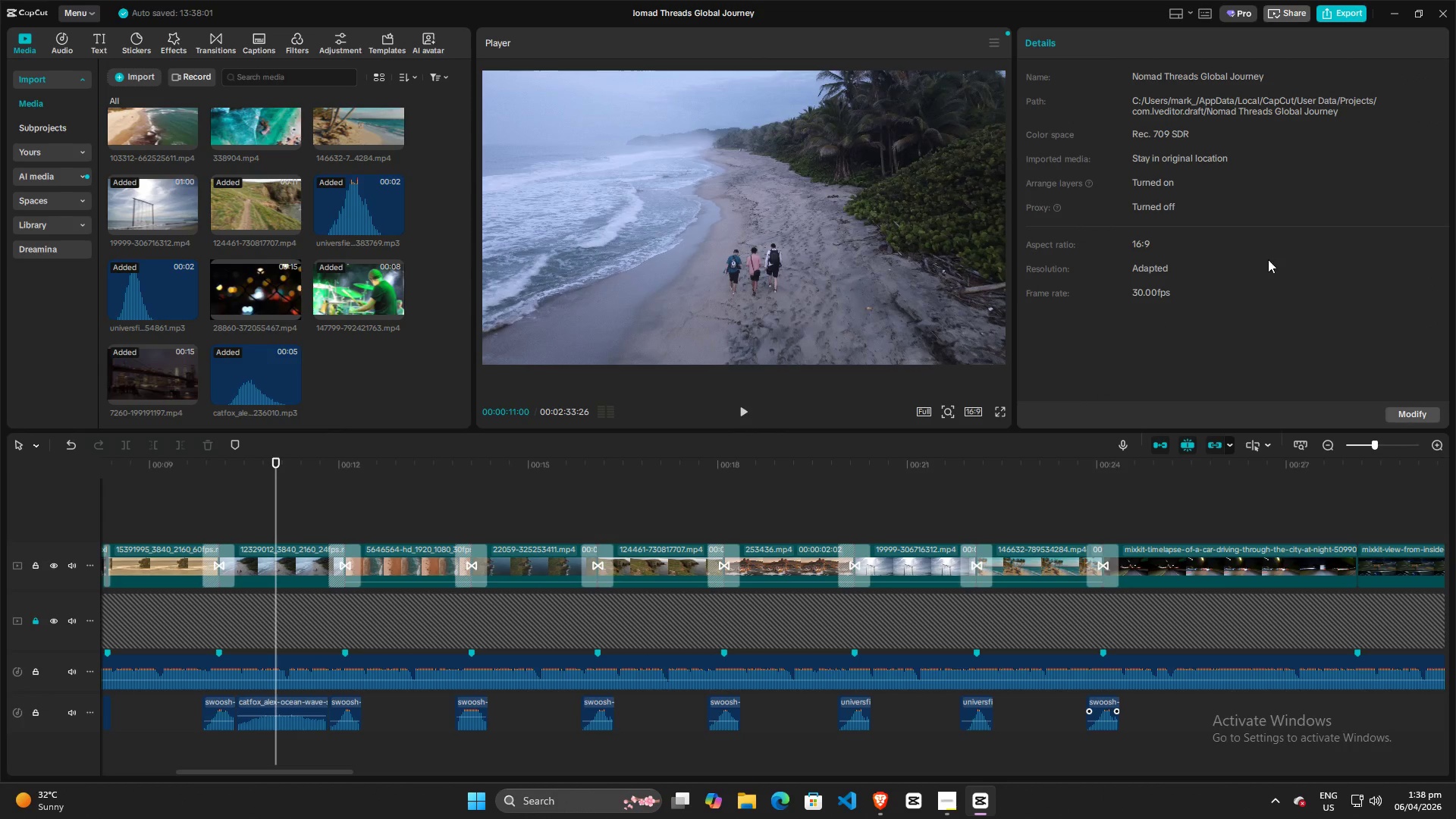 
key(Space)
 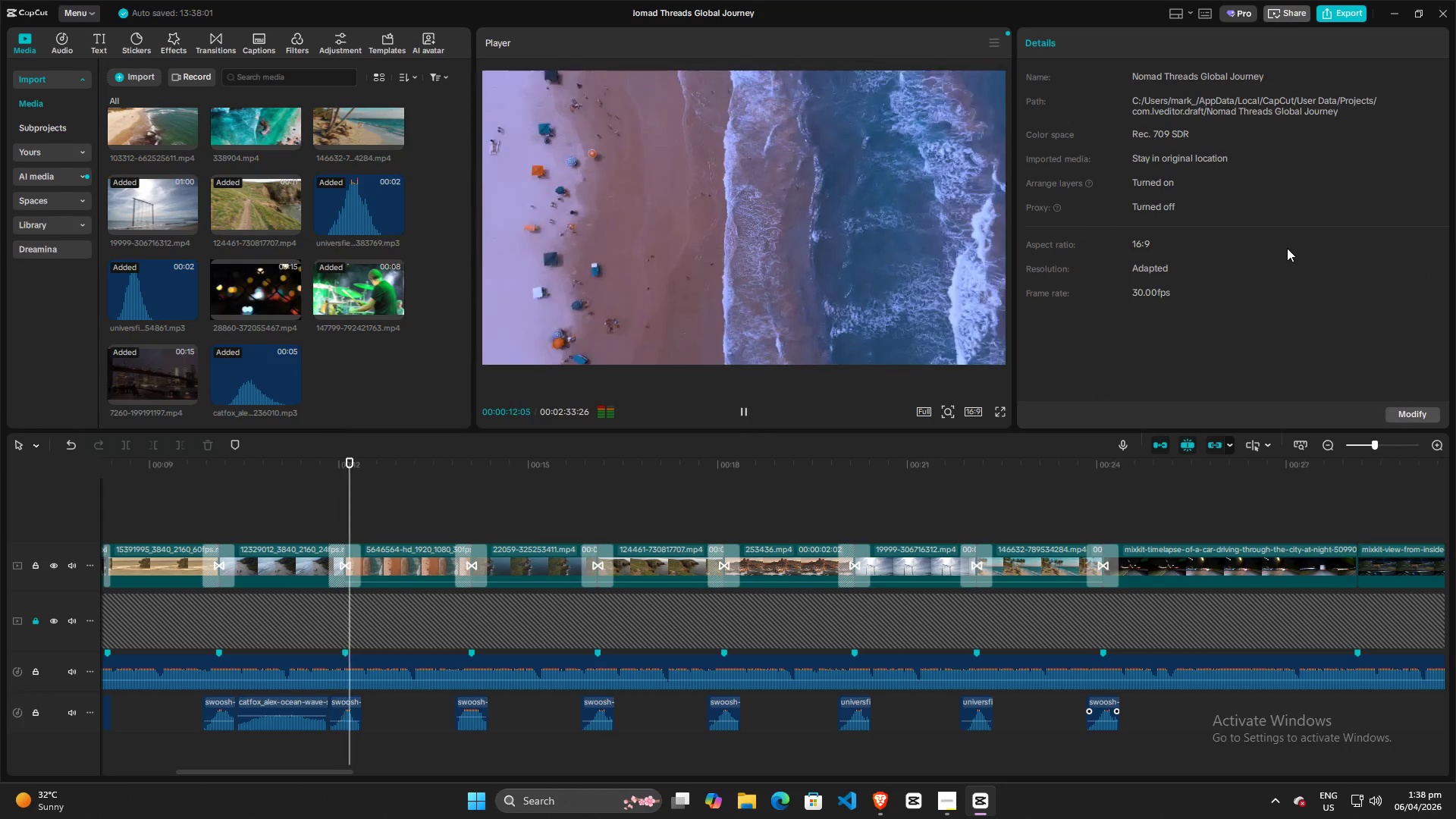 
key(Space)
 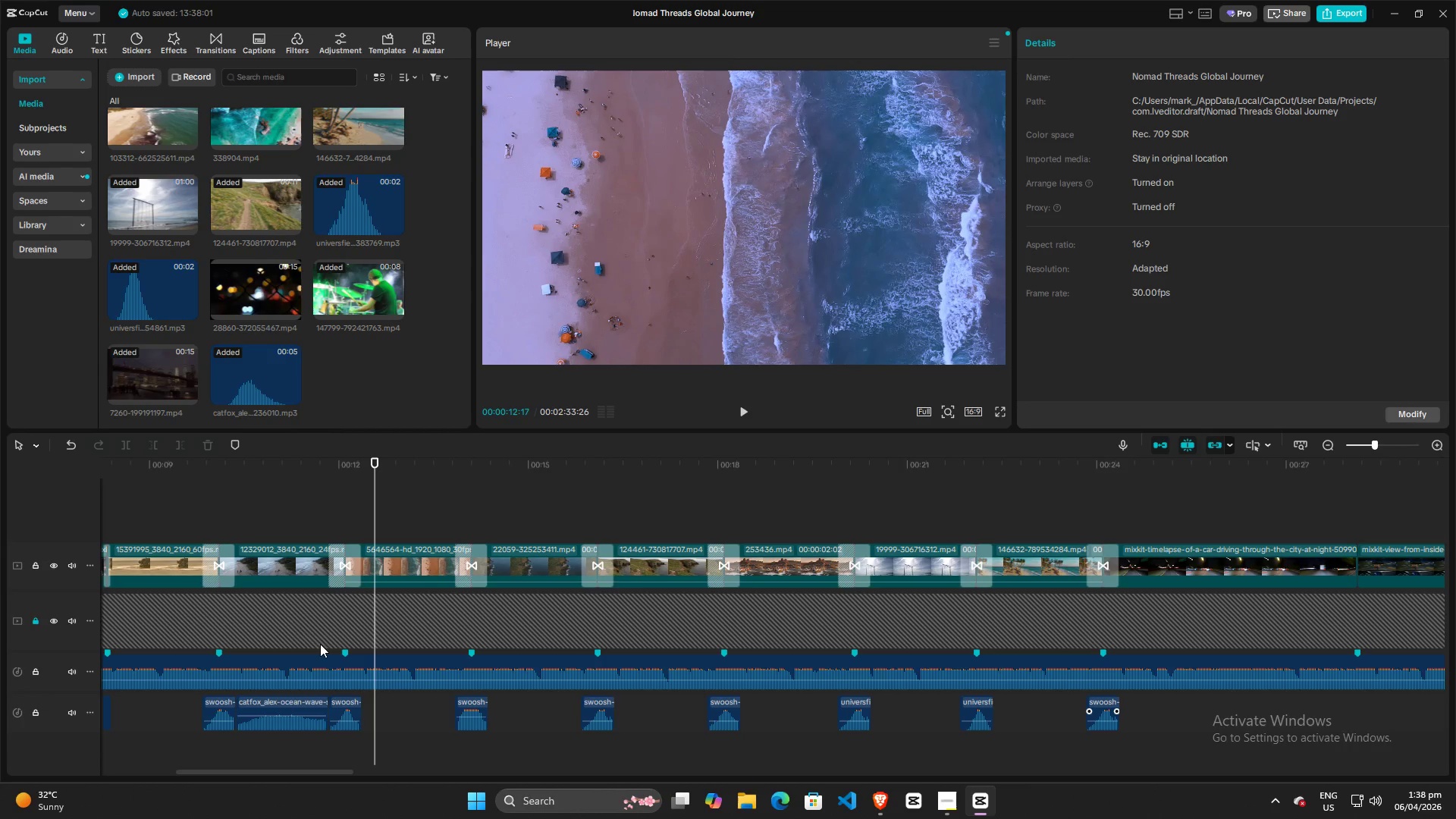 
left_click([268, 509])
 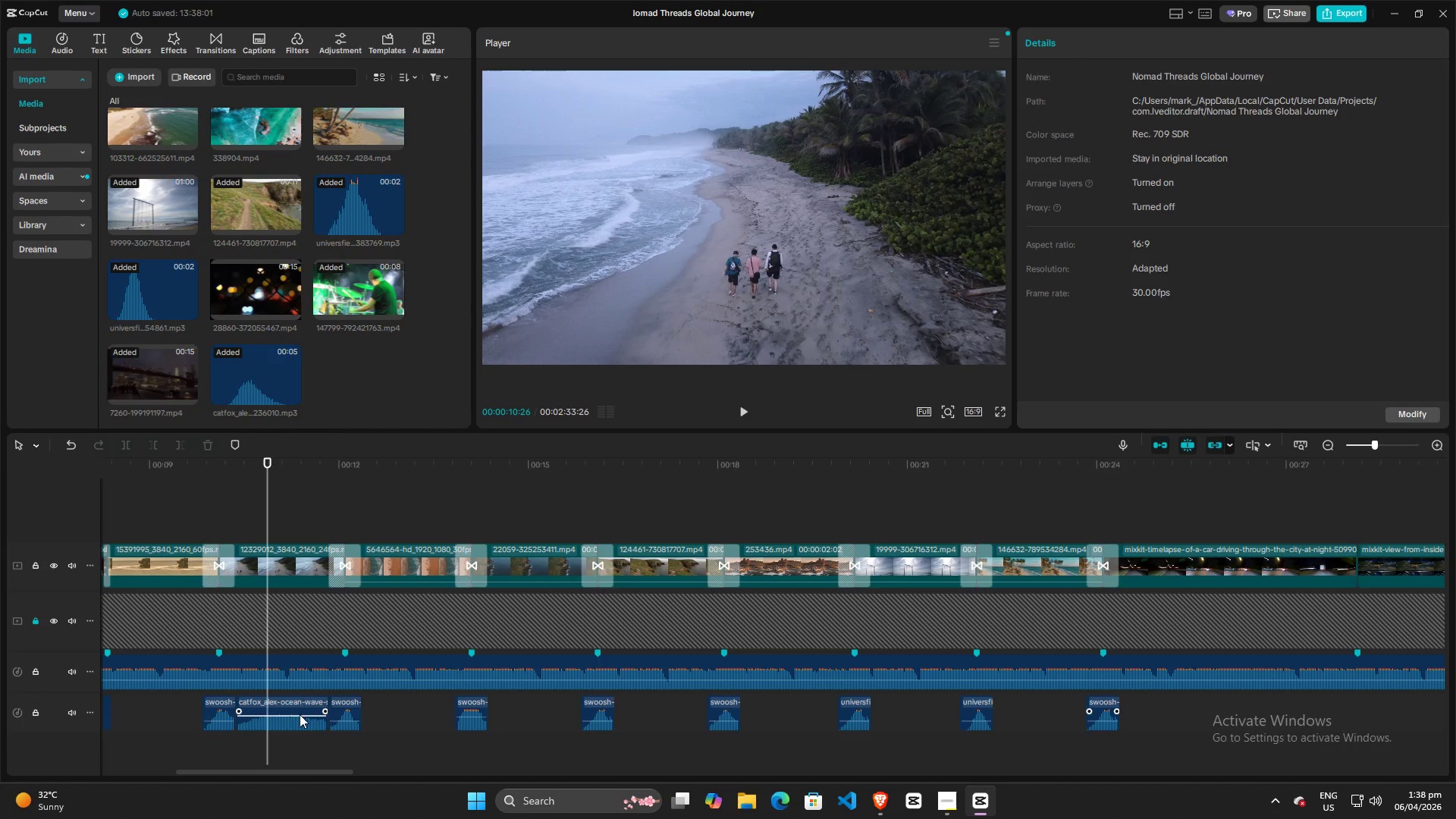 
left_click_drag(start_coordinate=[299, 715], to_coordinate=[299, 720])
 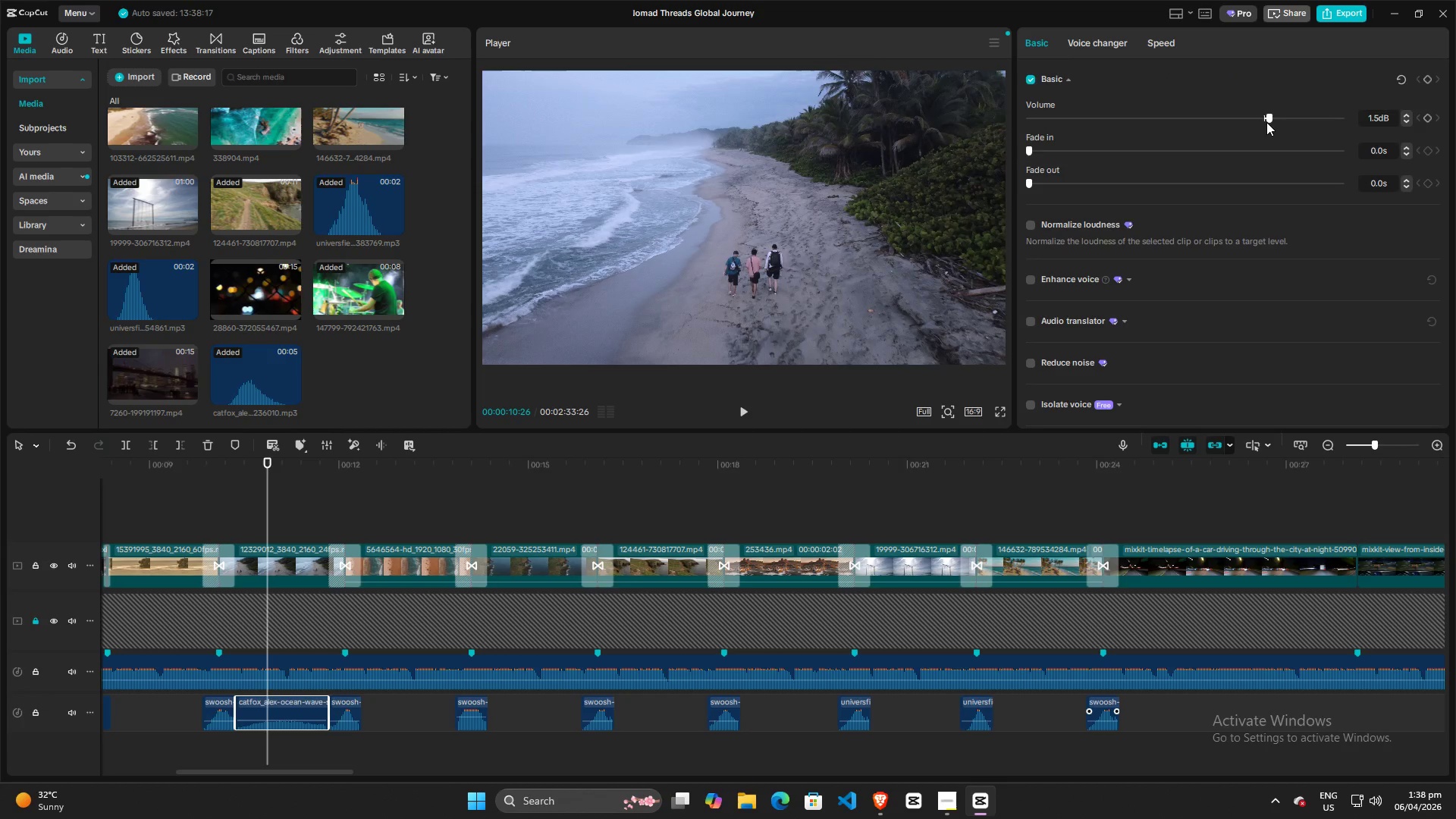 
left_click([1269, 118])
 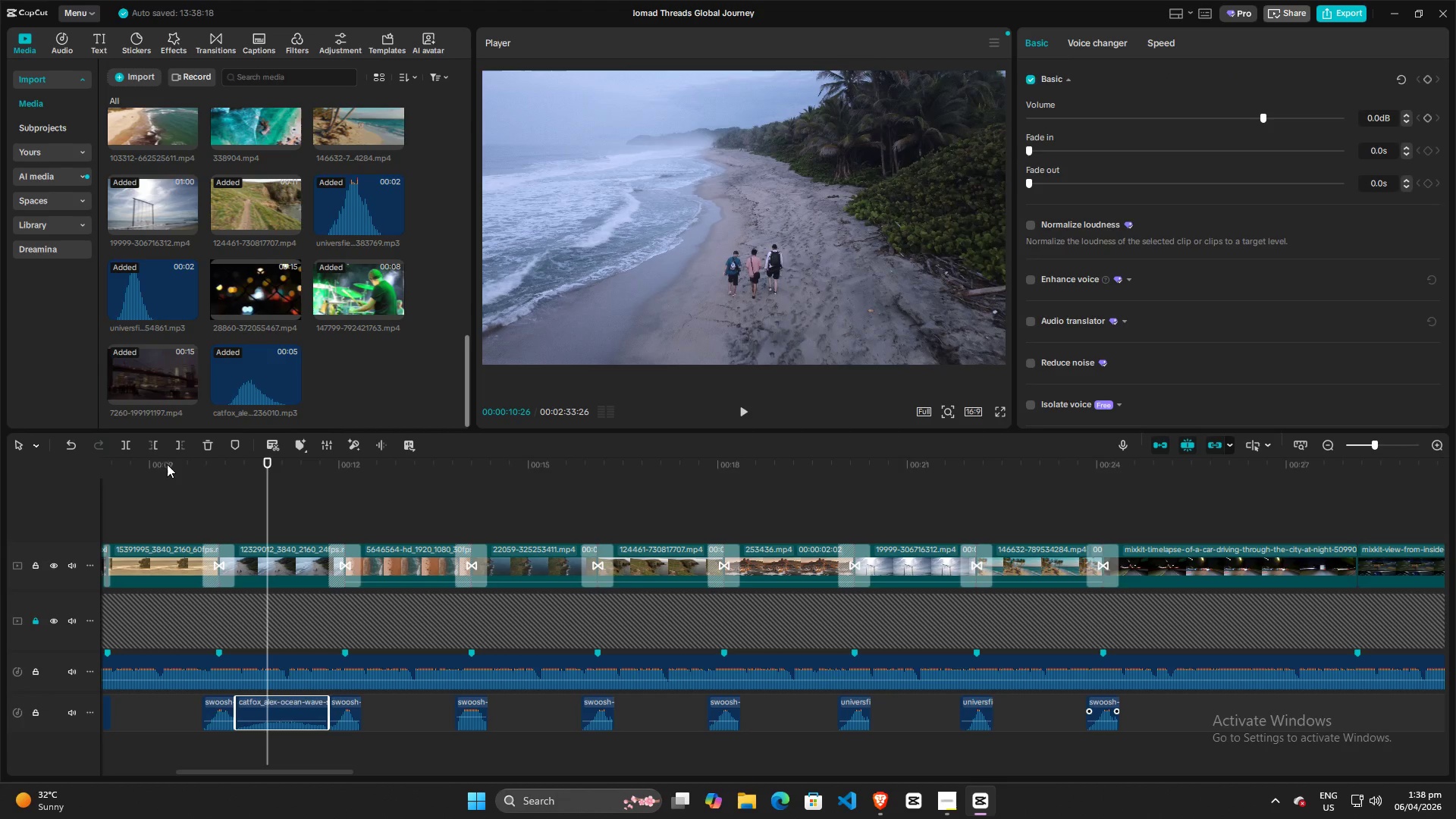 
left_click([199, 491])
 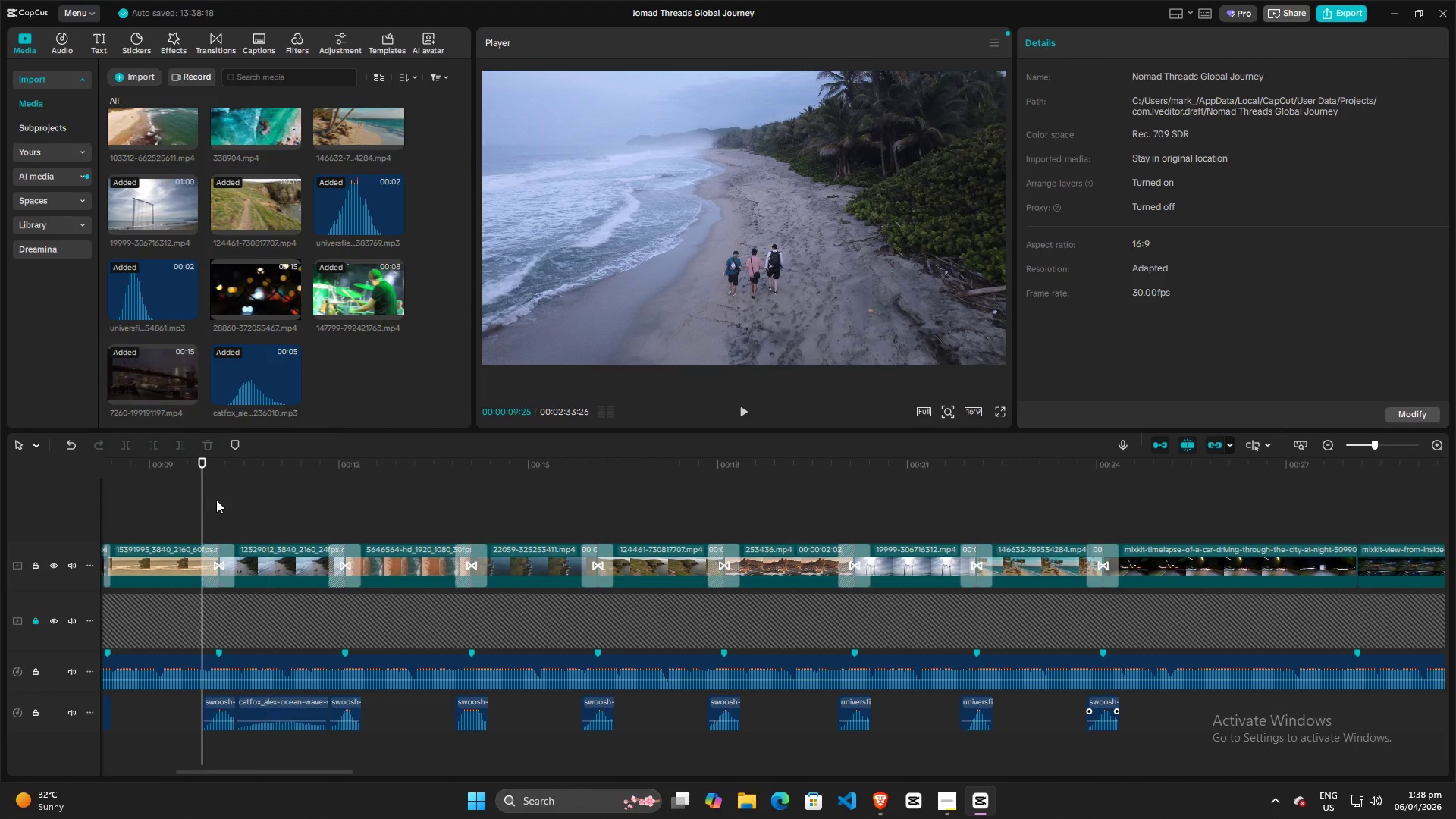 
key(Space)
 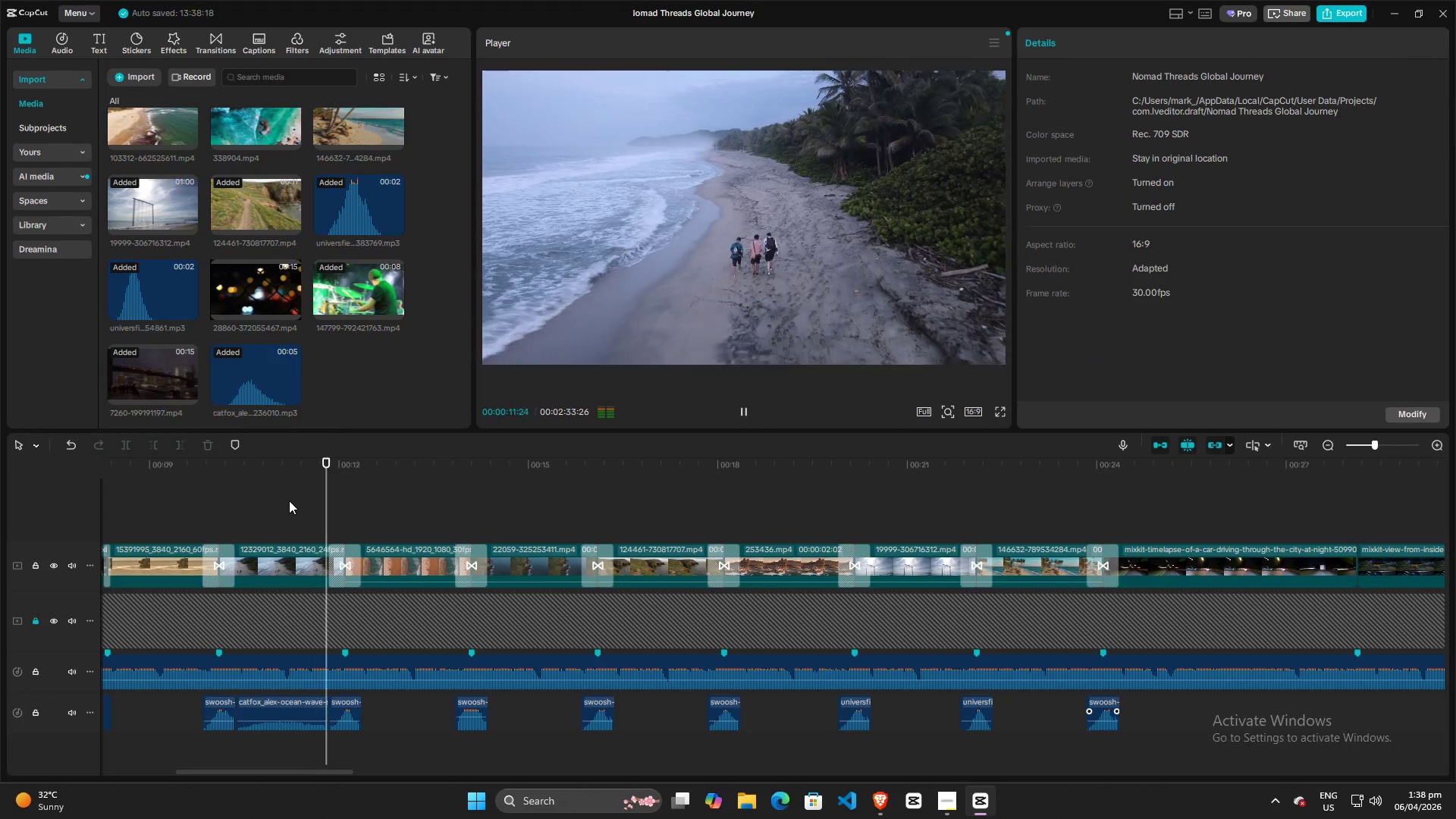 
key(Space)
 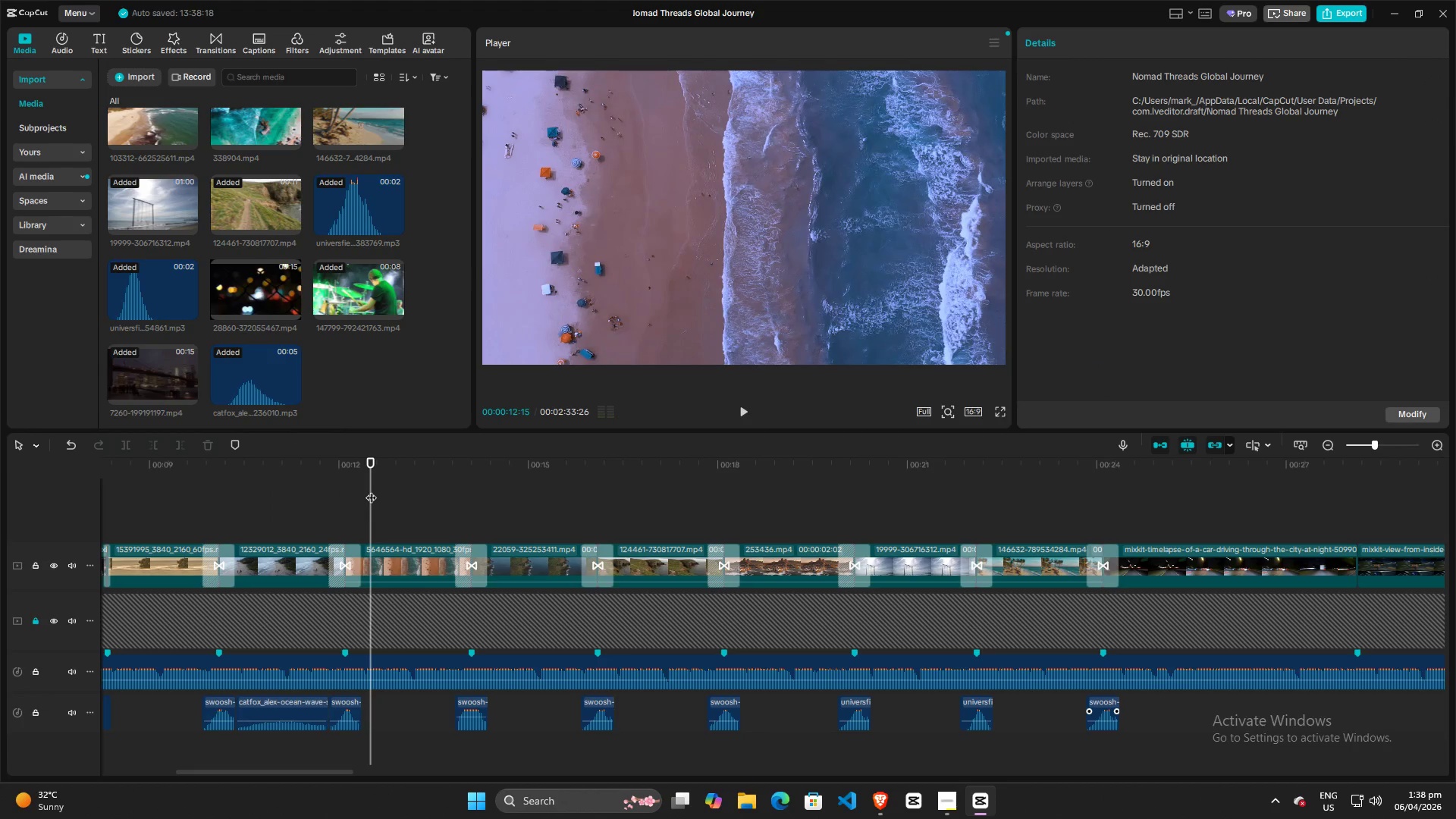 
left_click_drag(start_coordinate=[371, 490], to_coordinate=[256, 497])
 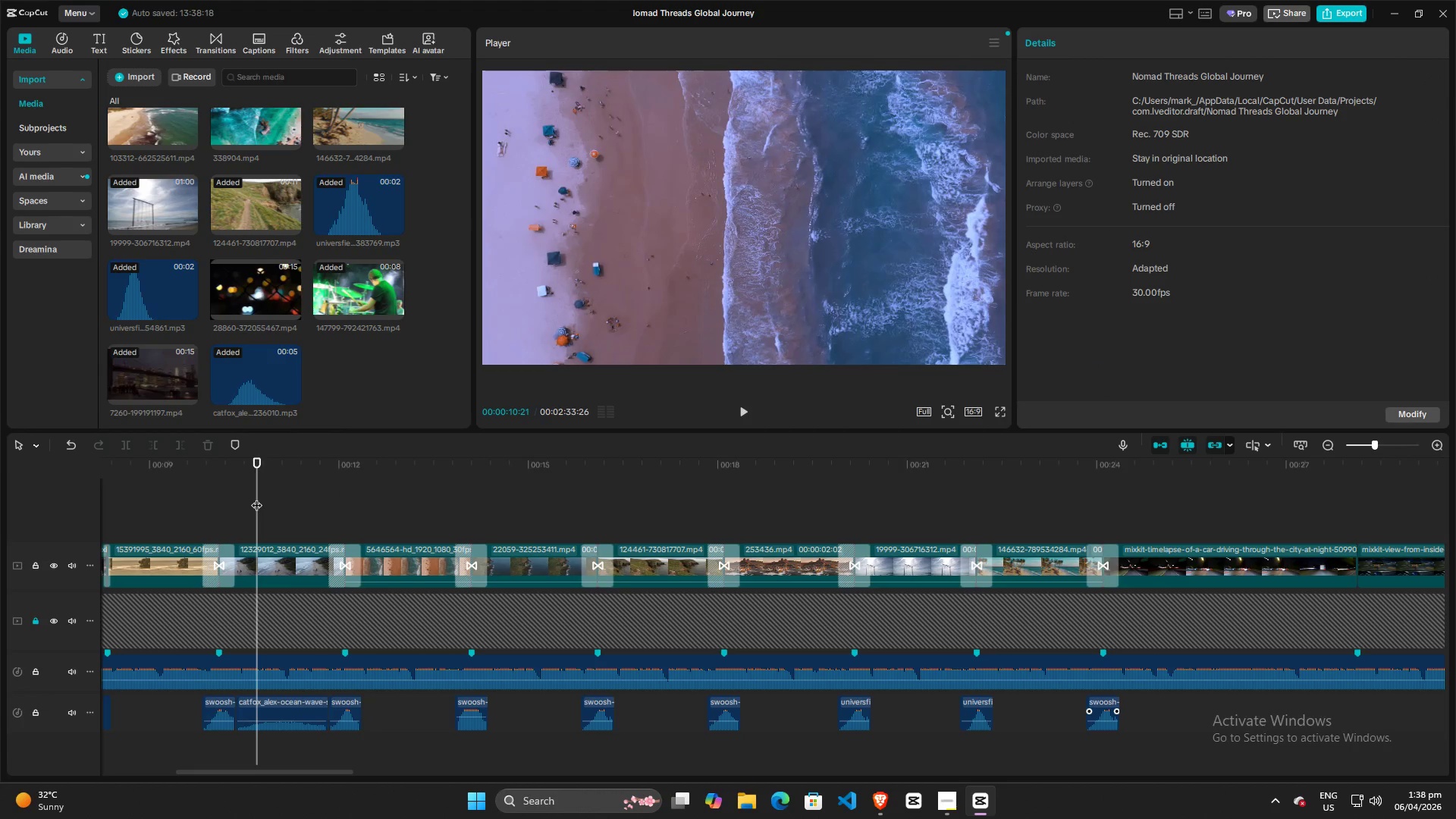 
key(Space)
 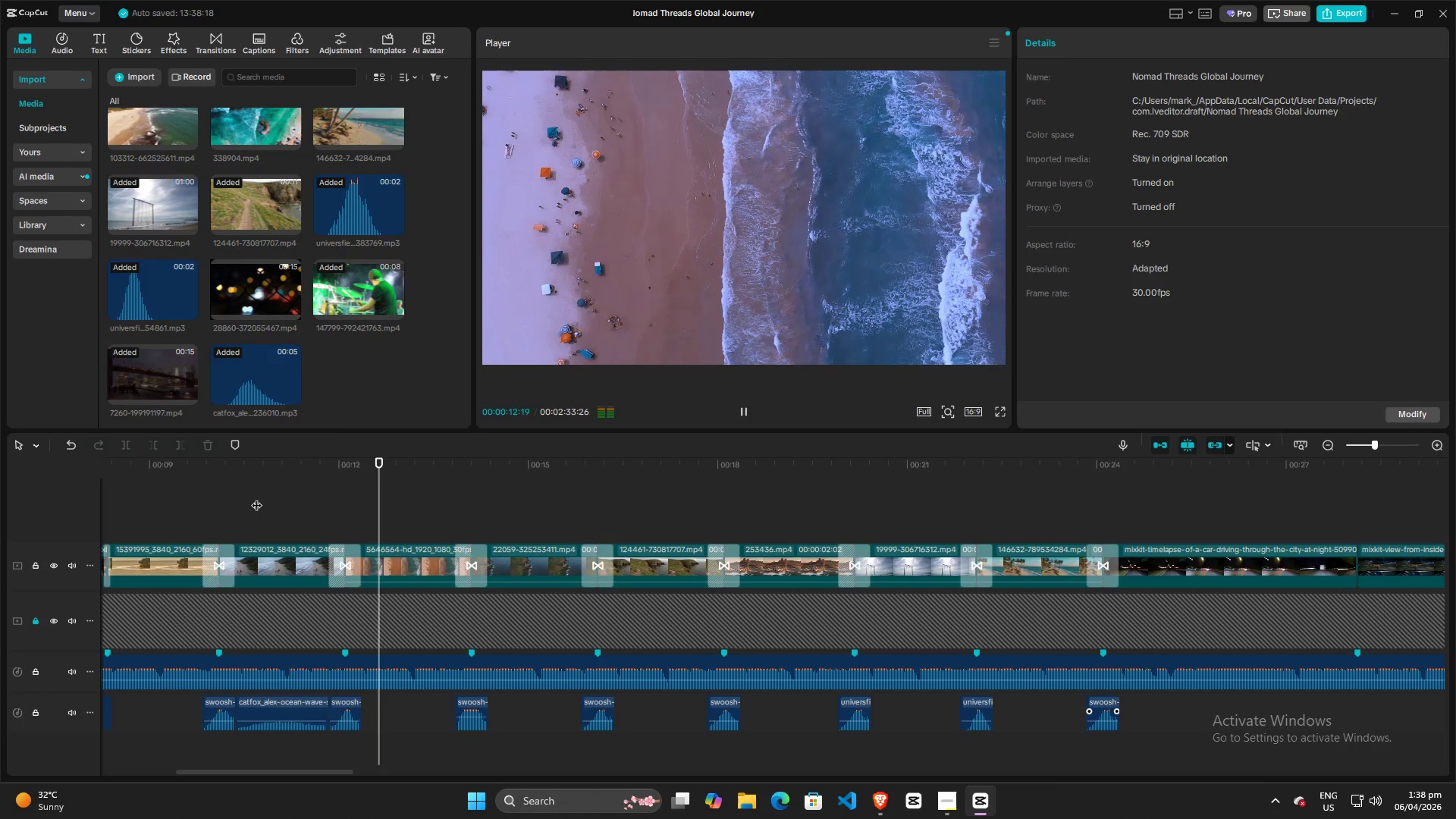 
key(Space)
 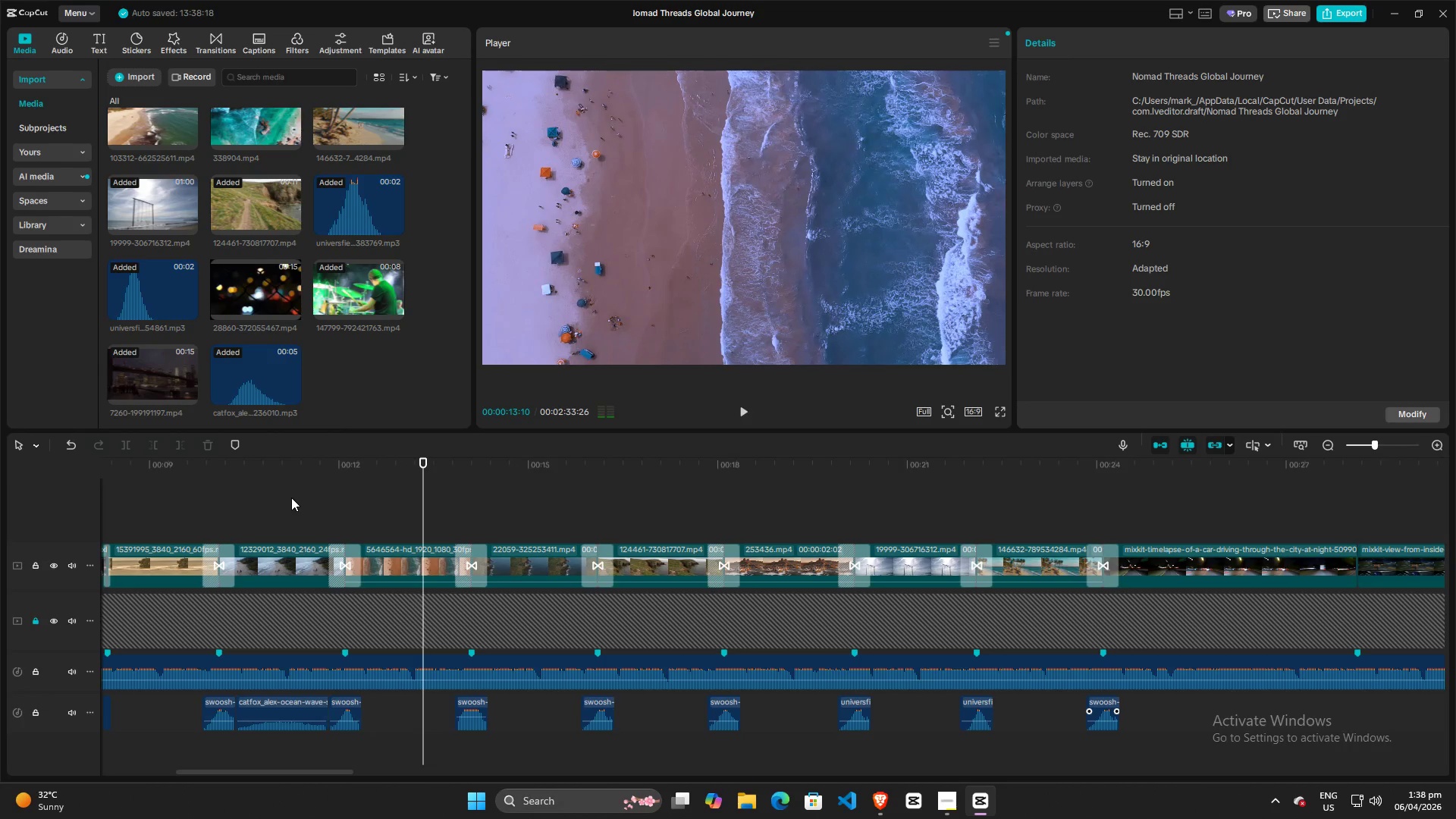 
key(Space)
 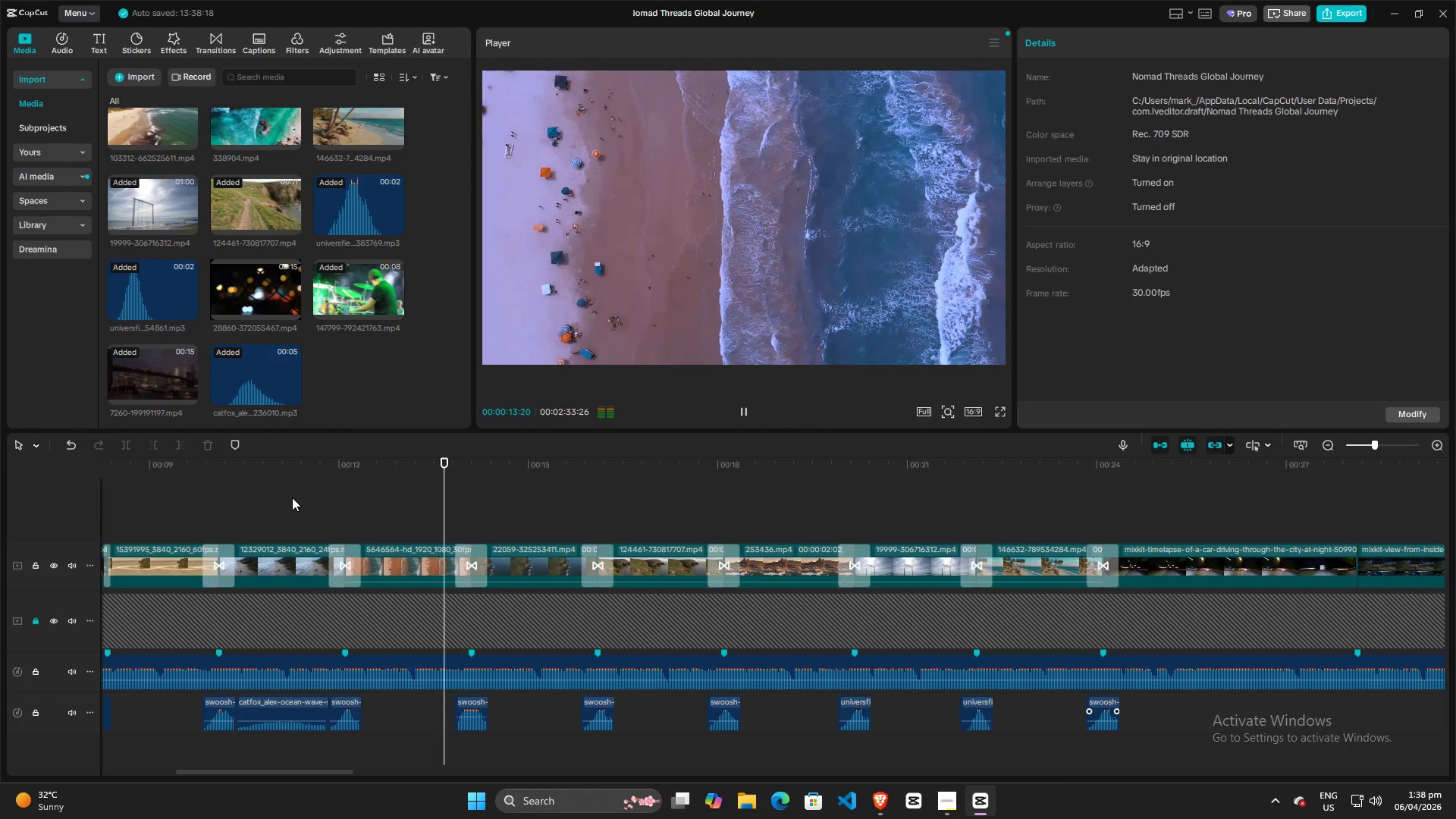 
key(Space)
 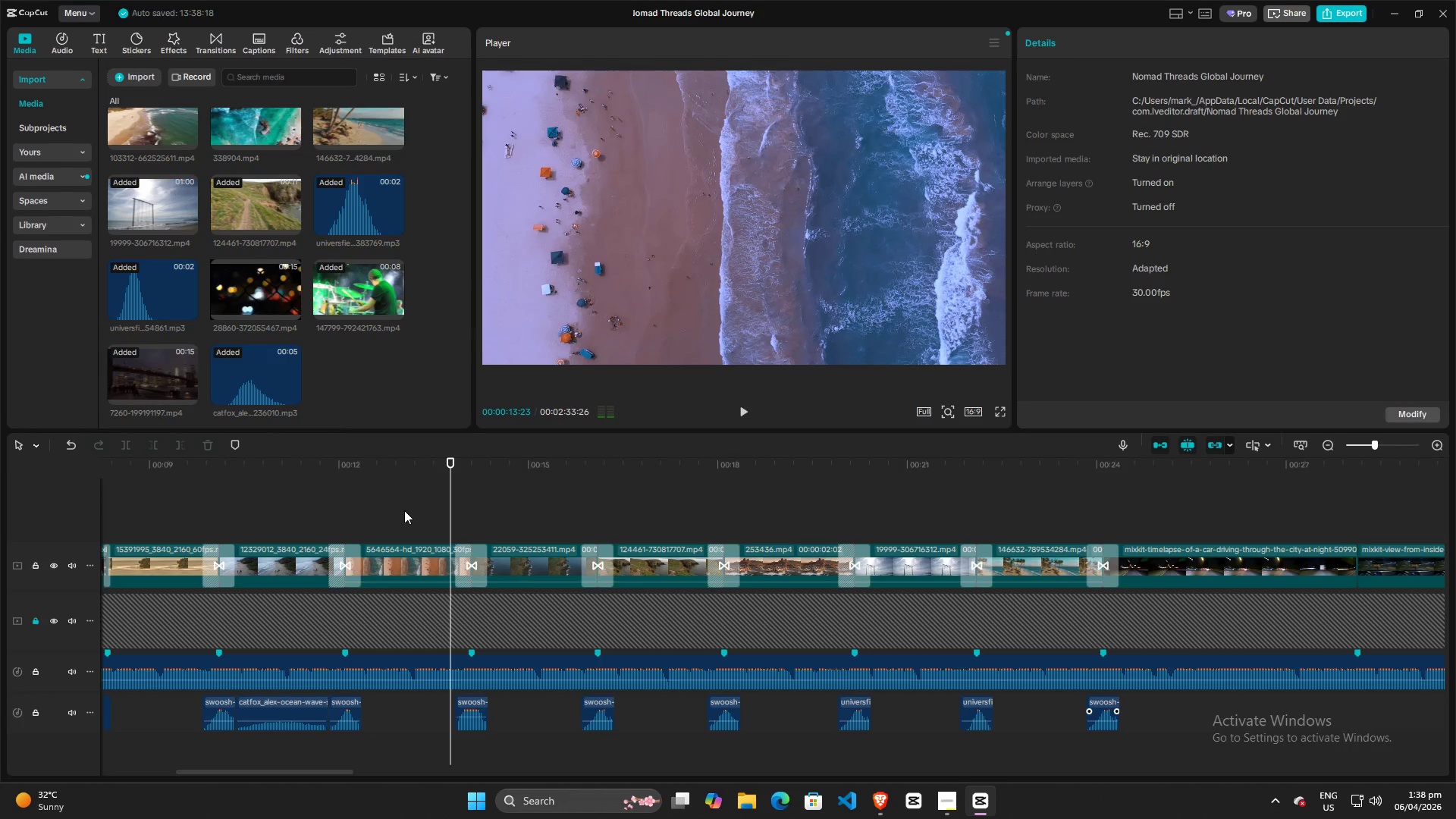 
key(Space)
 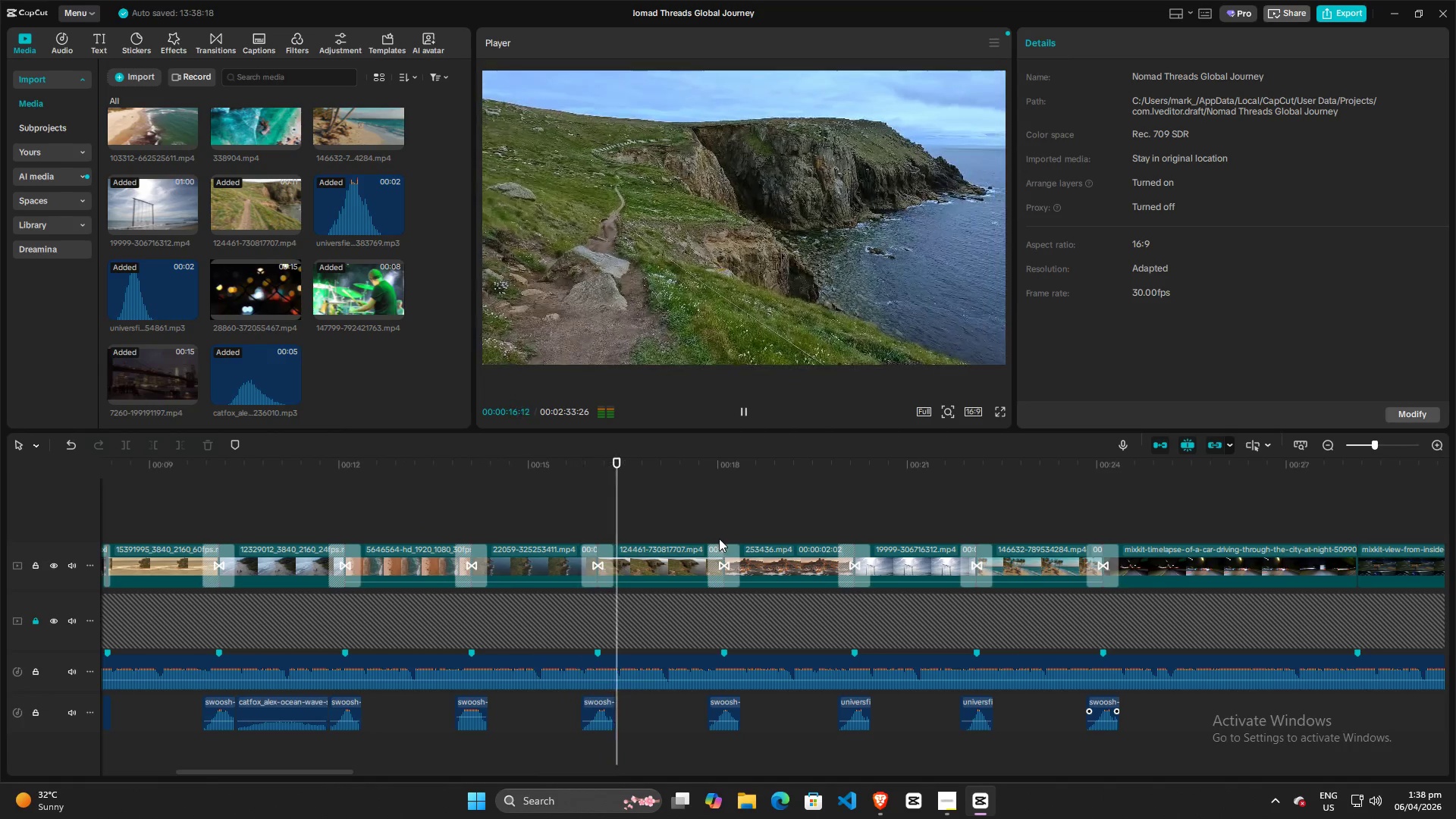 
key(Space)
 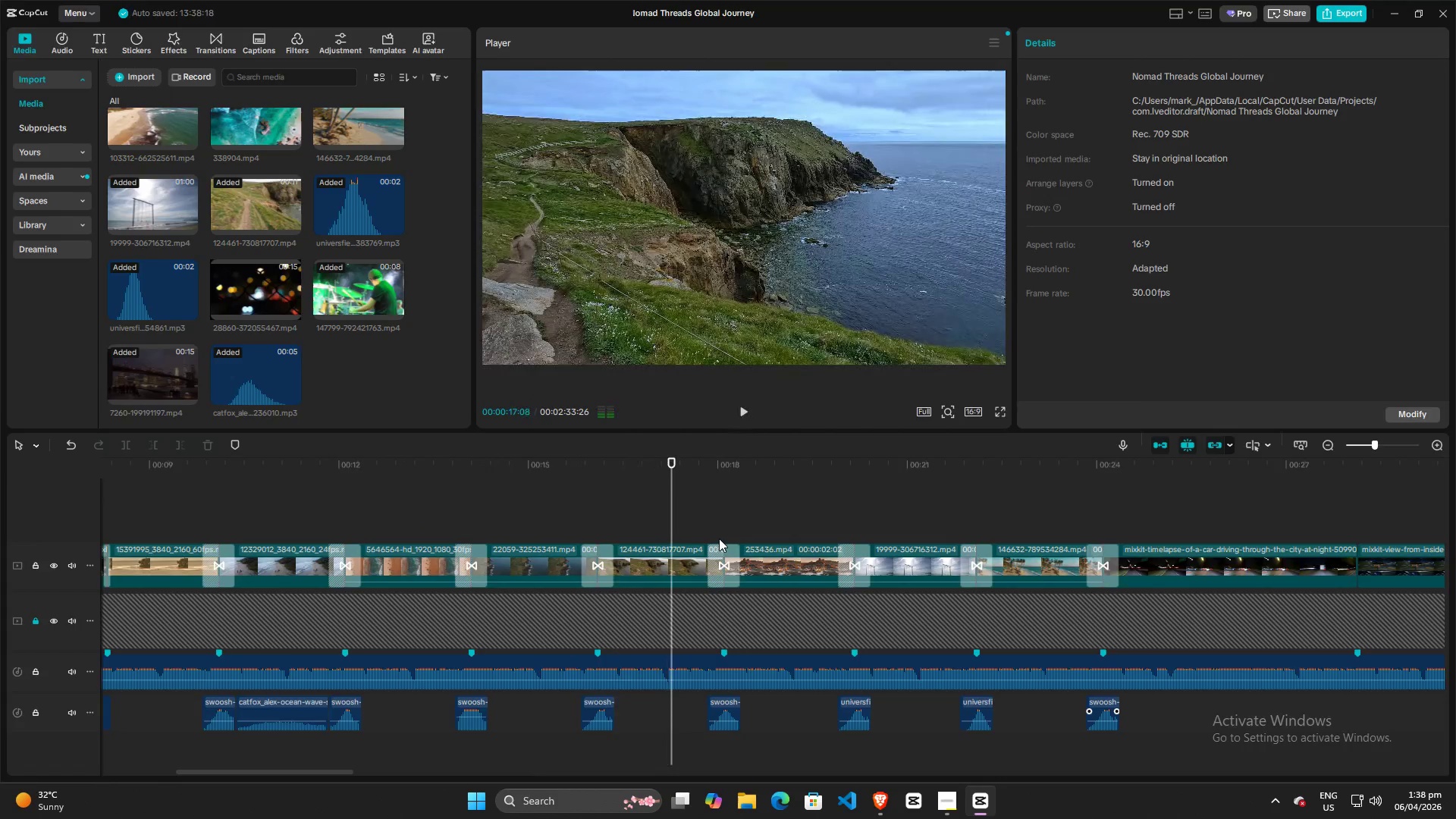 
key(Alt+AltLeft)
 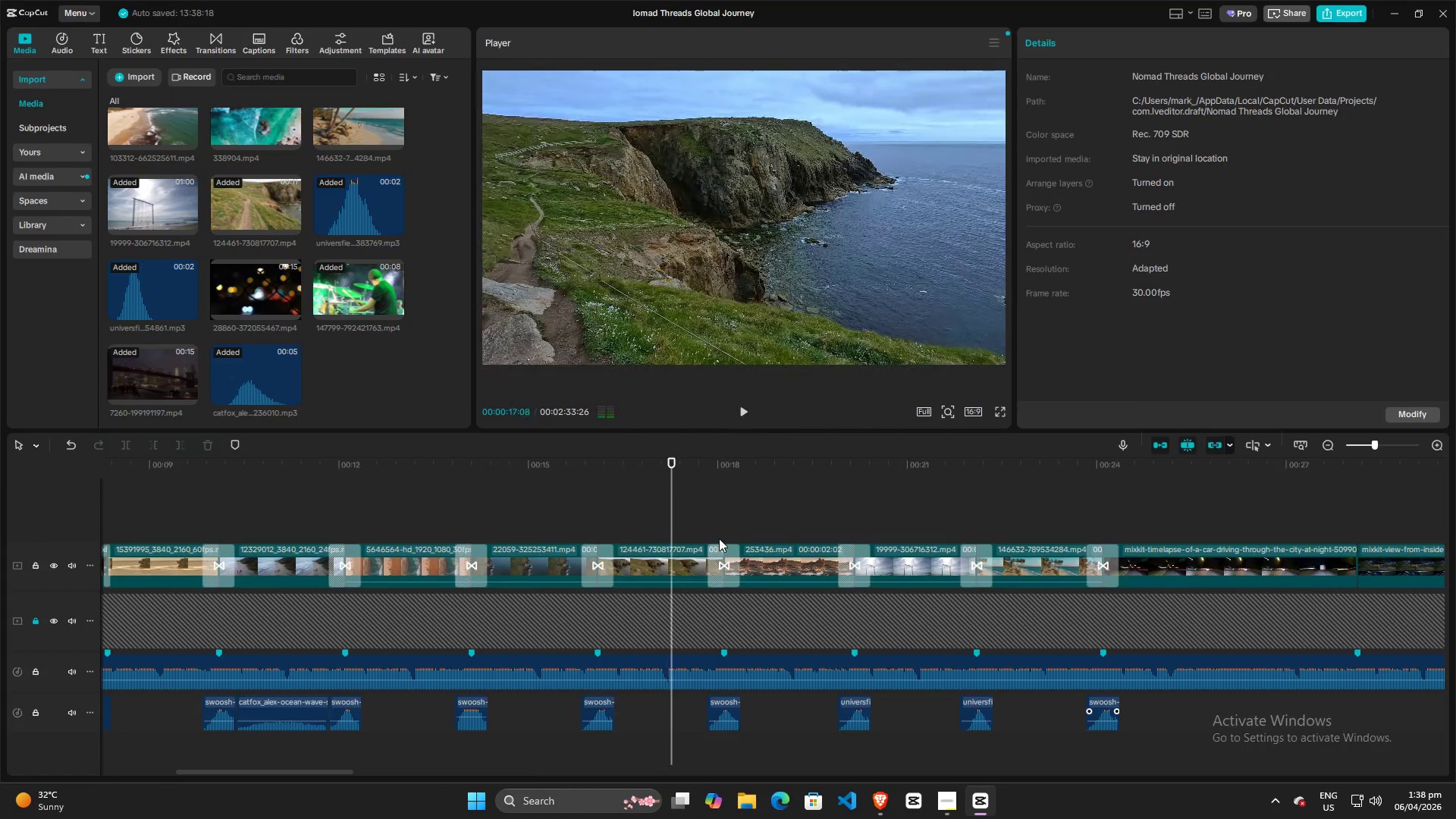 
key(Alt+Tab)
 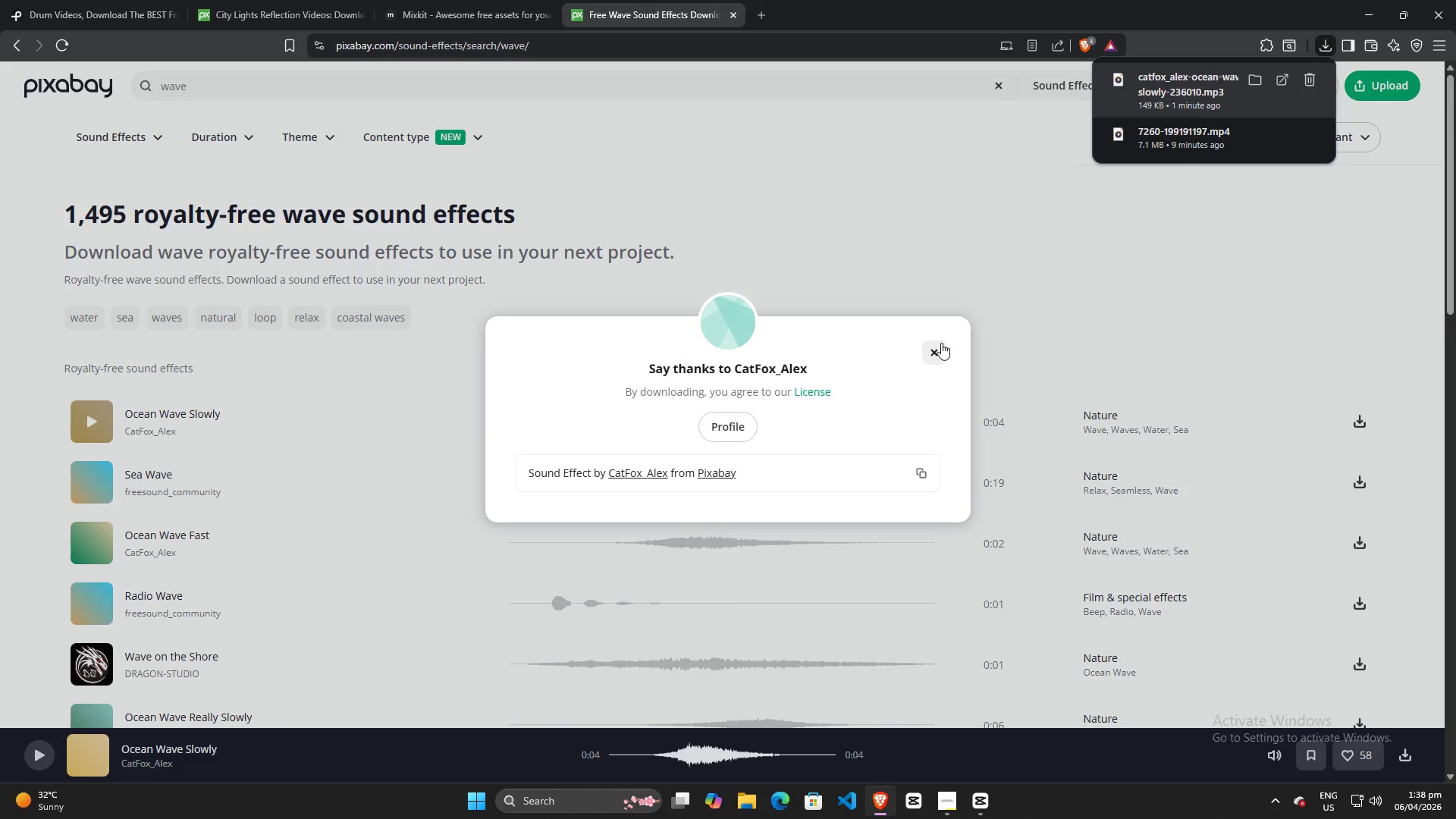 
left_click([941, 343])
 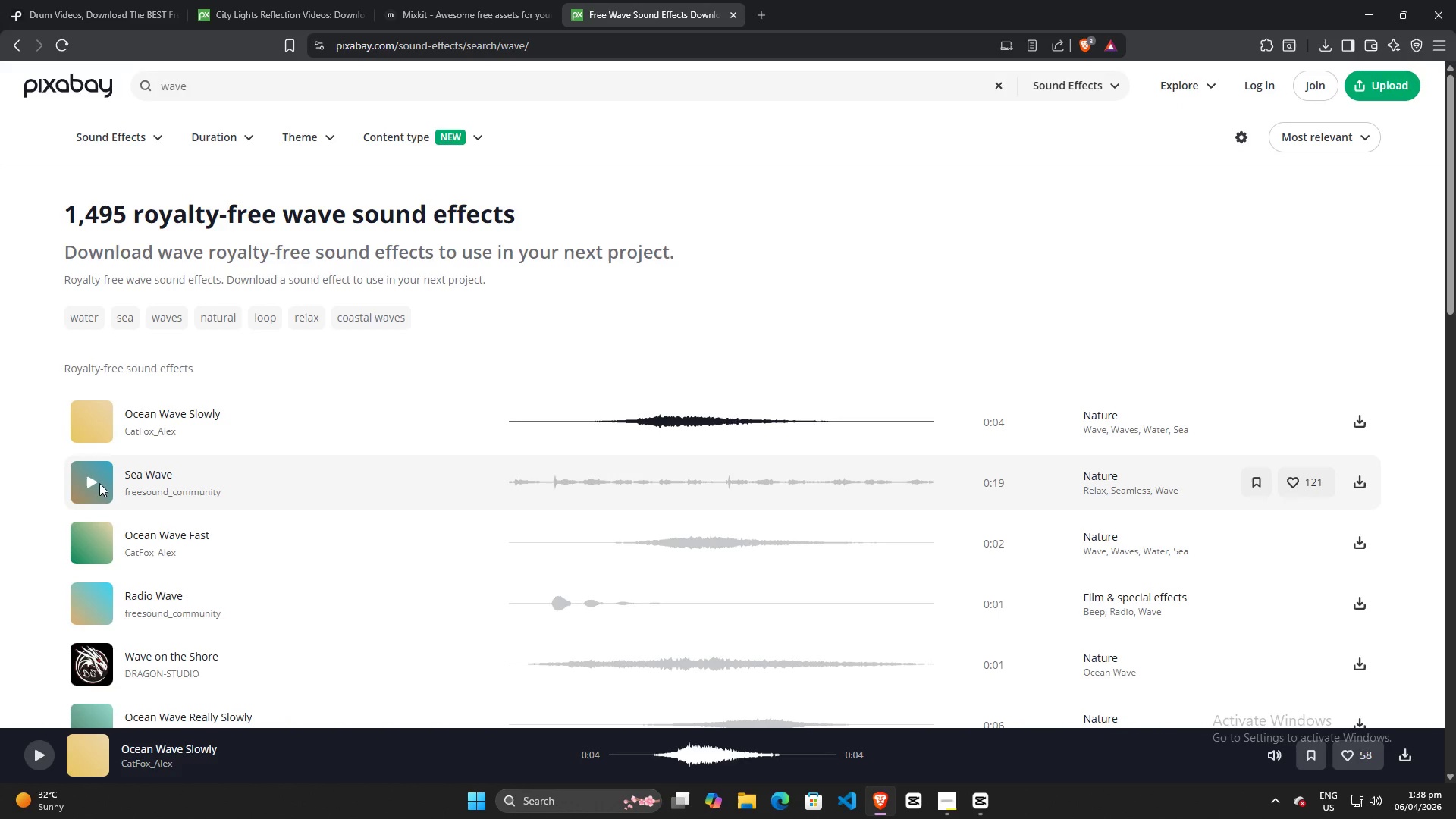 
left_click([93, 479])
 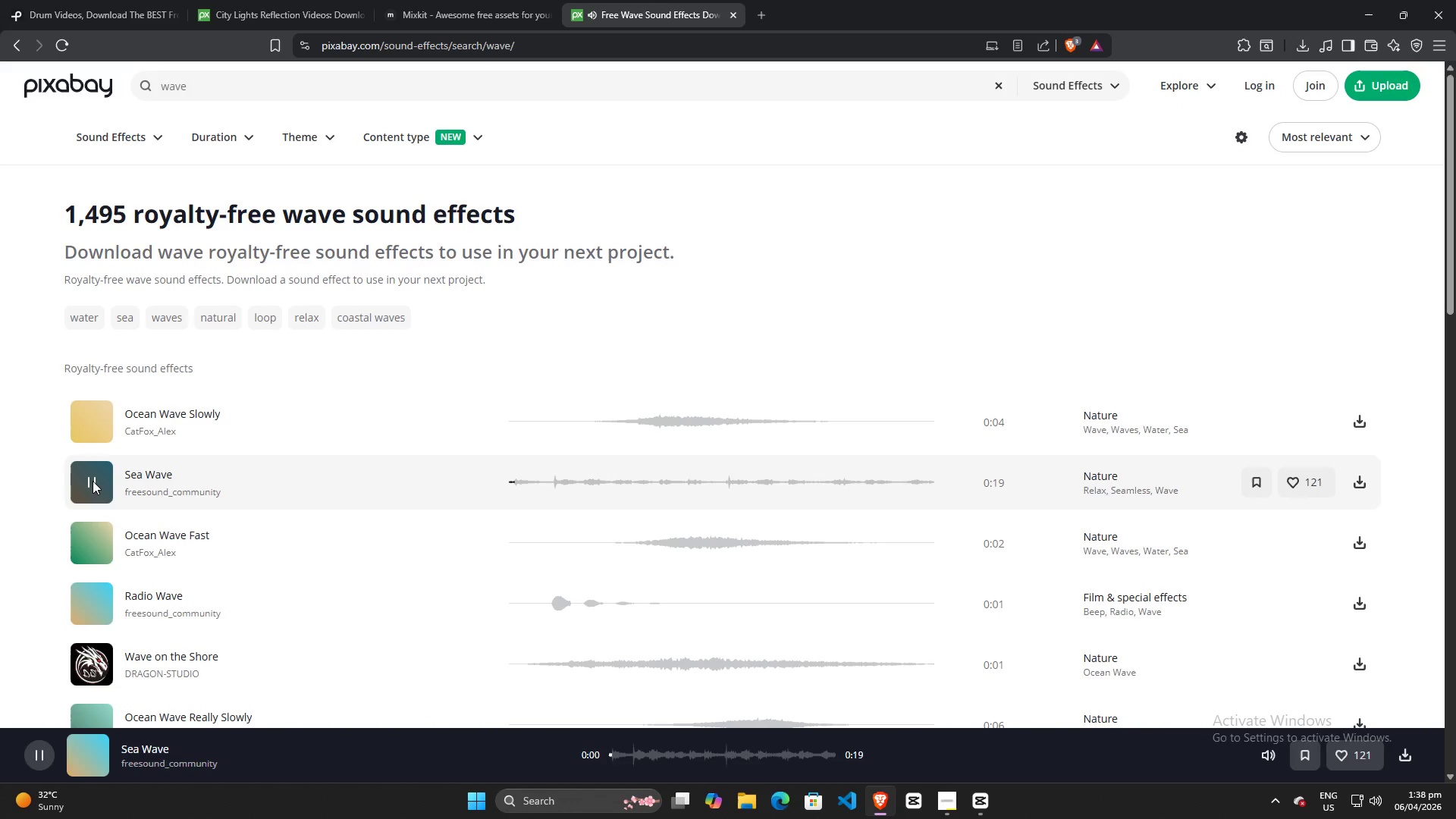 
left_click([93, 481])
 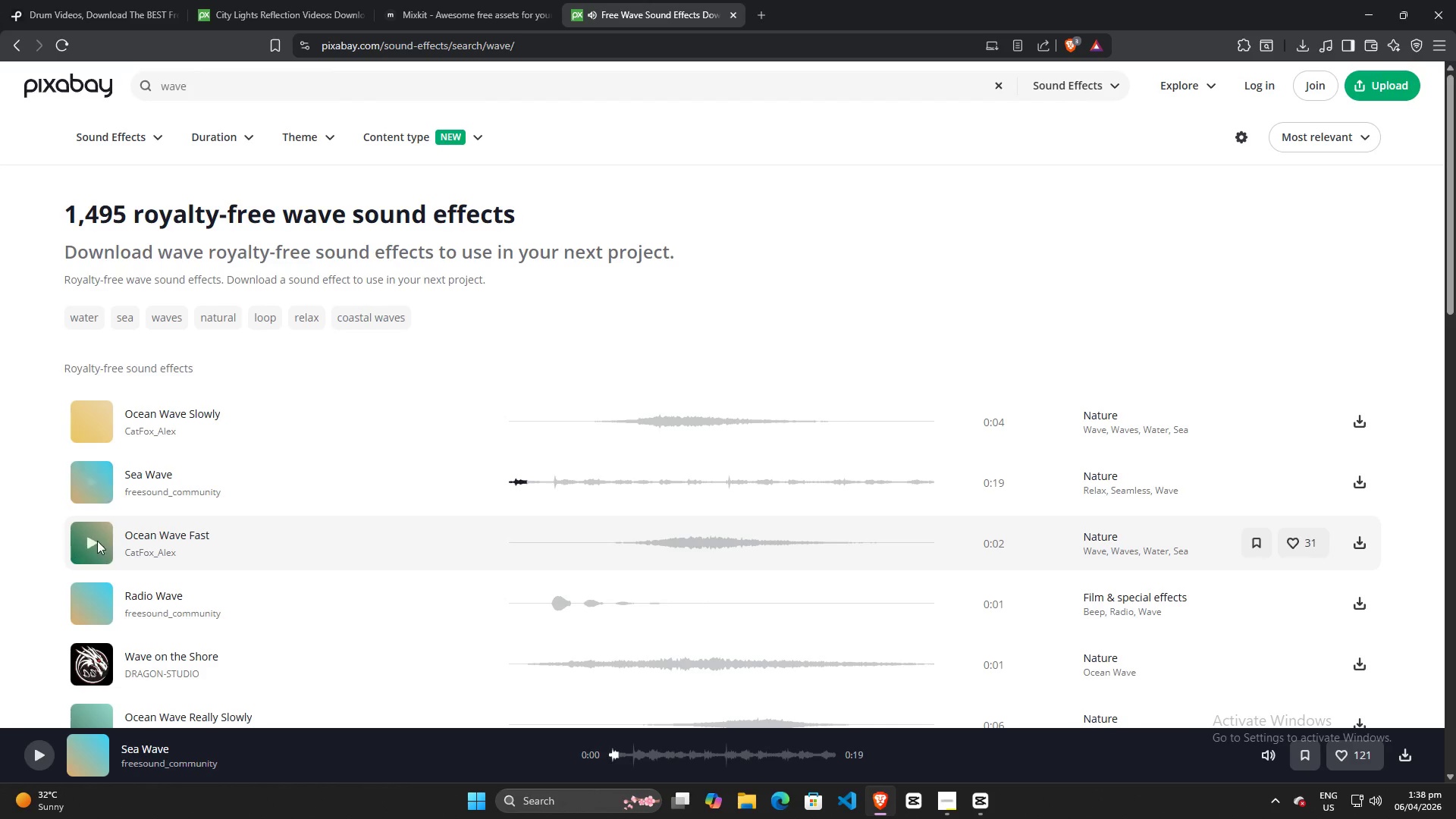 
left_click([92, 543])
 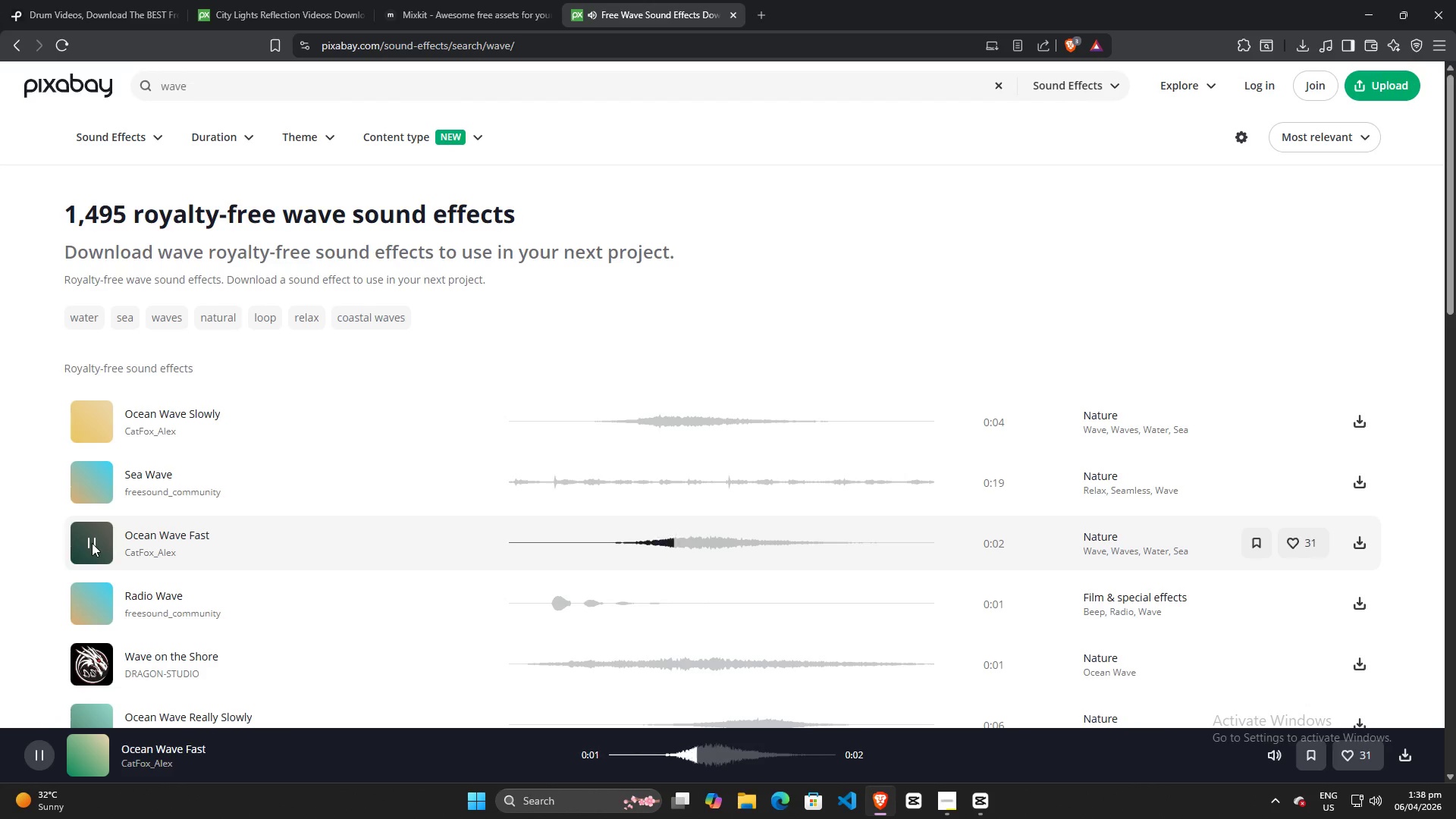 
left_click([92, 543])
 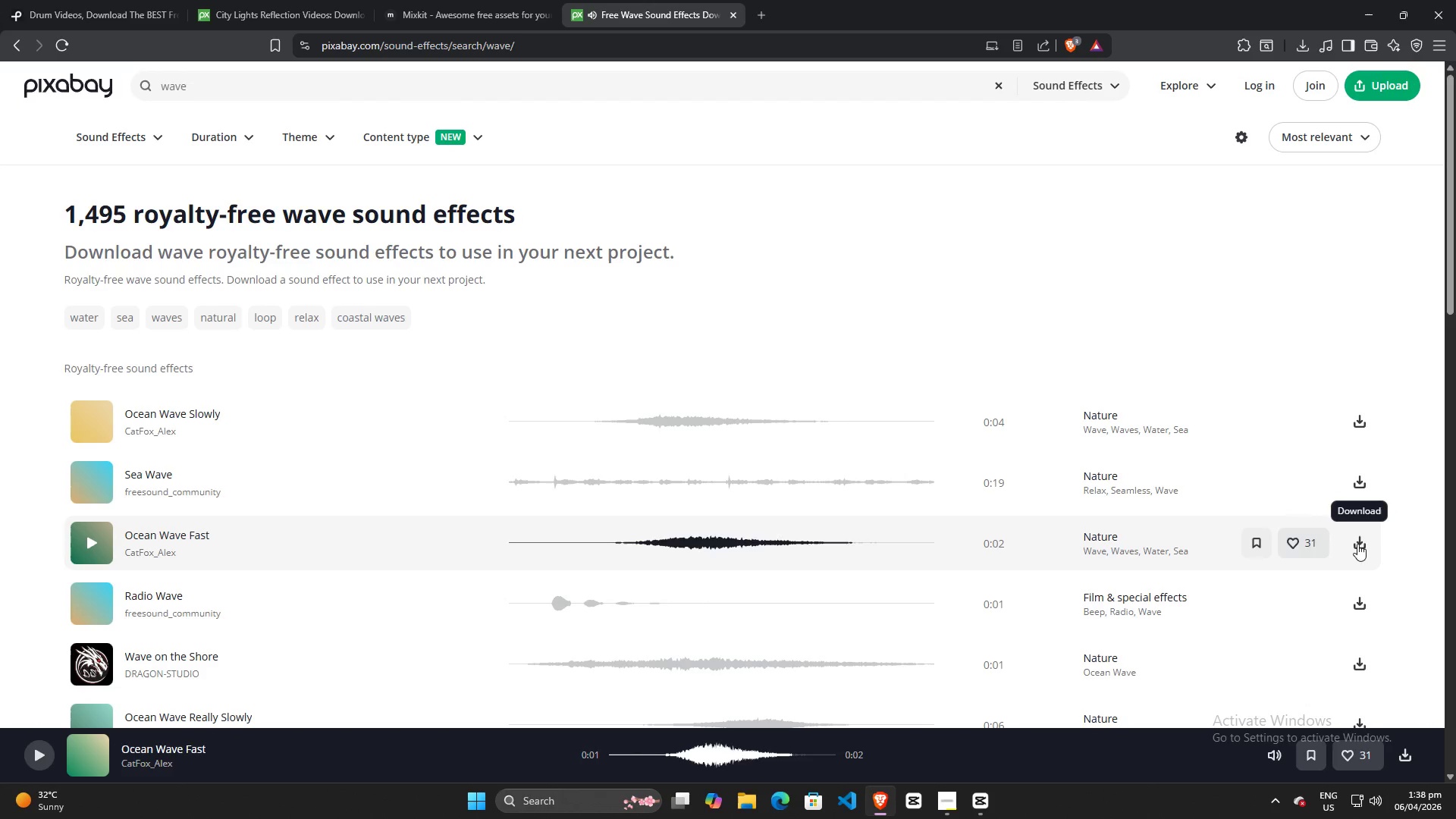 
left_click([1363, 541])
 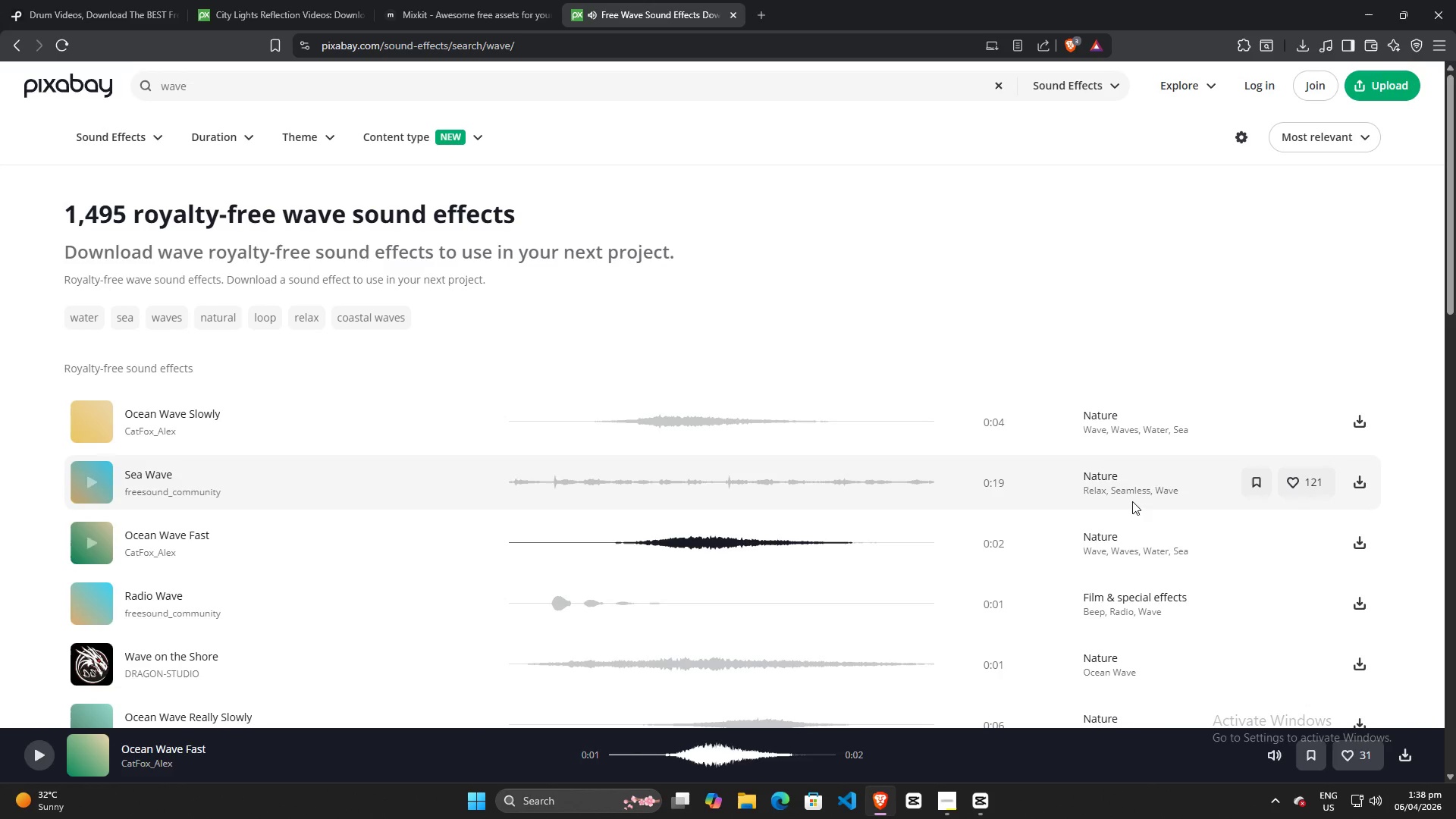 
key(Alt+AltLeft)
 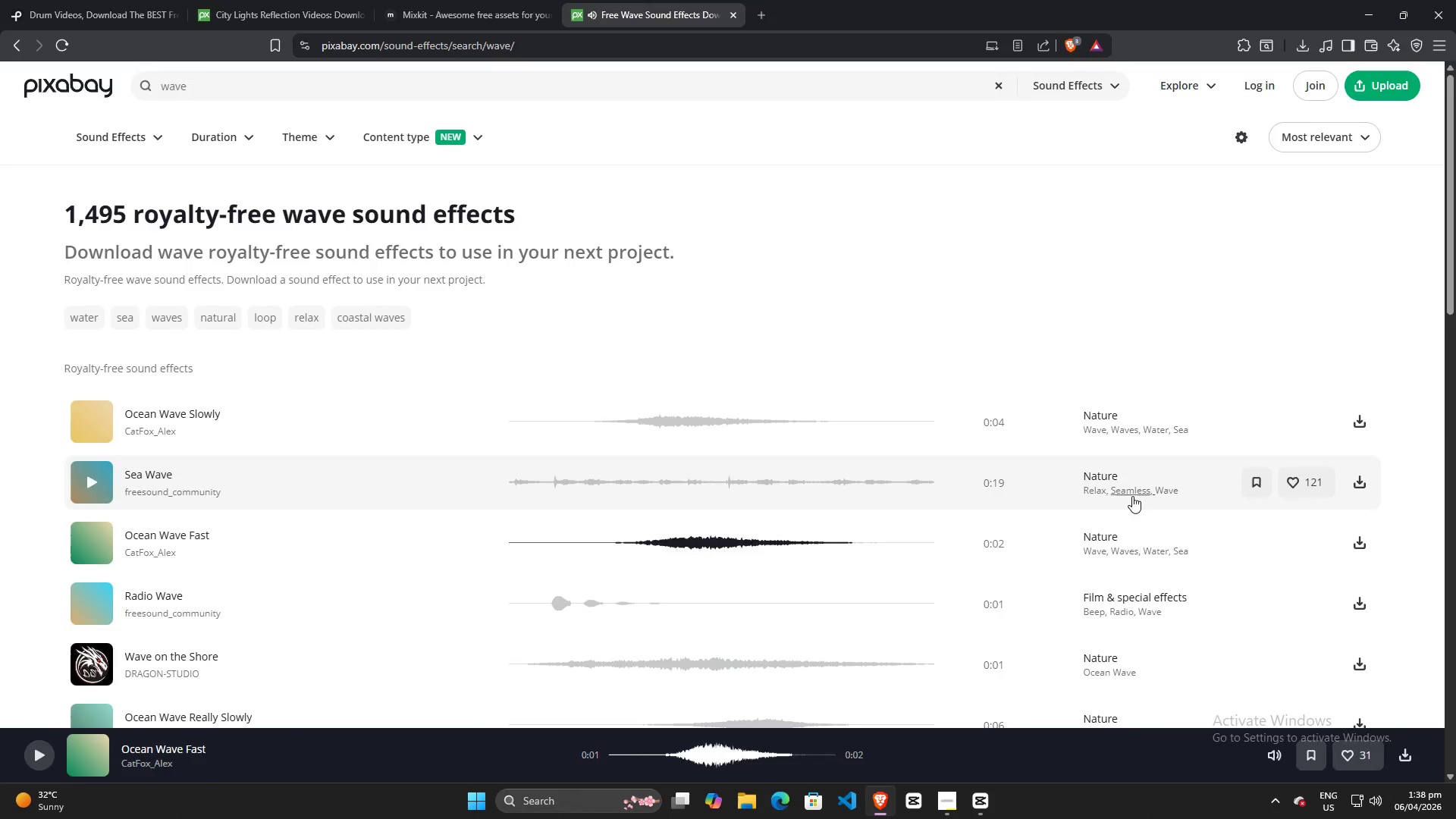 
key(Alt+Tab)
 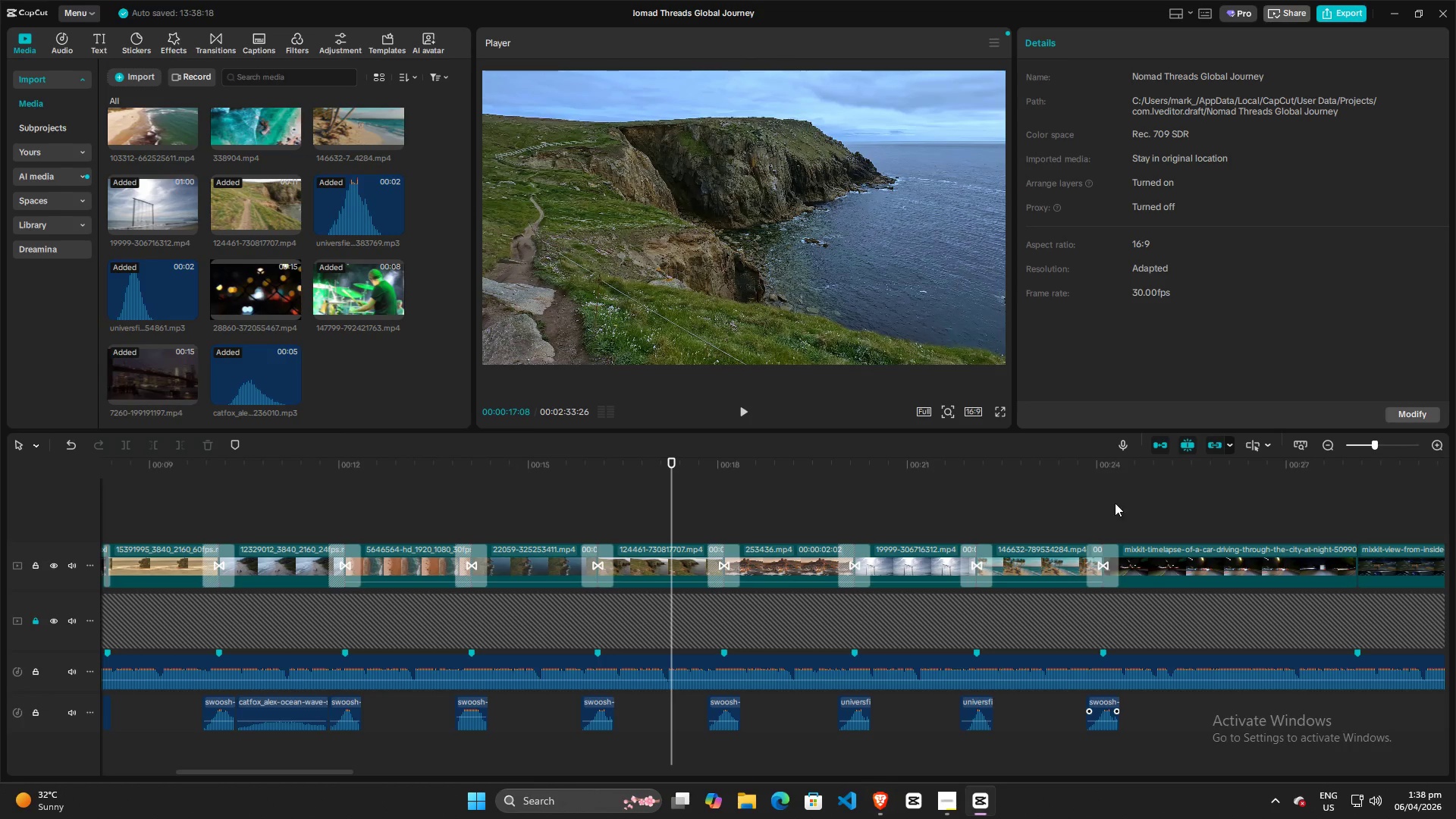 
key(Space)
 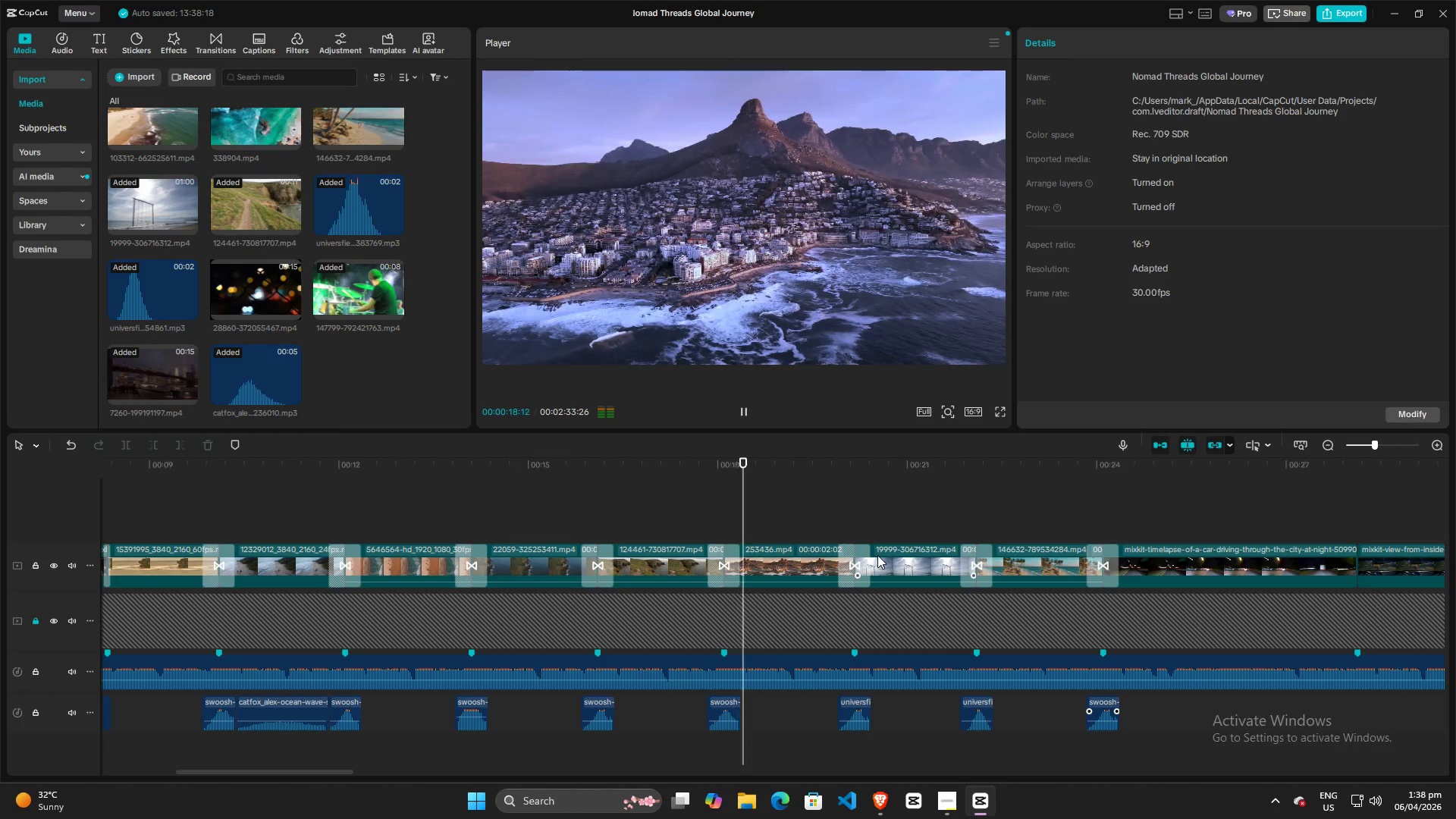 
key(Space)
 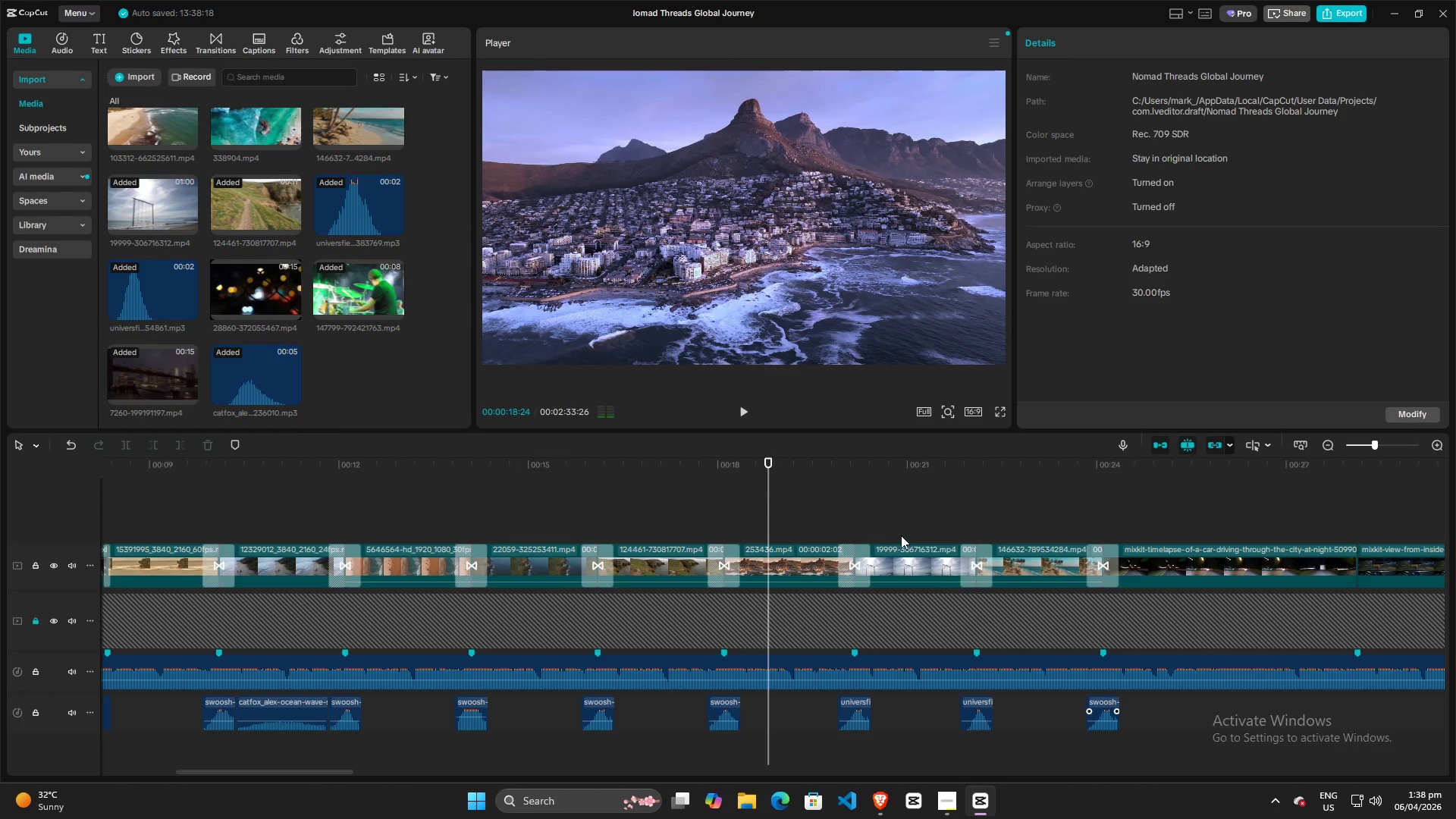 
key(Space)
 